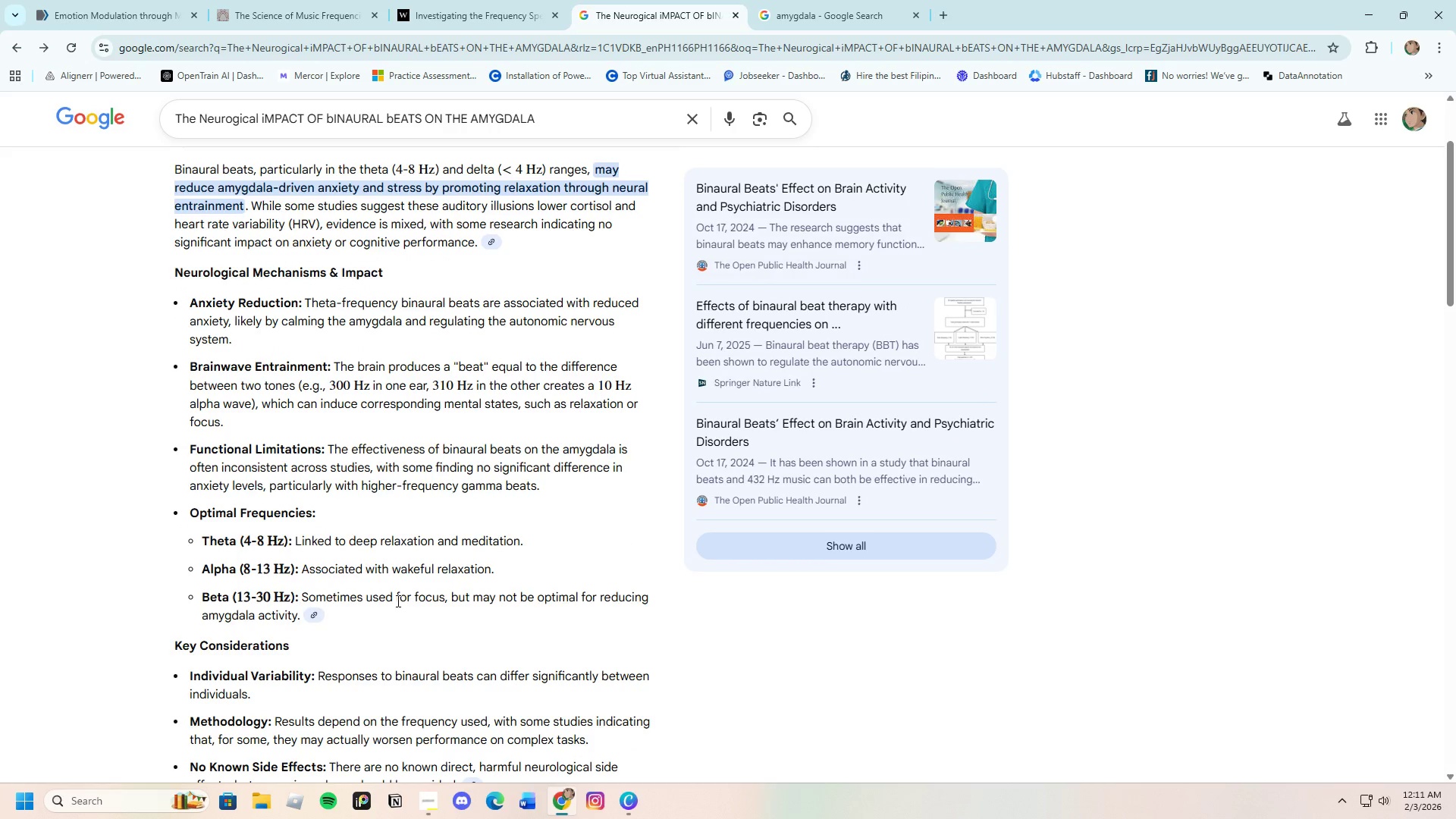 
scroll: coordinate [397, 601], scroll_direction: up, amount: 2.0
 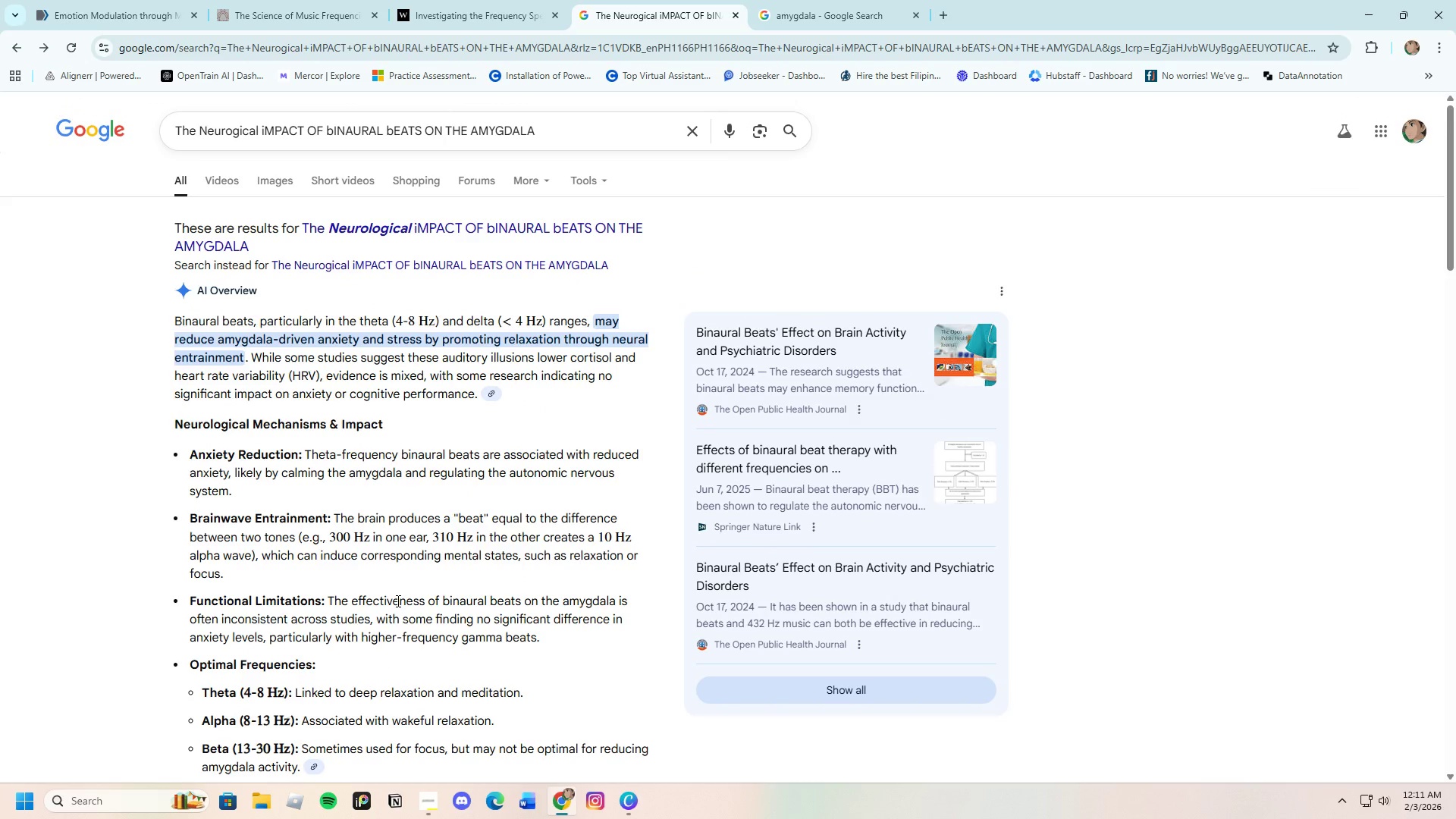 
scroll: coordinate [397, 601], scroll_direction: down, amount: 2.0
 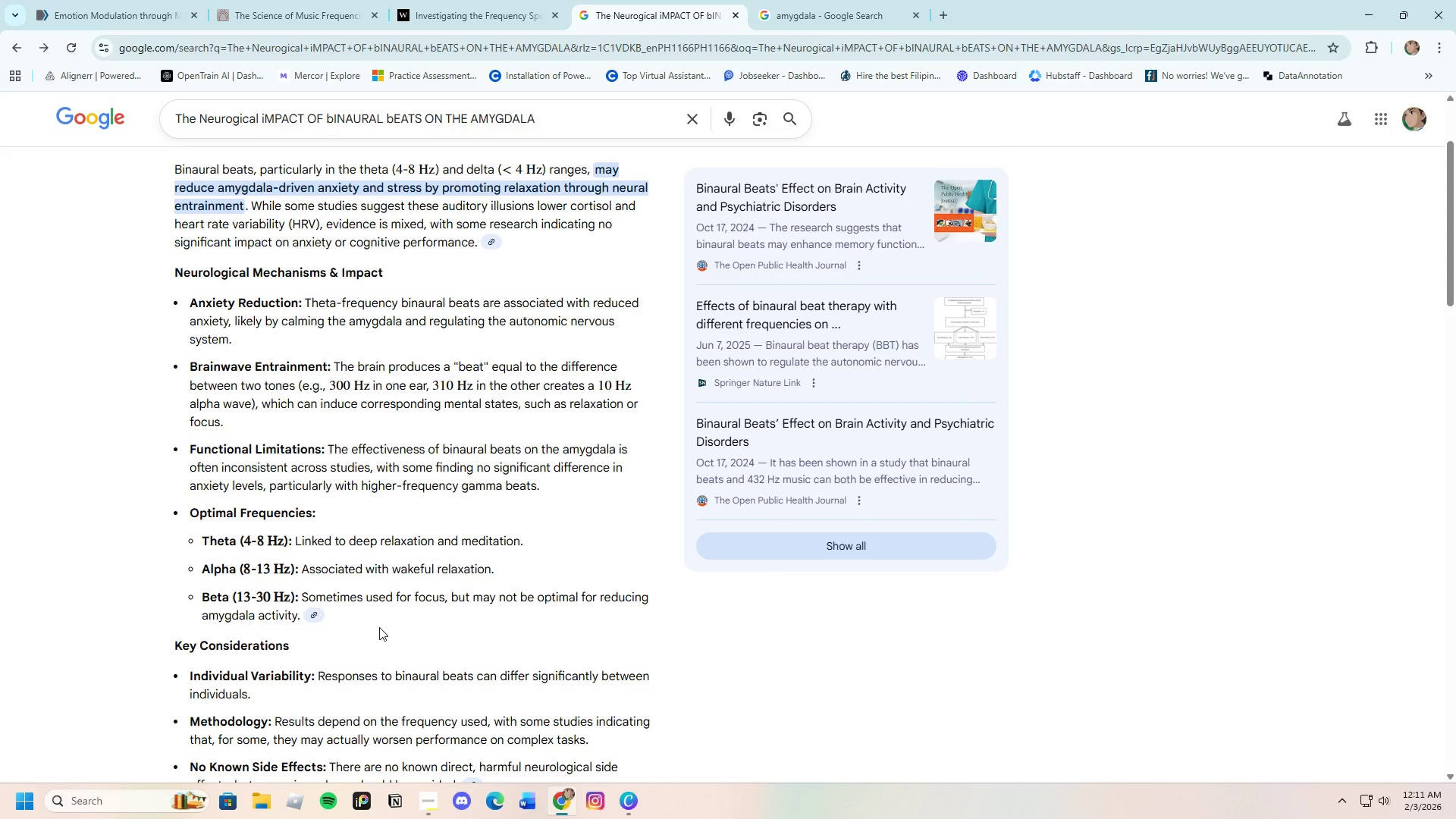 
wait(12.2)
 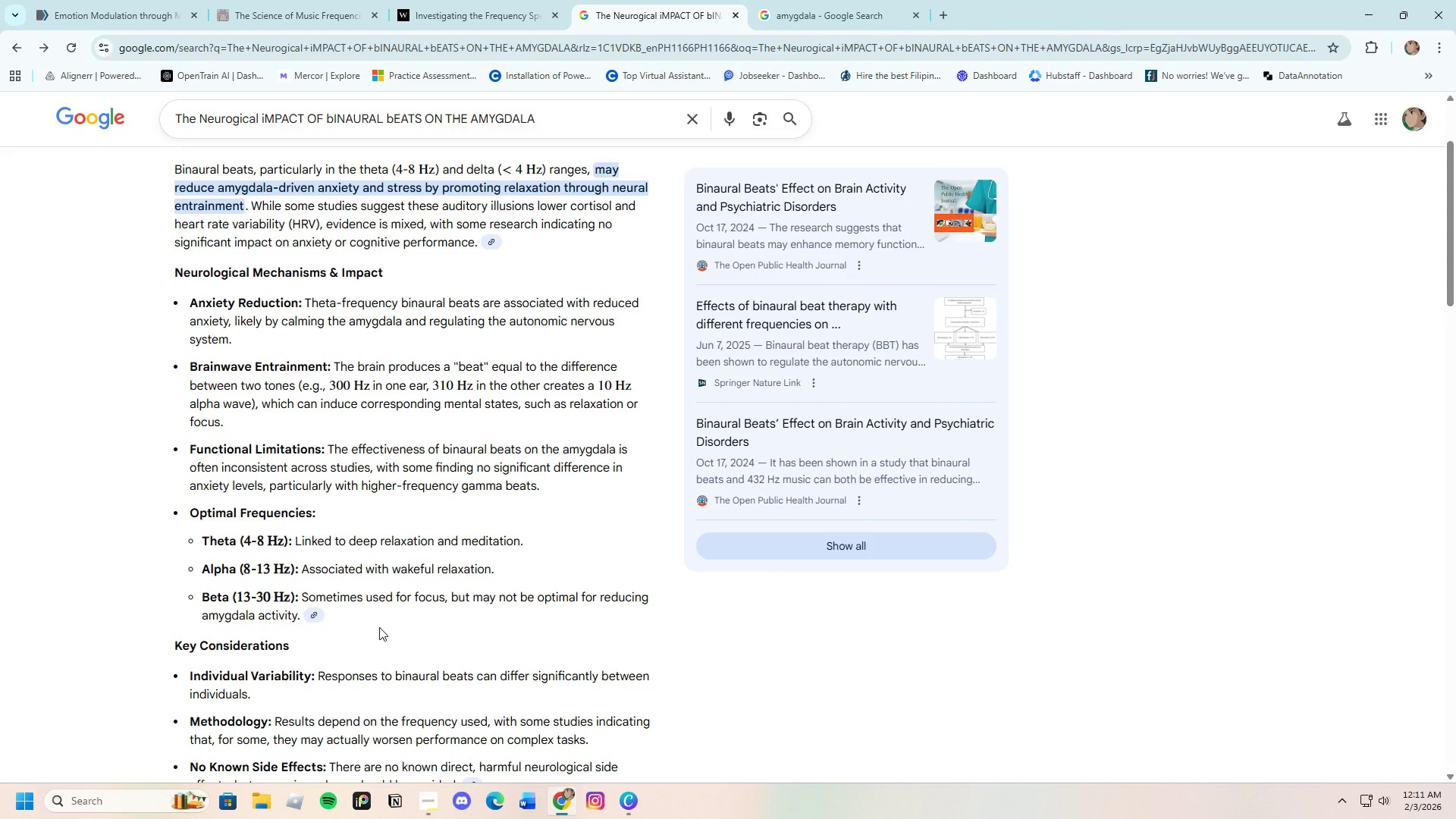 
scroll: coordinate [318, 595], scroll_direction: down, amount: 2.0
 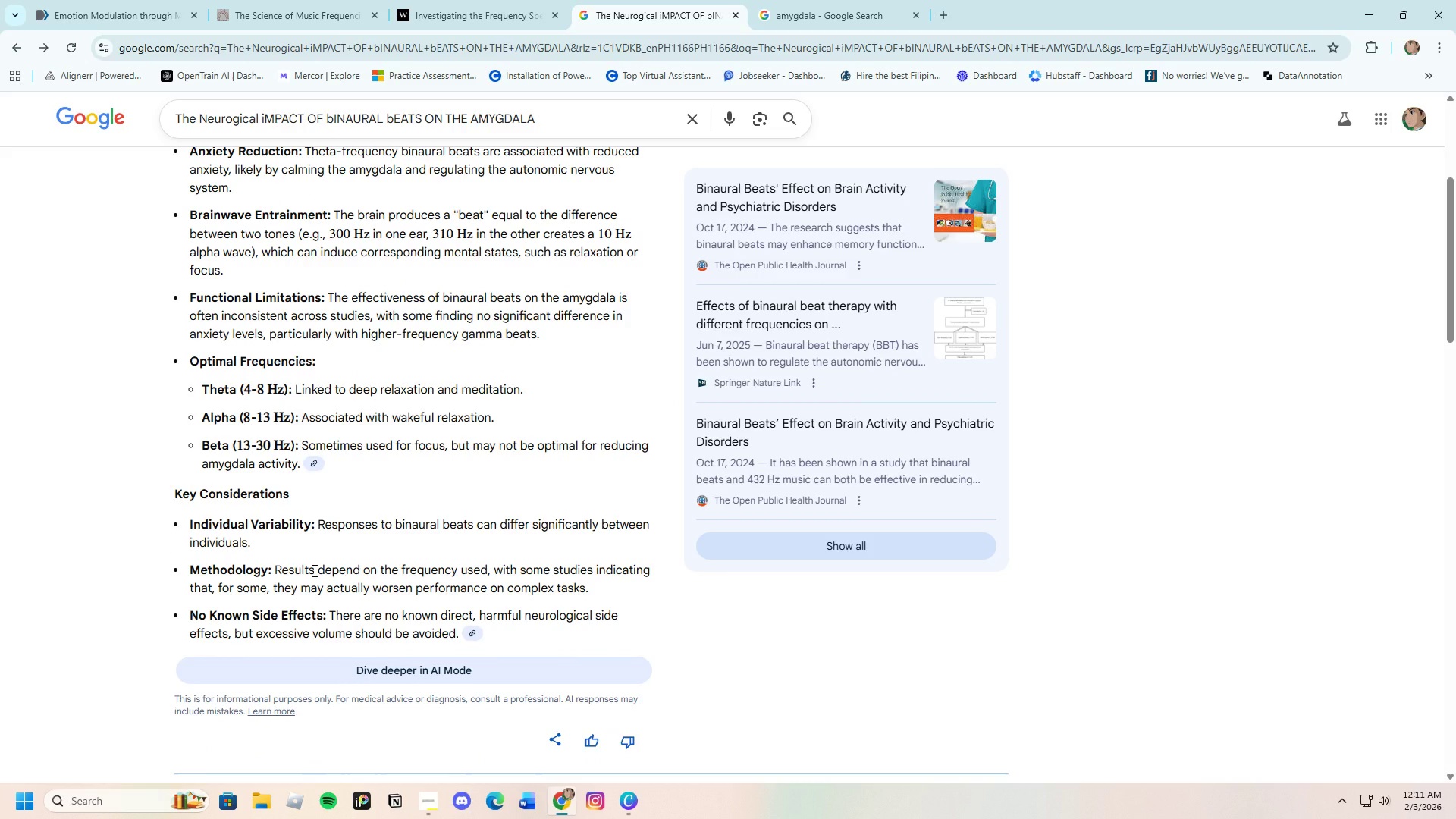 
wait(14.87)
 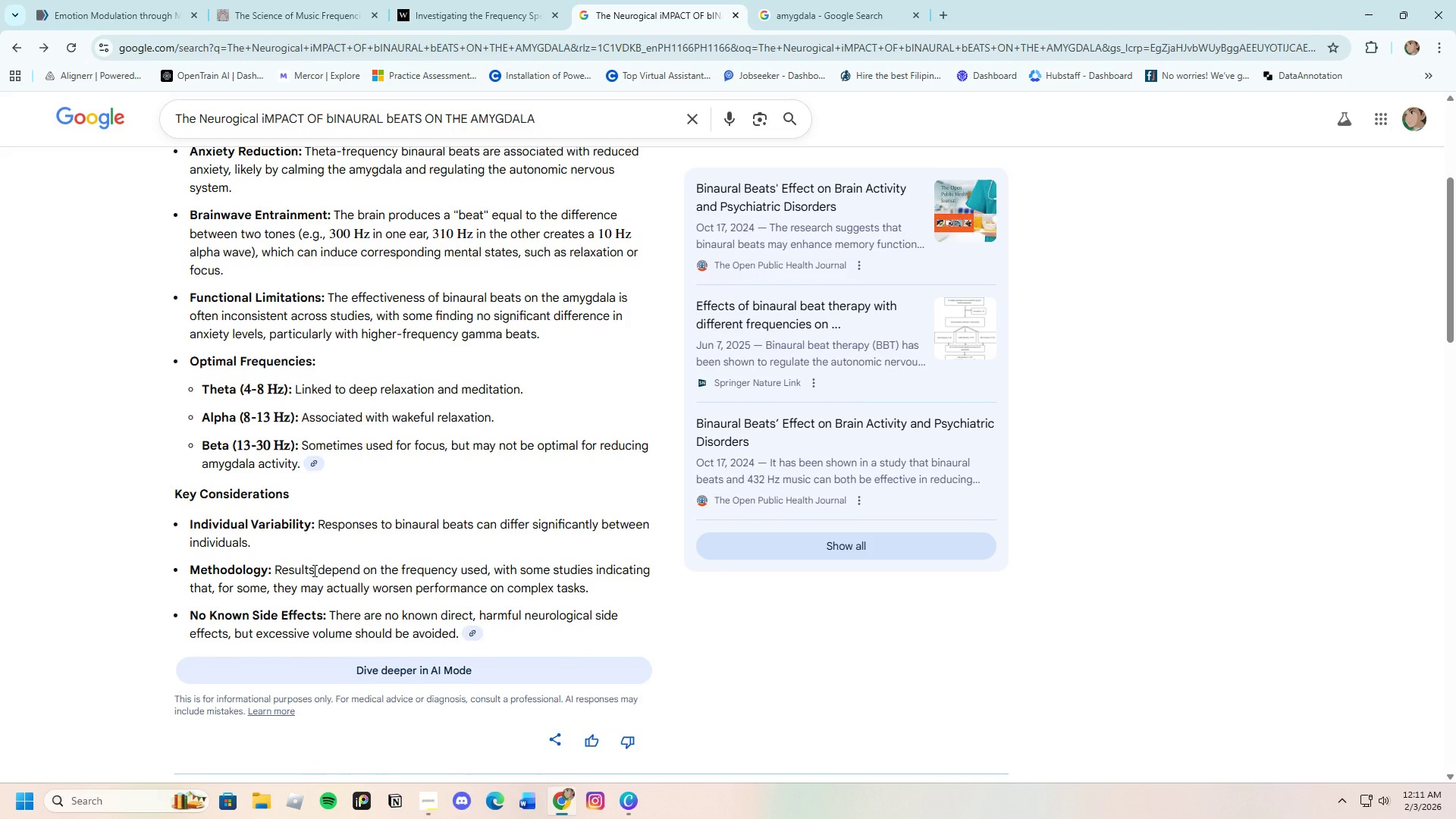 
scroll: coordinate [441, 616], scroll_direction: up, amount: 2.0
 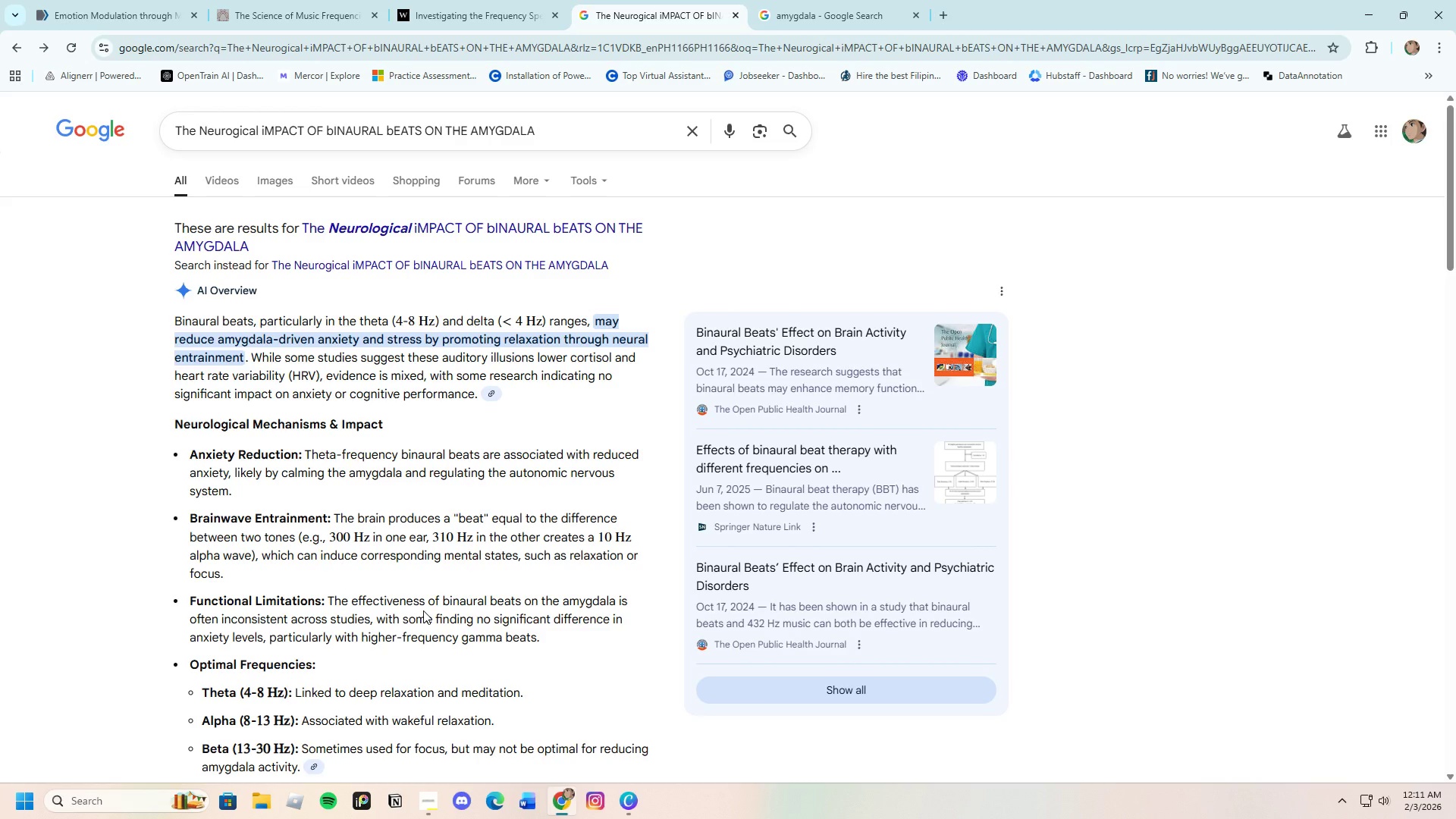 
wait(6.62)
 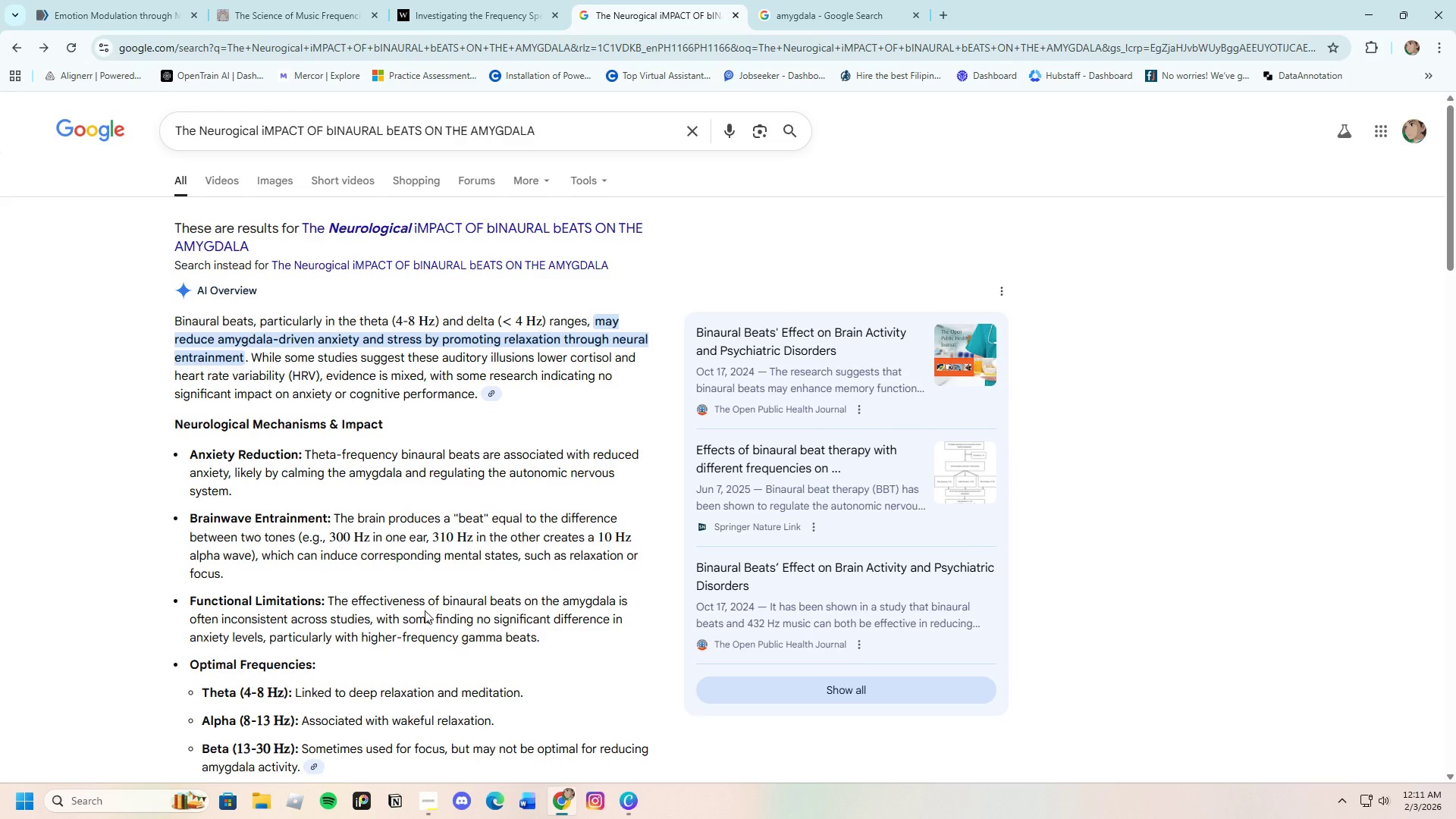 
left_click([633, 798])
 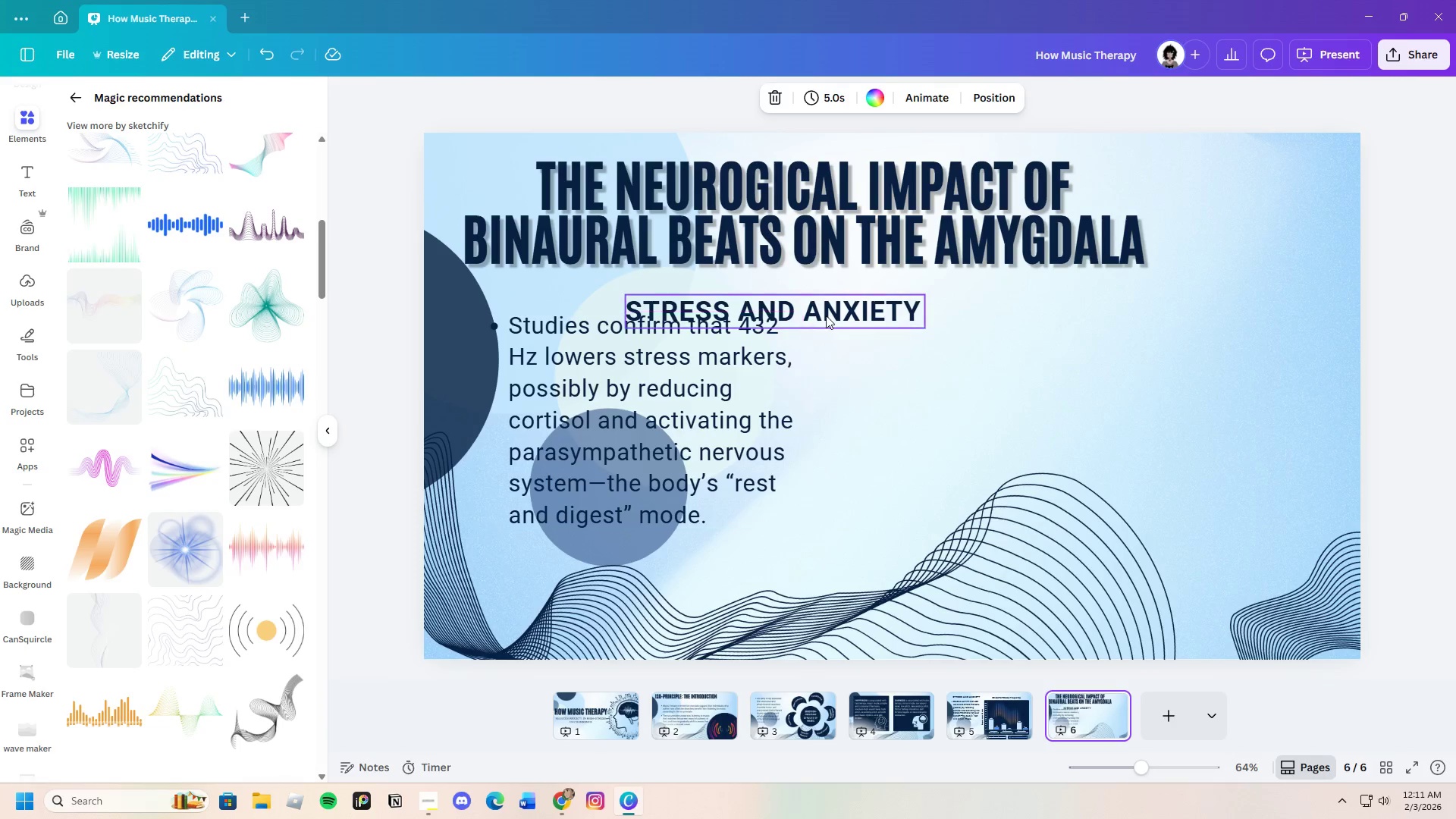 
left_click_drag(start_coordinate=[826, 315], to_coordinate=[1071, 390])
 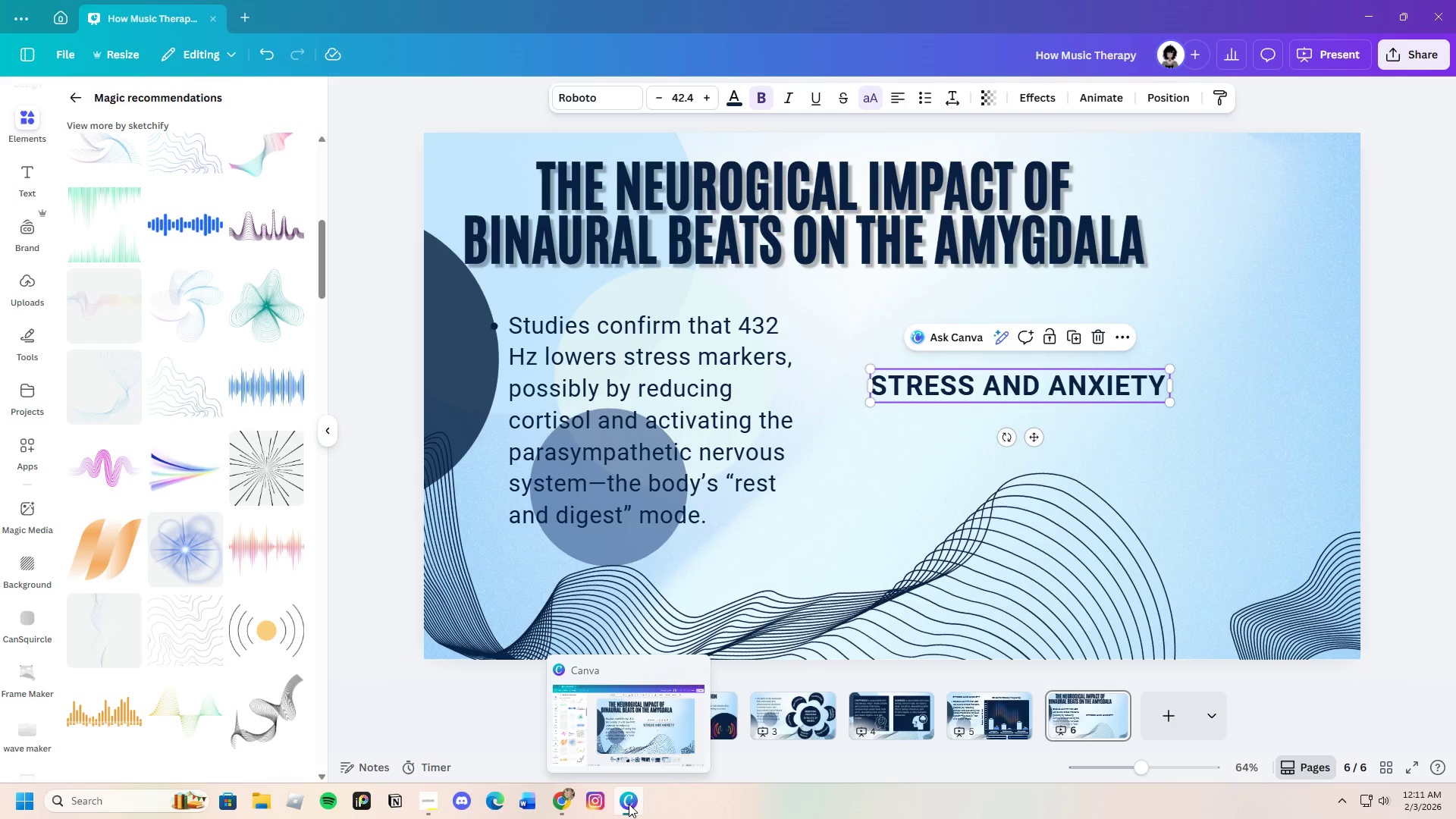 
left_click([561, 800])
 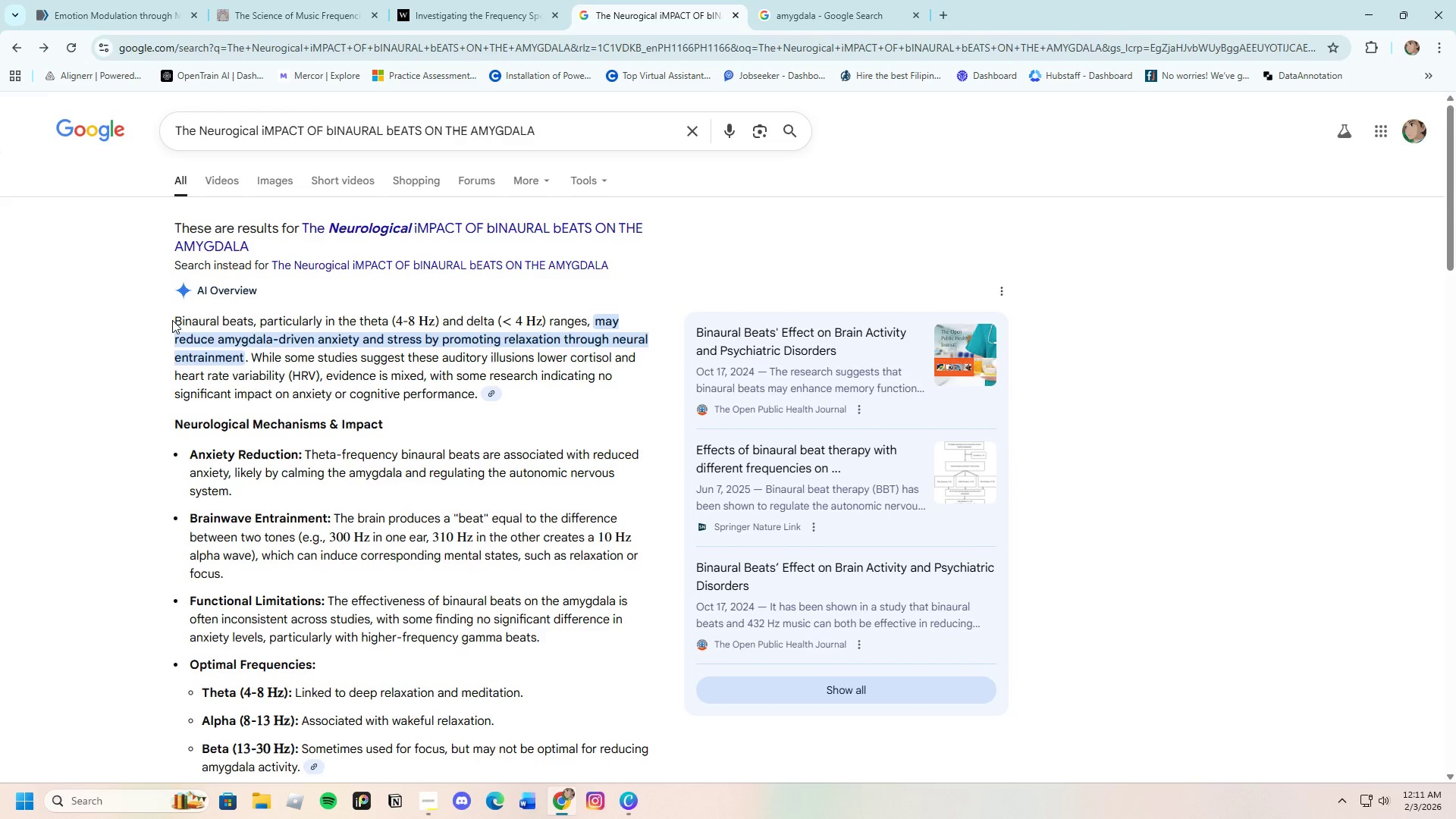 
left_click_drag(start_coordinate=[176, 319], to_coordinate=[252, 362])
 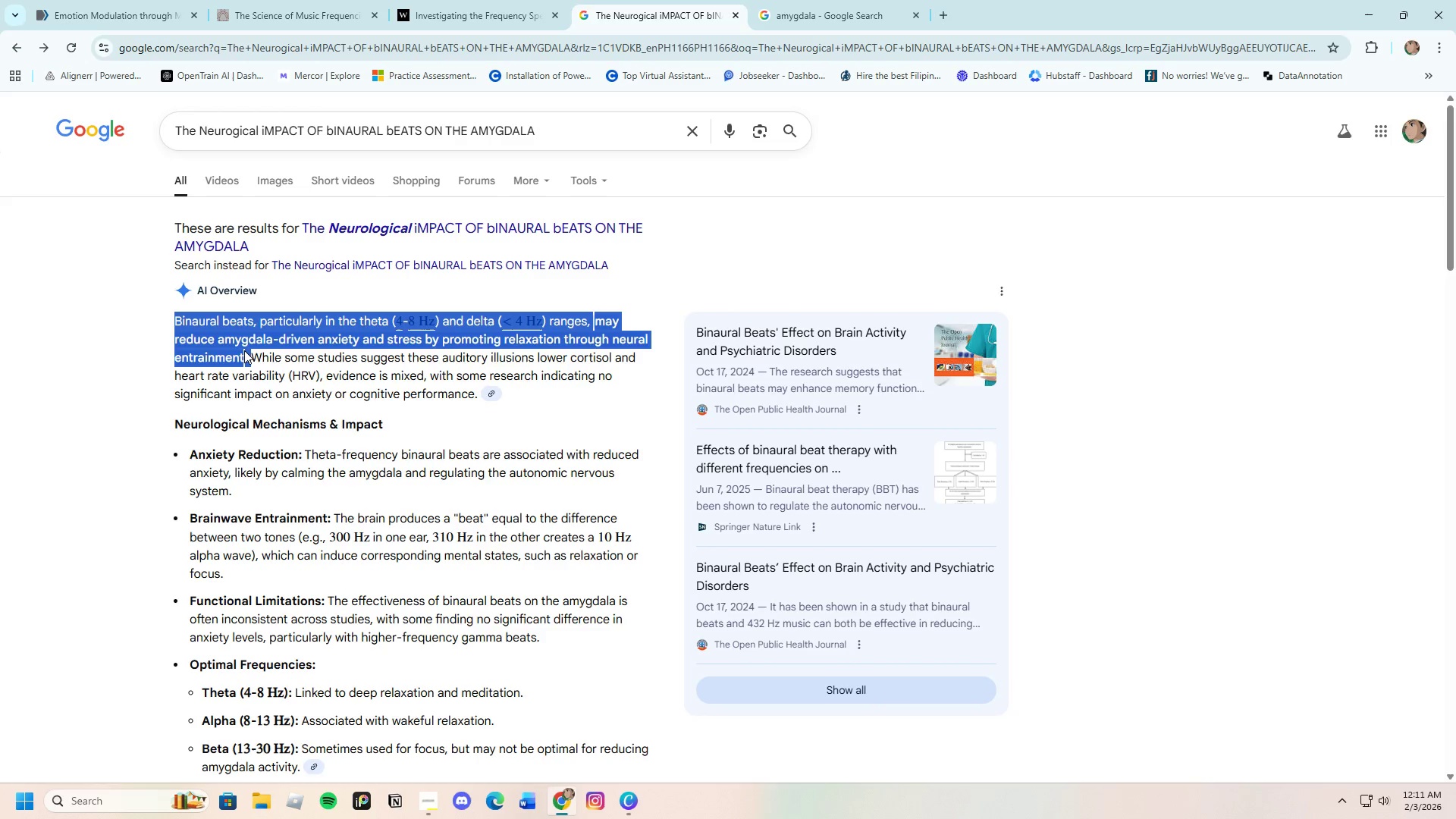 
right_click([244, 350])
 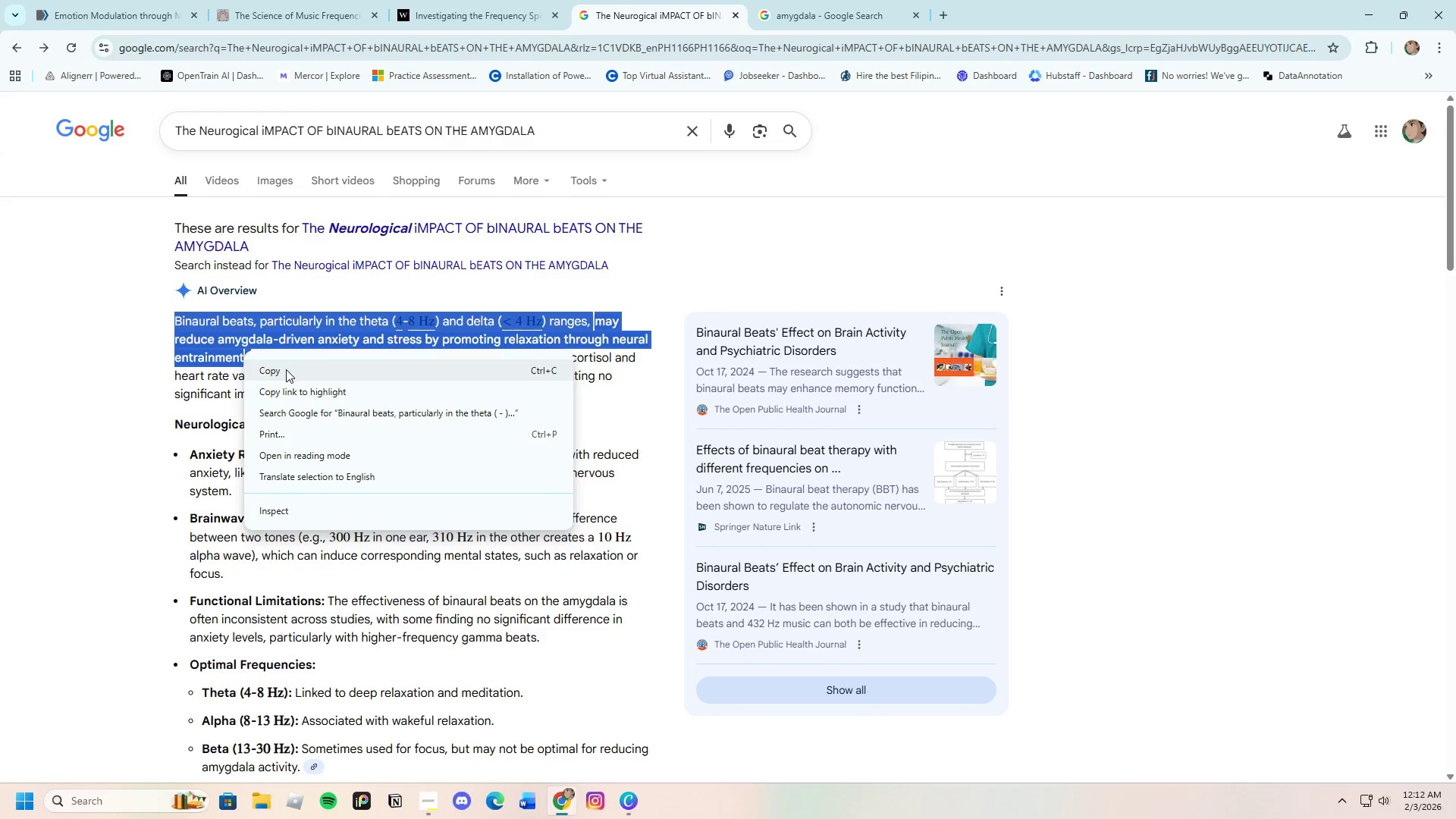 
left_click([286, 369])
 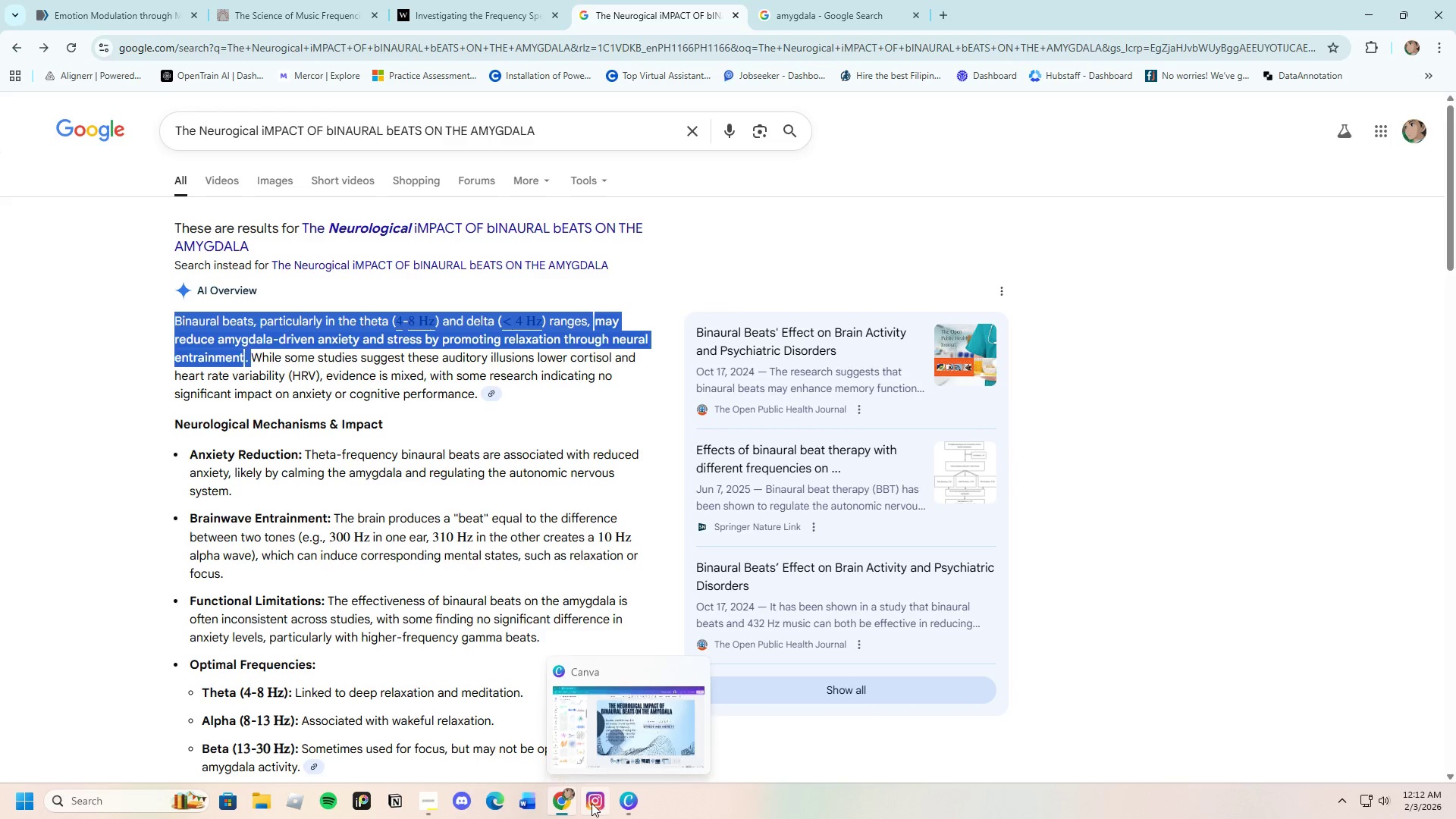 
left_click([561, 800])
 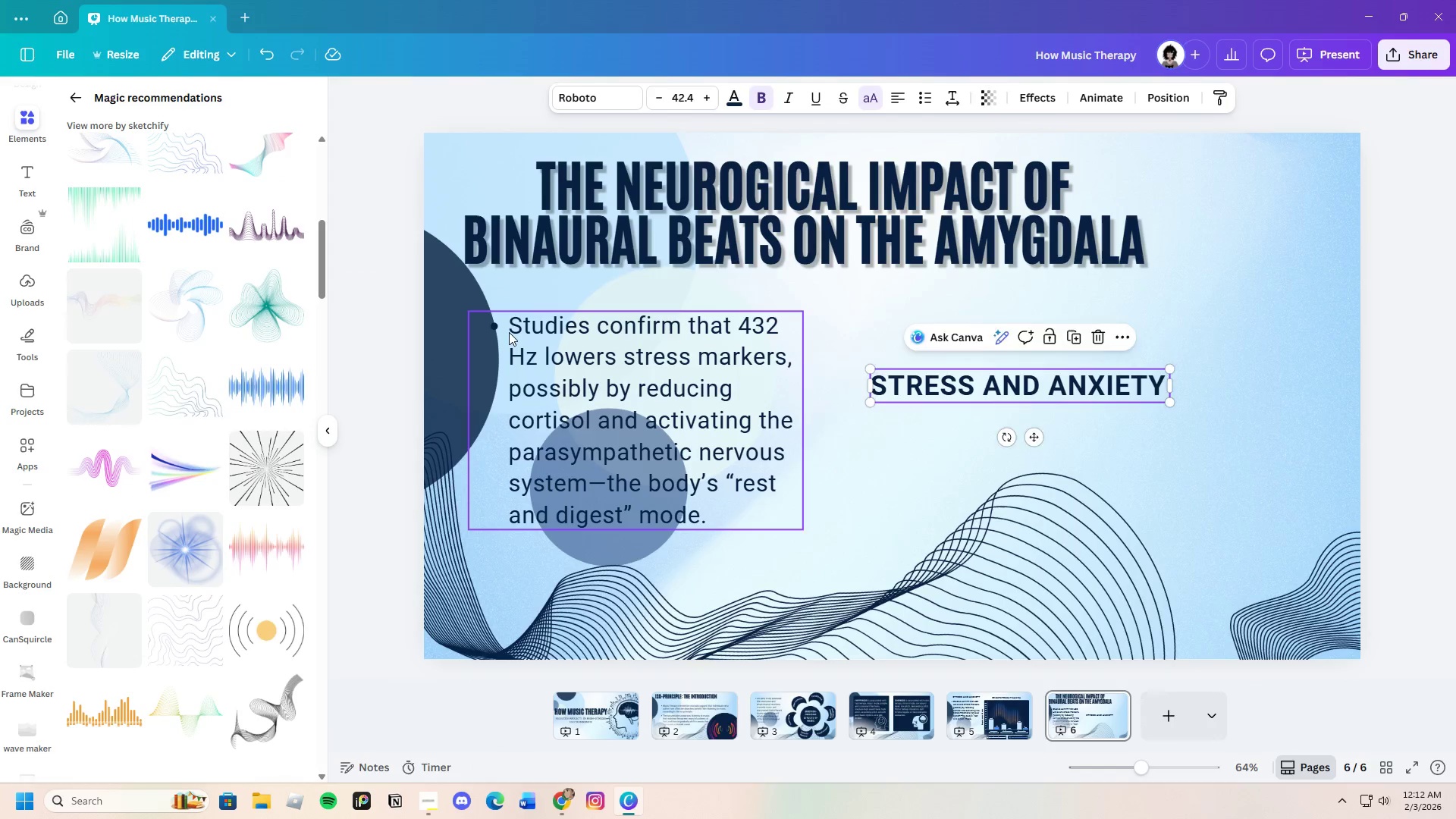 
double_click([509, 332])
 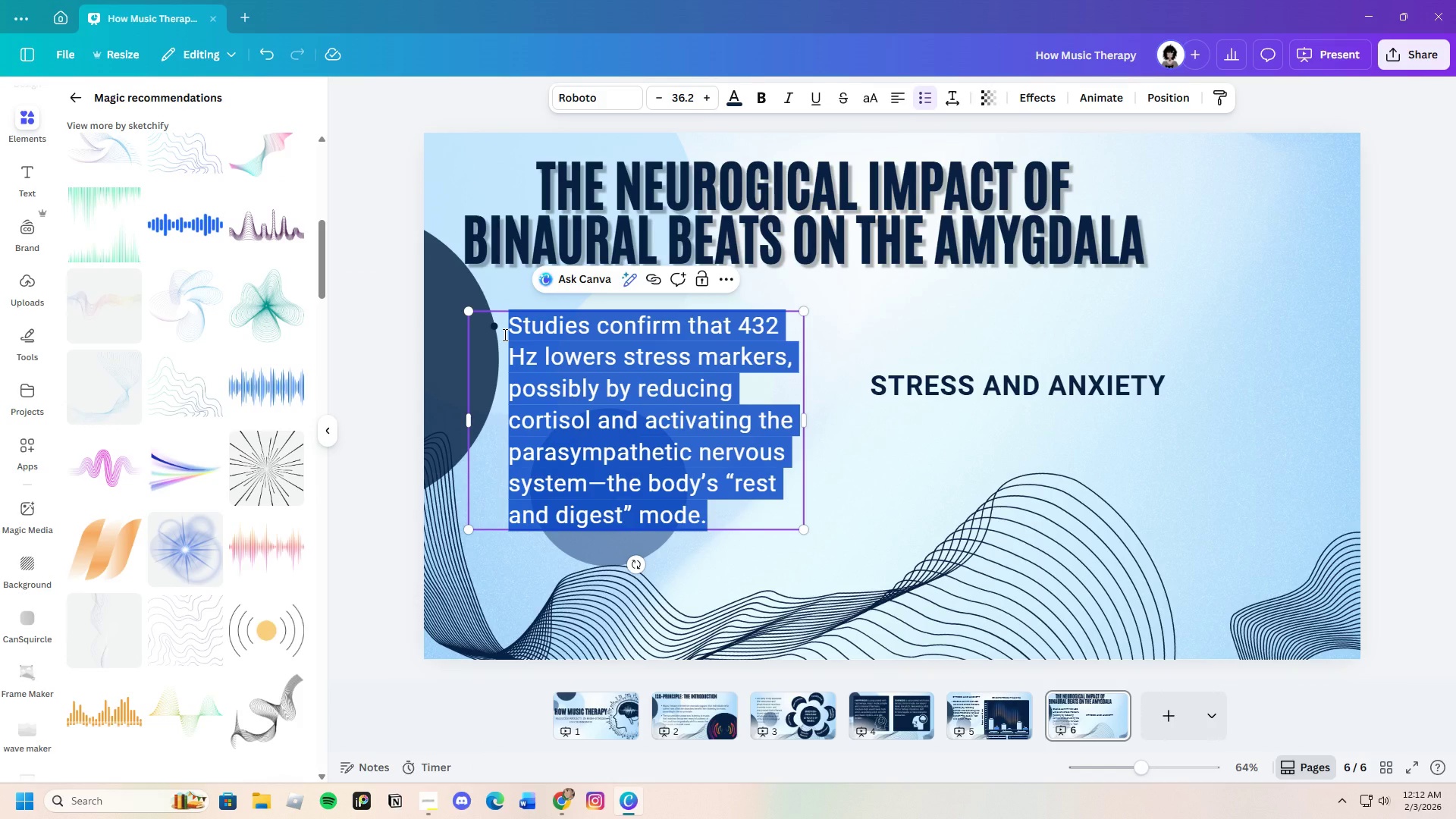 
key(Backspace)
 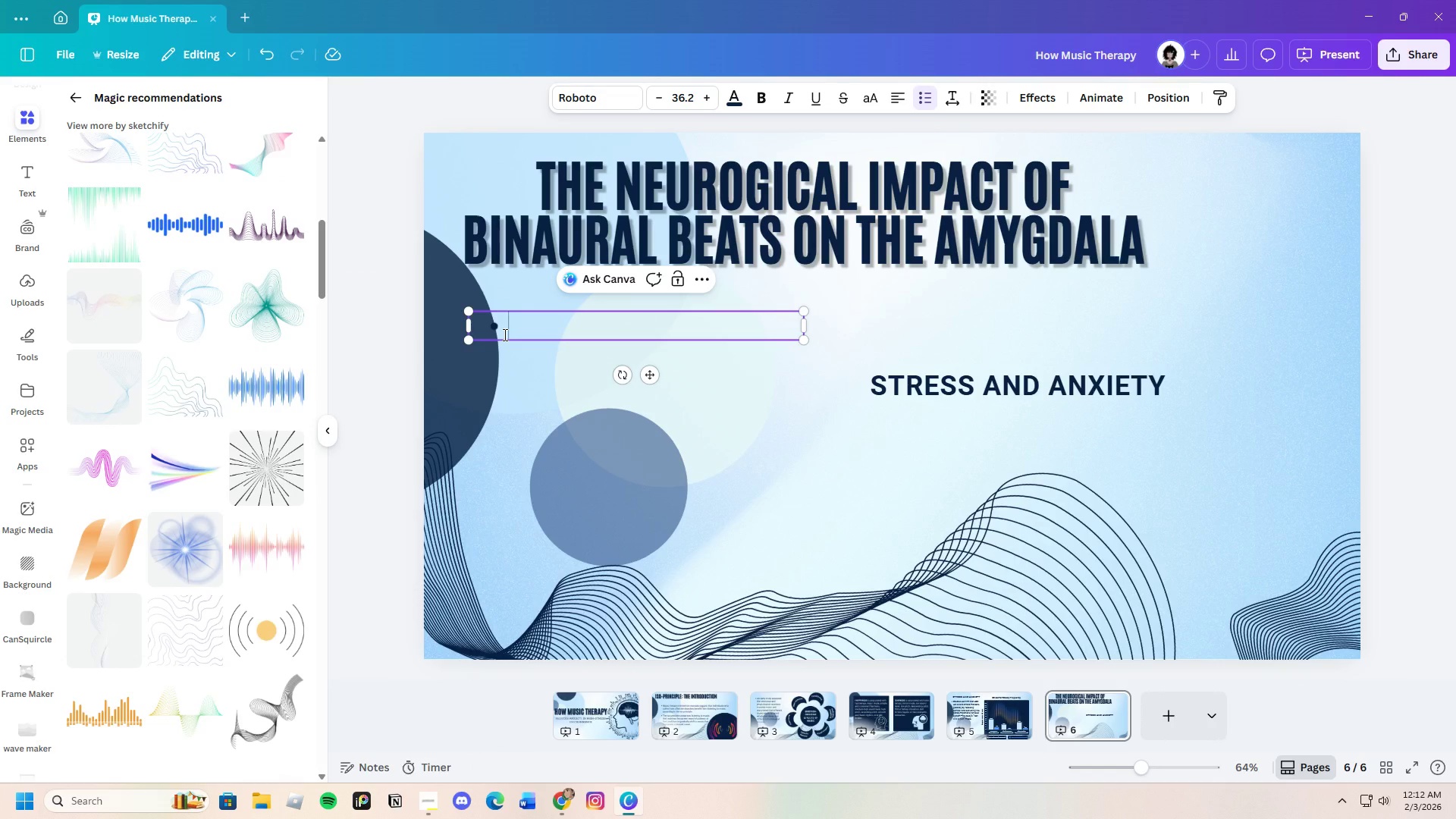 
key(Control+V)
 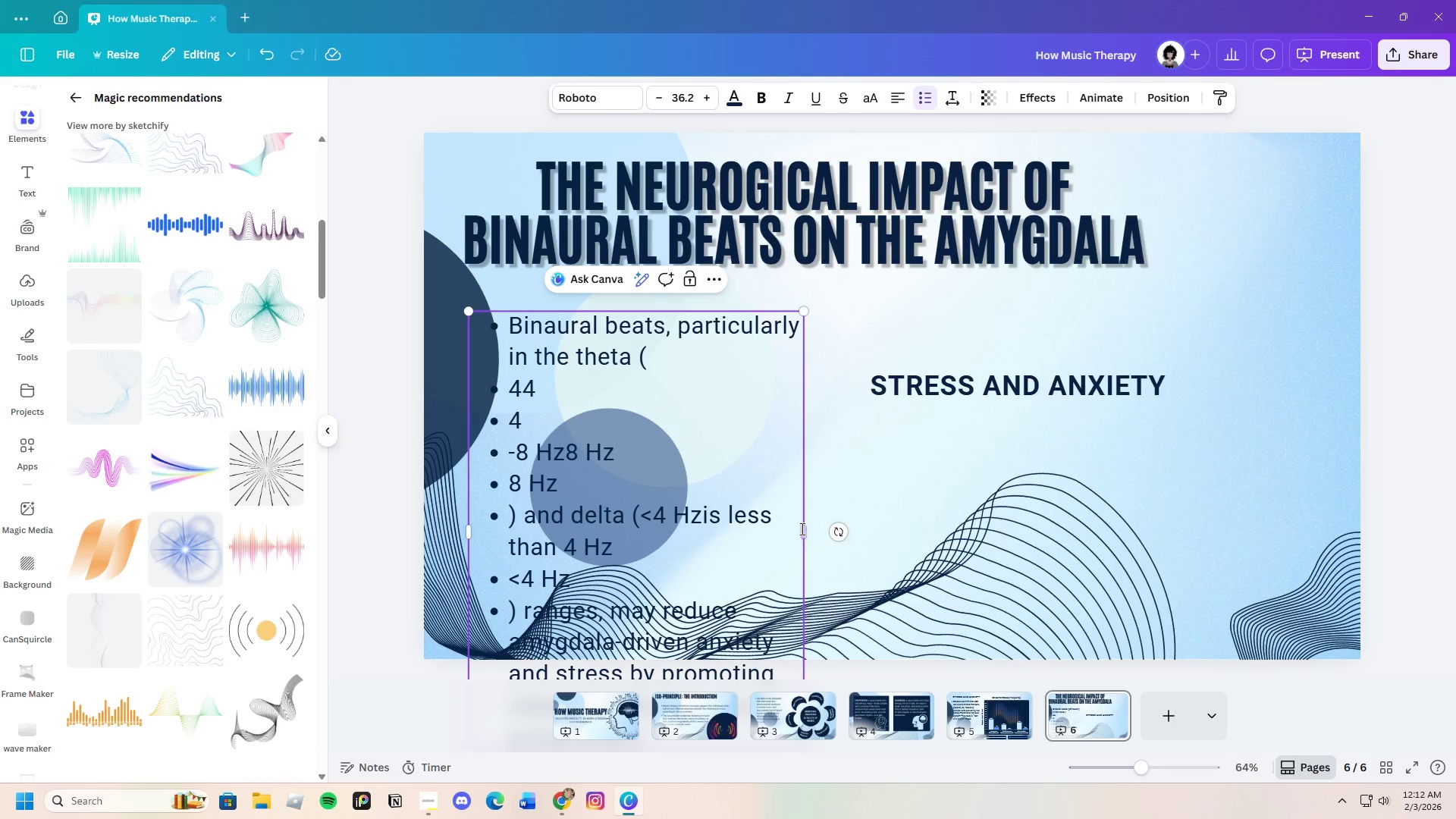 
left_click_drag(start_coordinate=[805, 531], to_coordinate=[946, 453])
 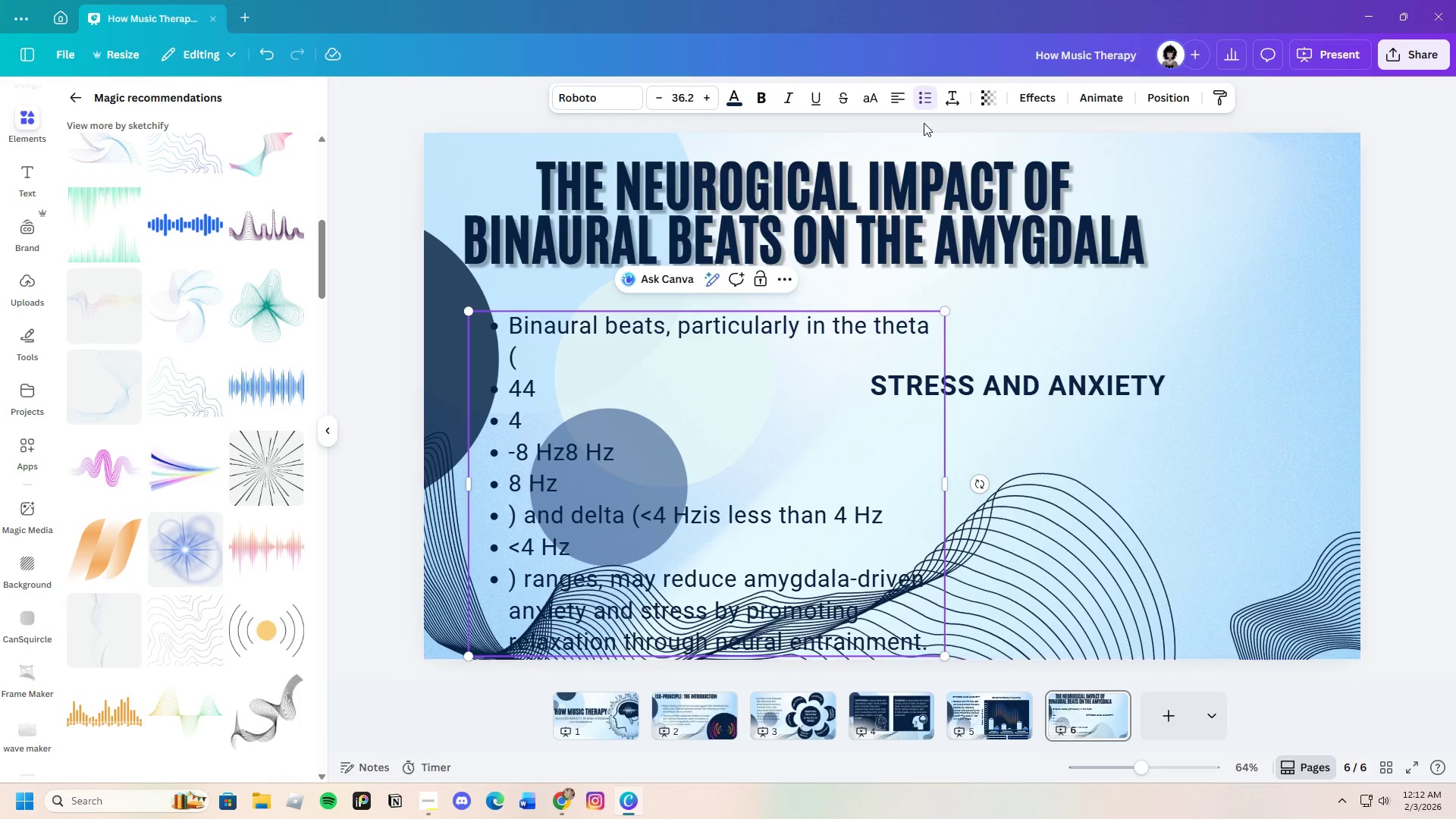 
left_click([924, 90])
 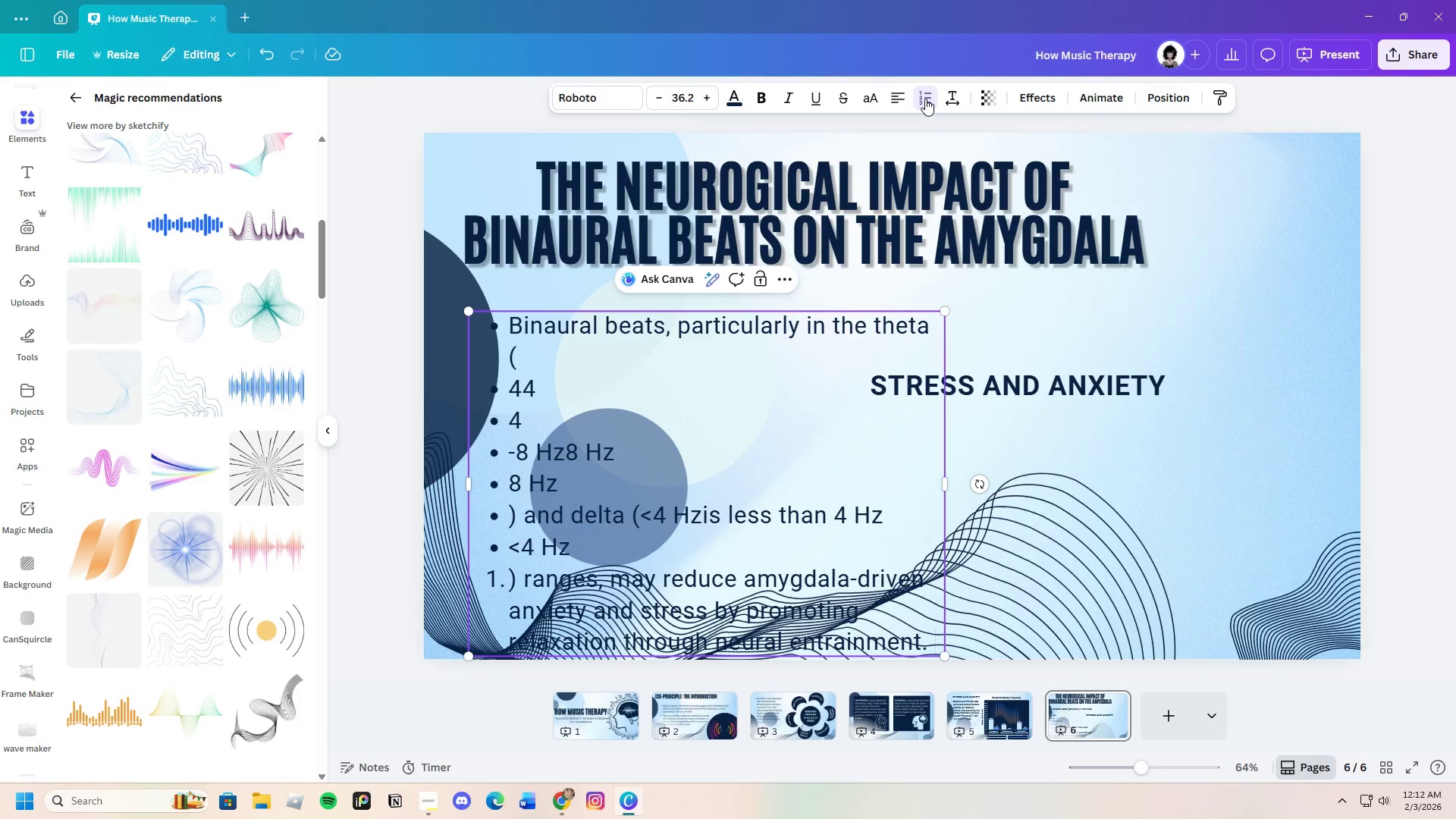 
left_click([925, 99])
 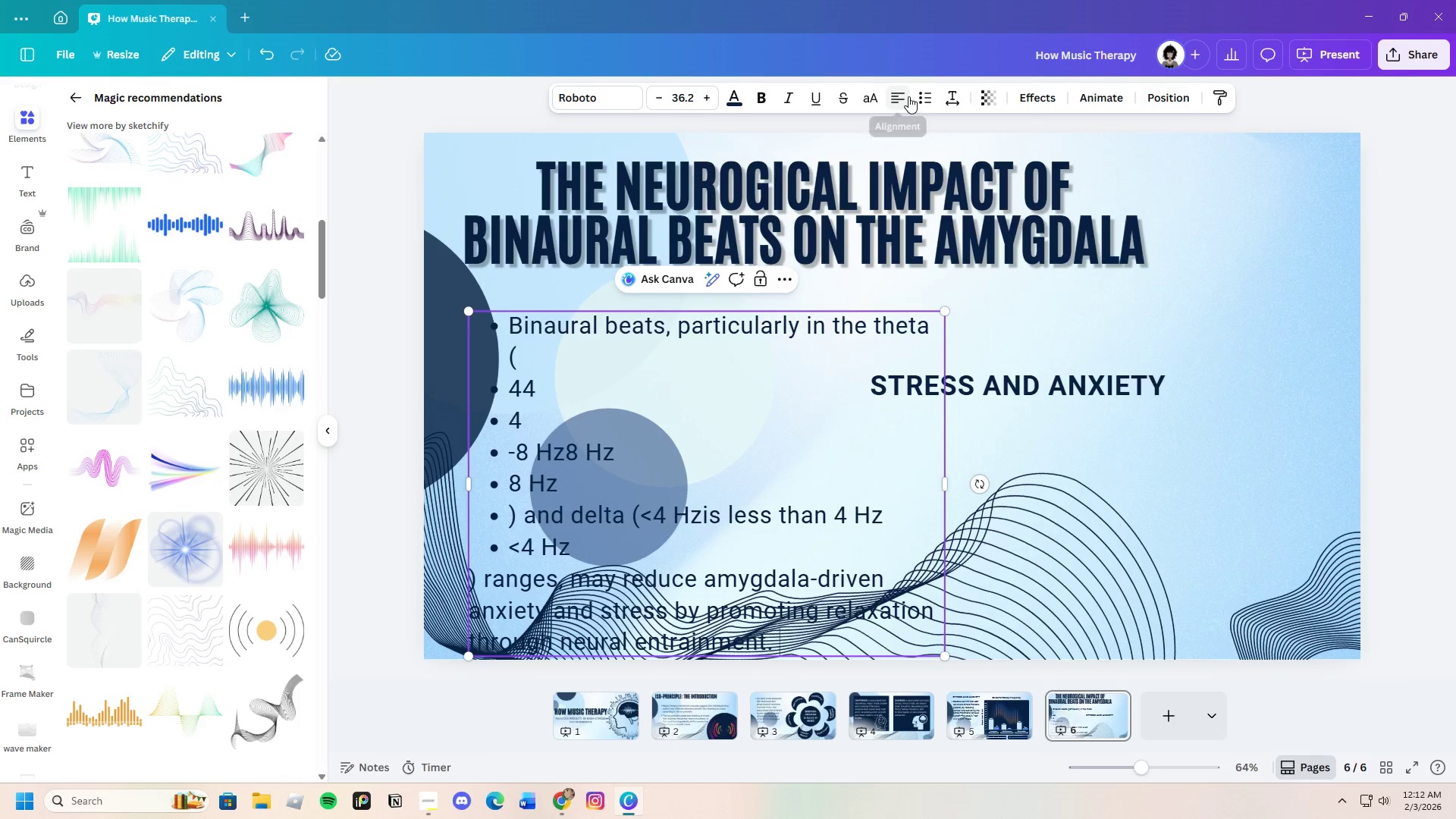 
left_click([903, 96])
 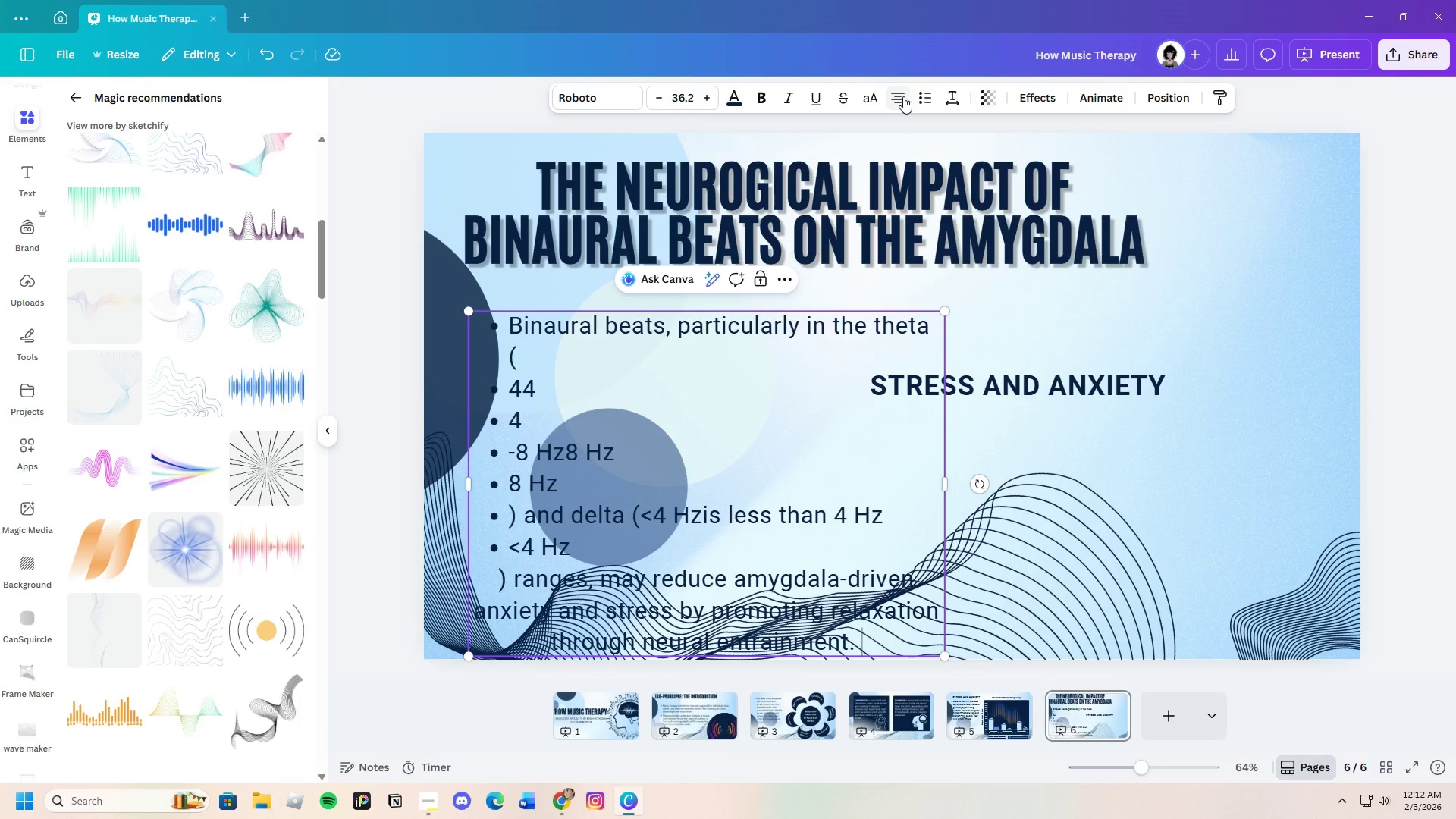 
left_click([903, 96])
 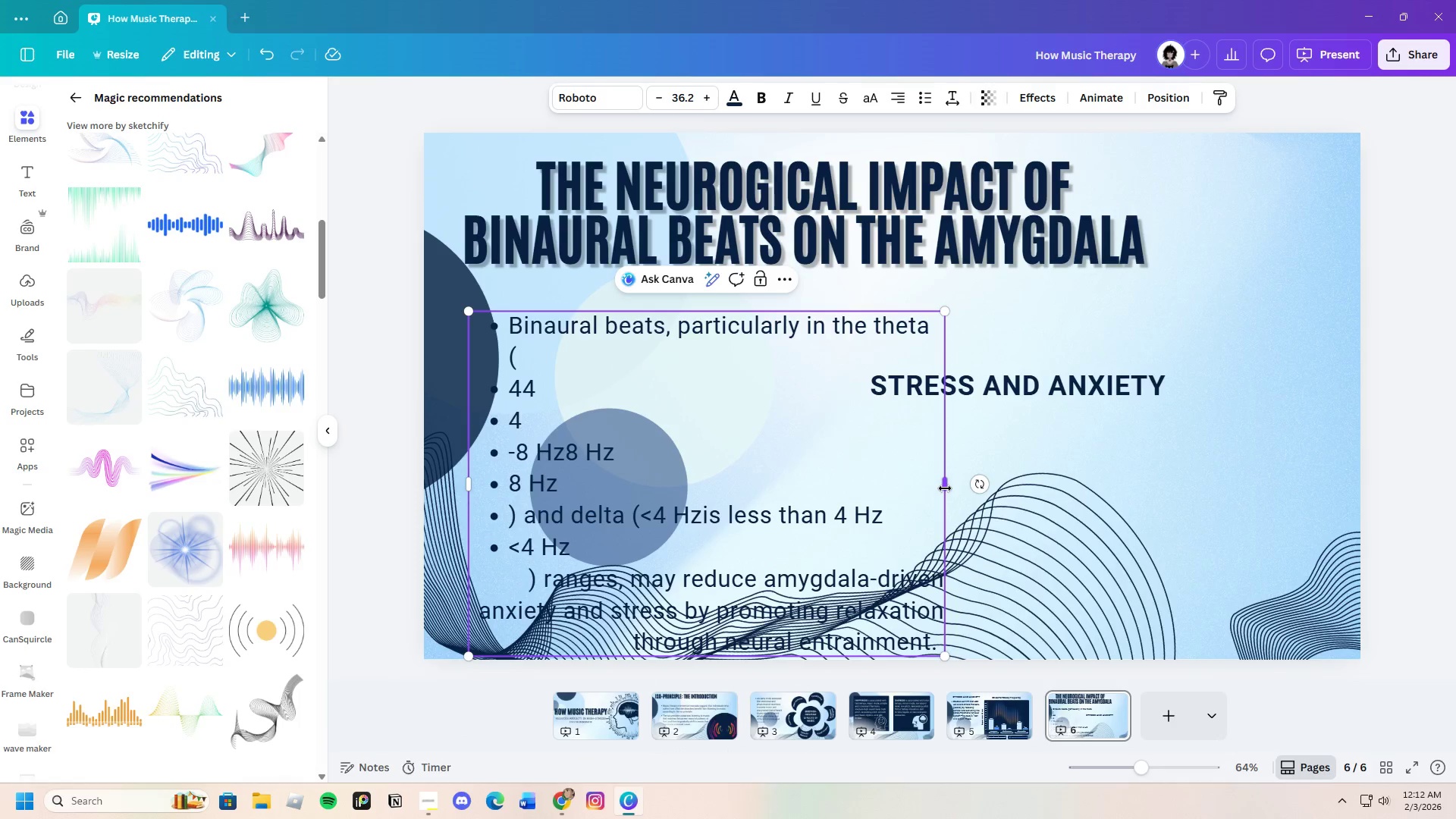 
left_click_drag(start_coordinate=[946, 480], to_coordinate=[1064, 474])
 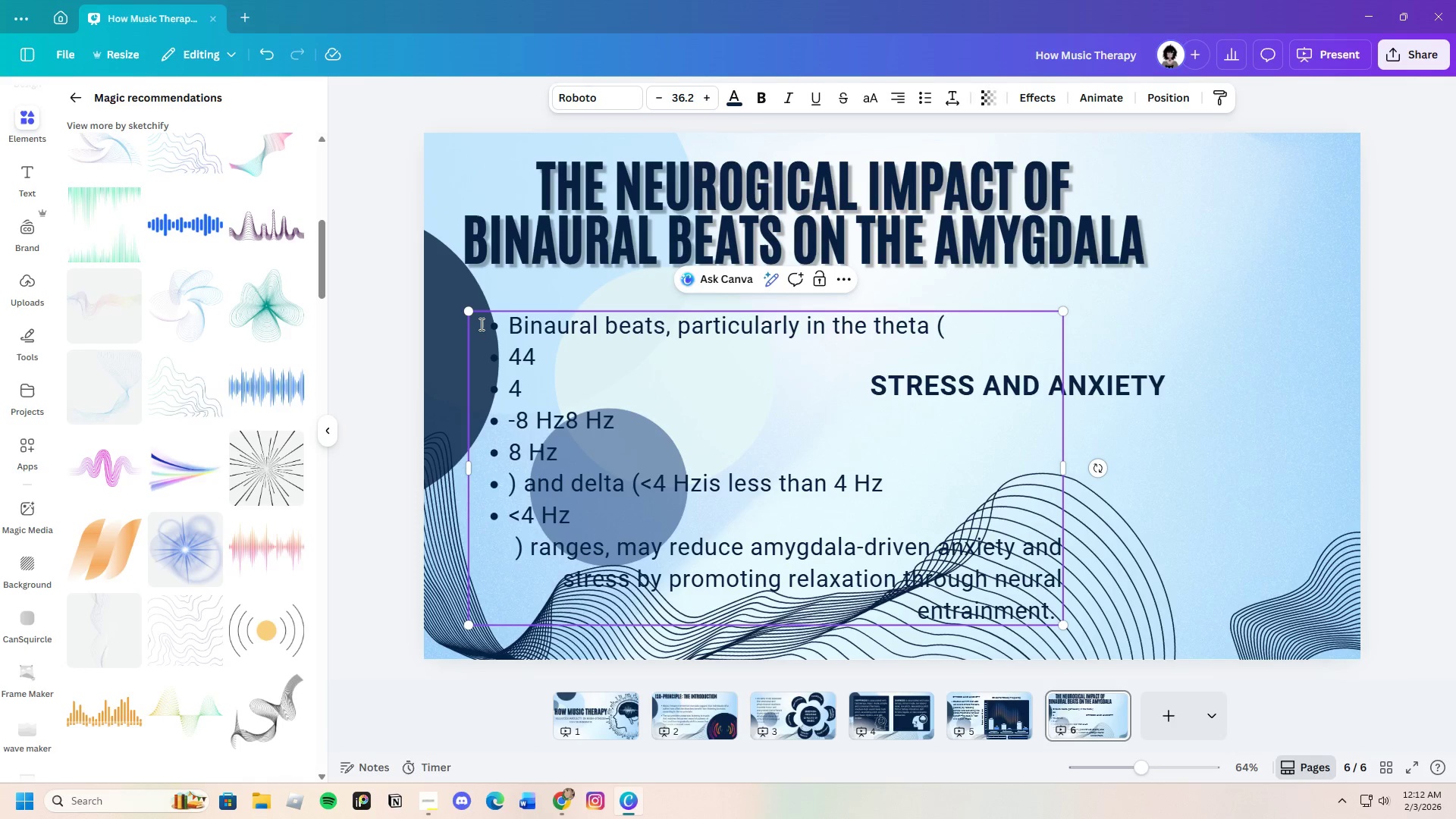 
left_click_drag(start_coordinate=[482, 327], to_coordinate=[1050, 609])
 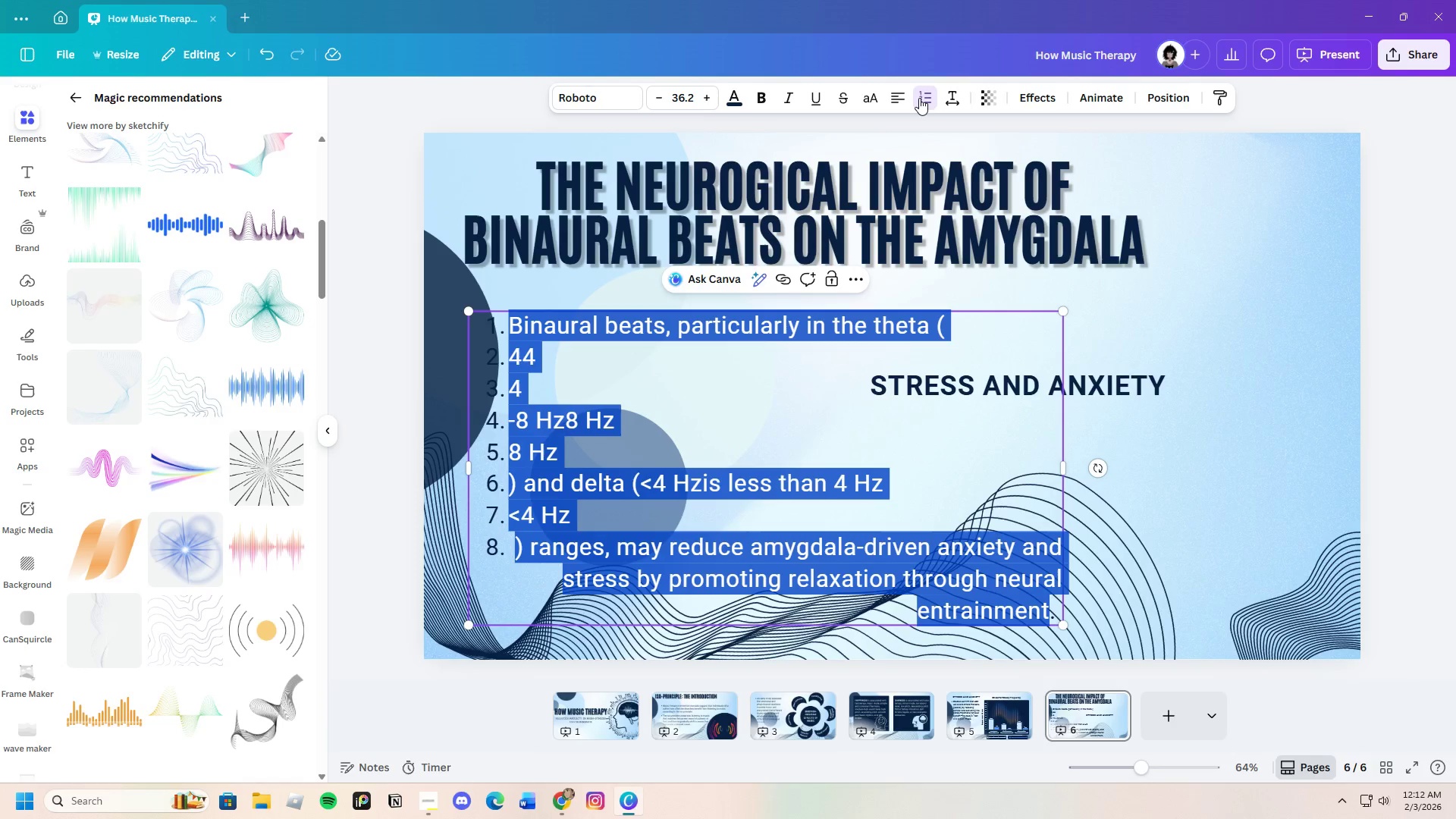 
double_click([919, 98])
 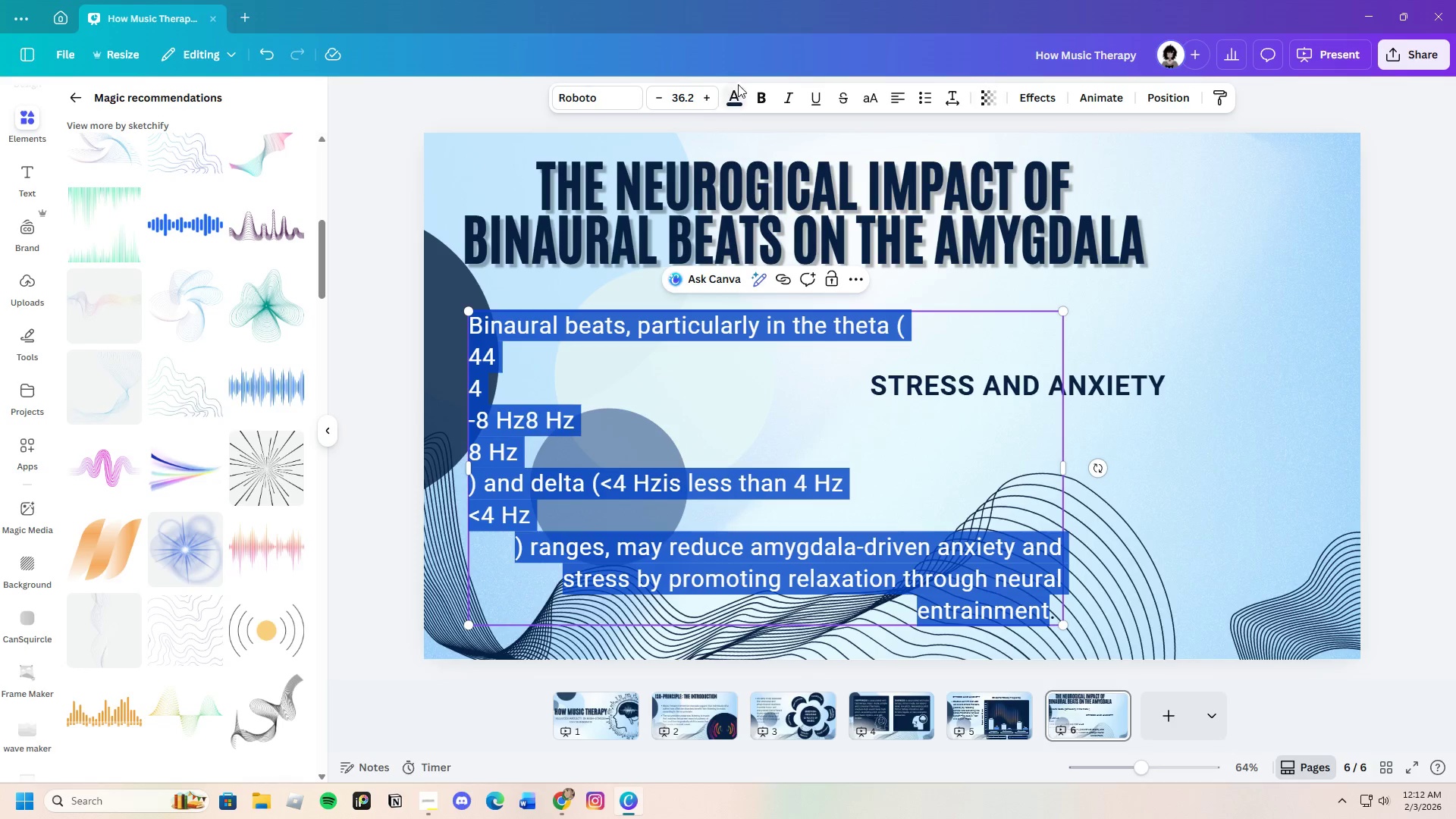 
left_click([906, 99])
 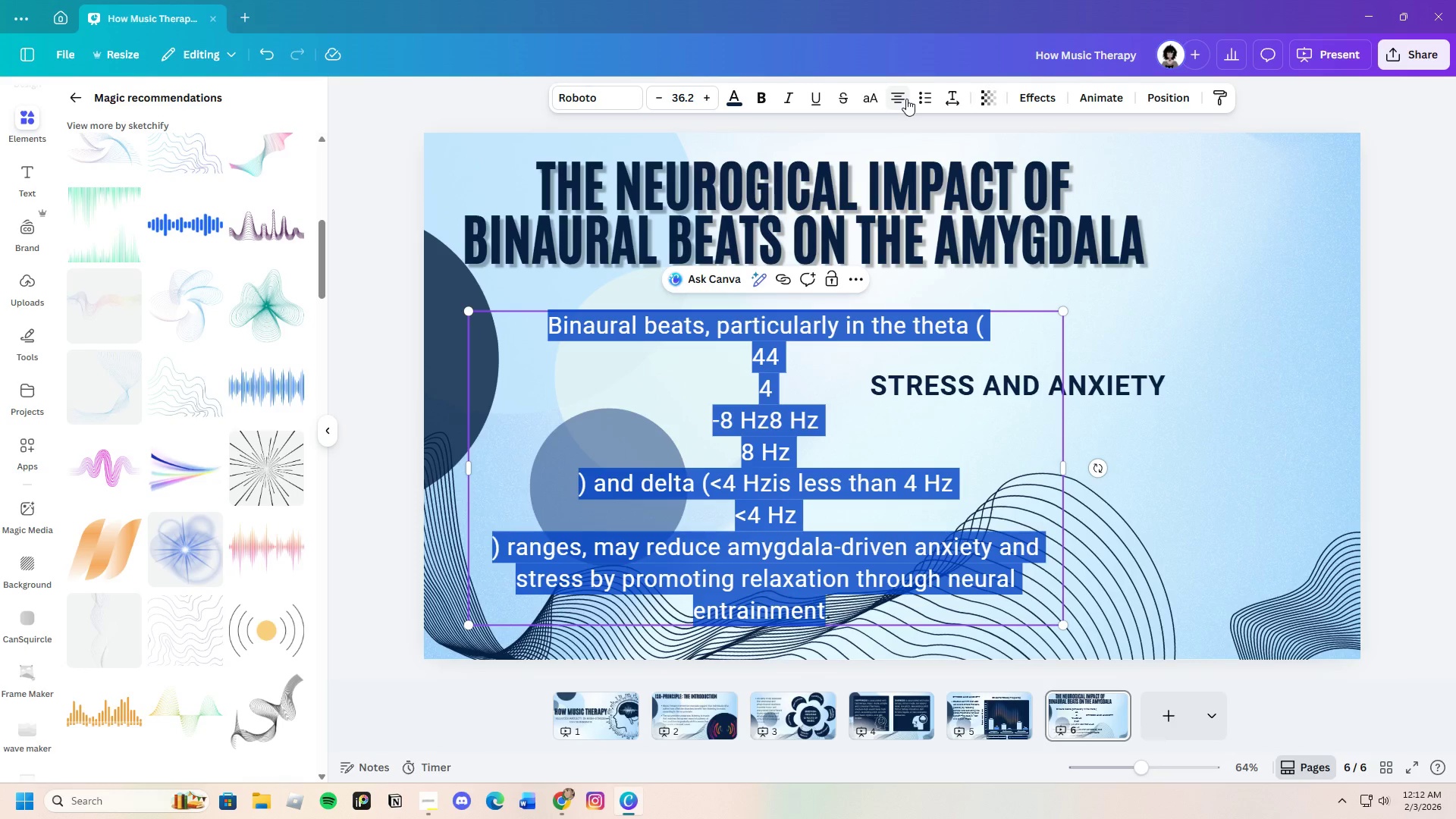 
left_click([906, 99])
 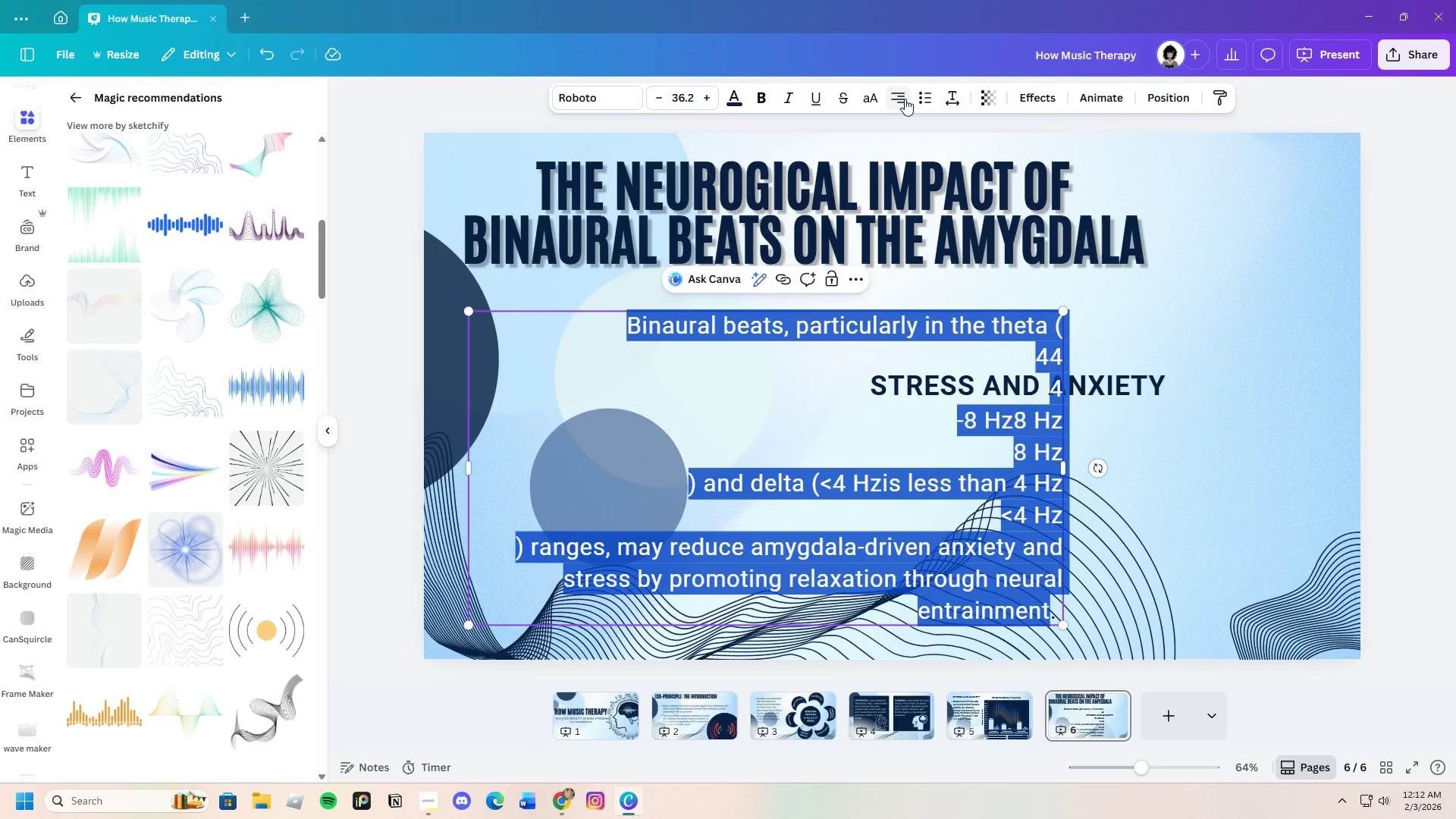 
left_click([905, 99])
 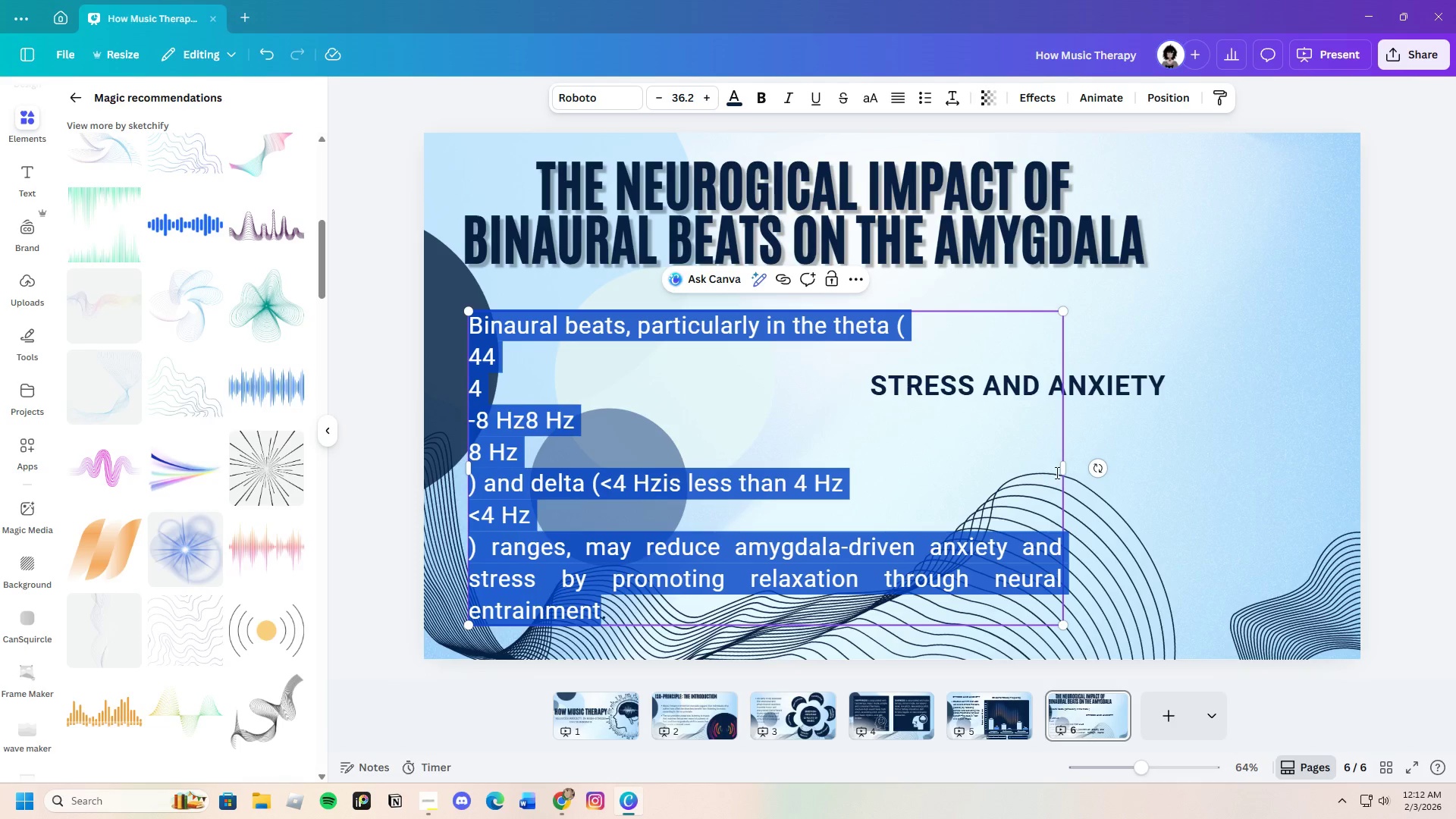 
left_click_drag(start_coordinate=[1065, 466], to_coordinate=[1228, 447])
 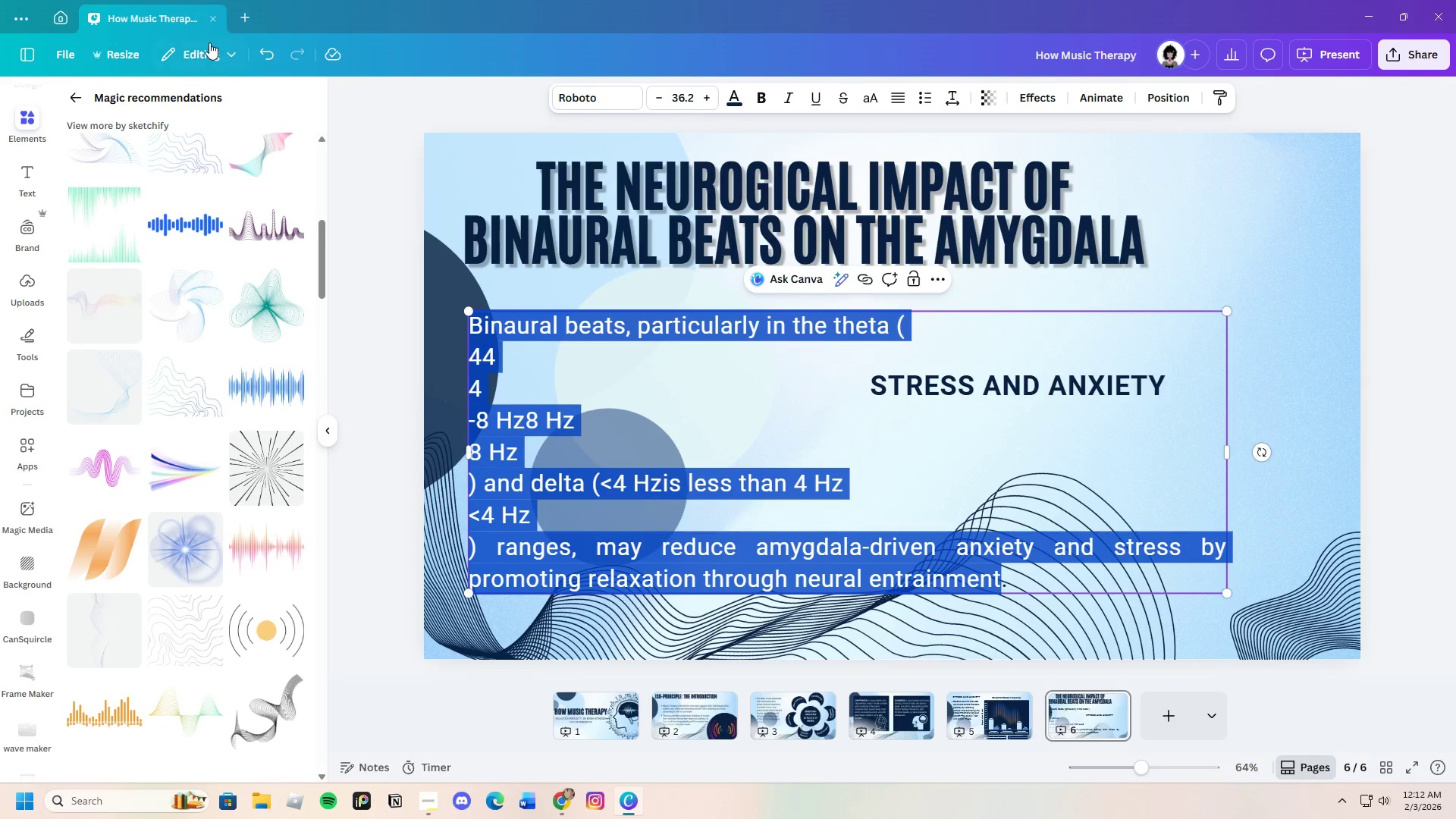 
double_click([261, 54])
 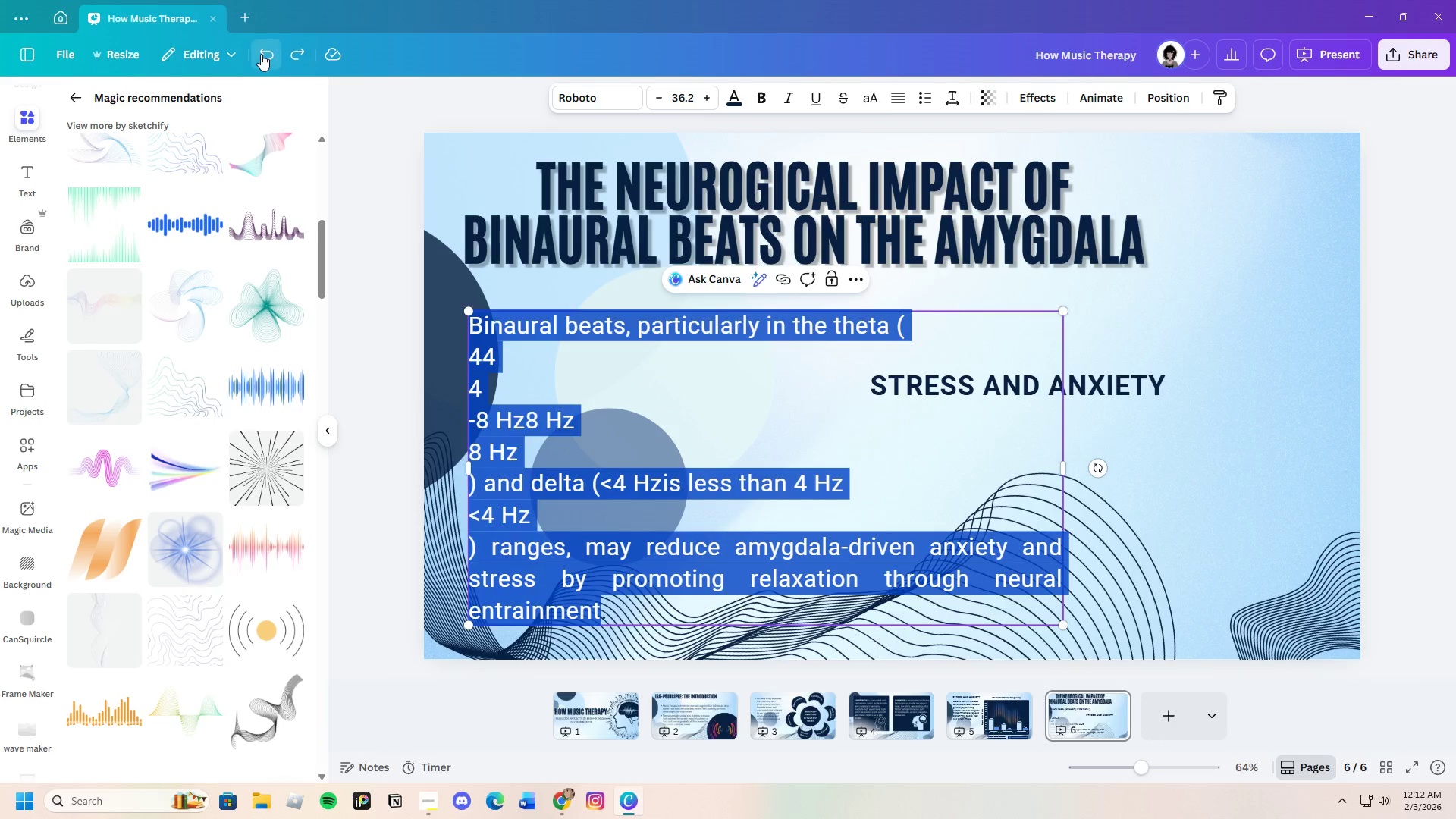 
triple_click([261, 54])
 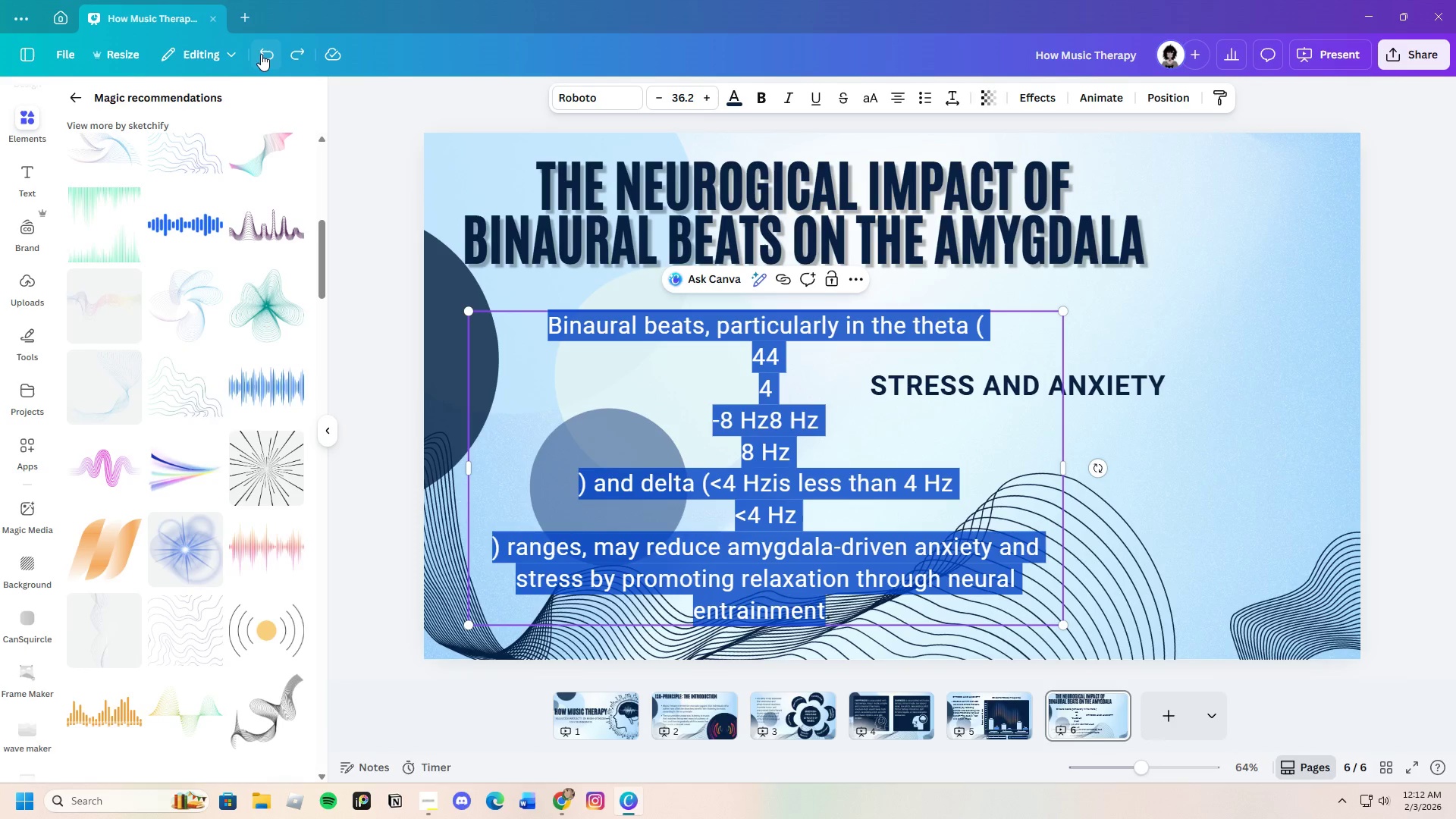 
triple_click([261, 54])
 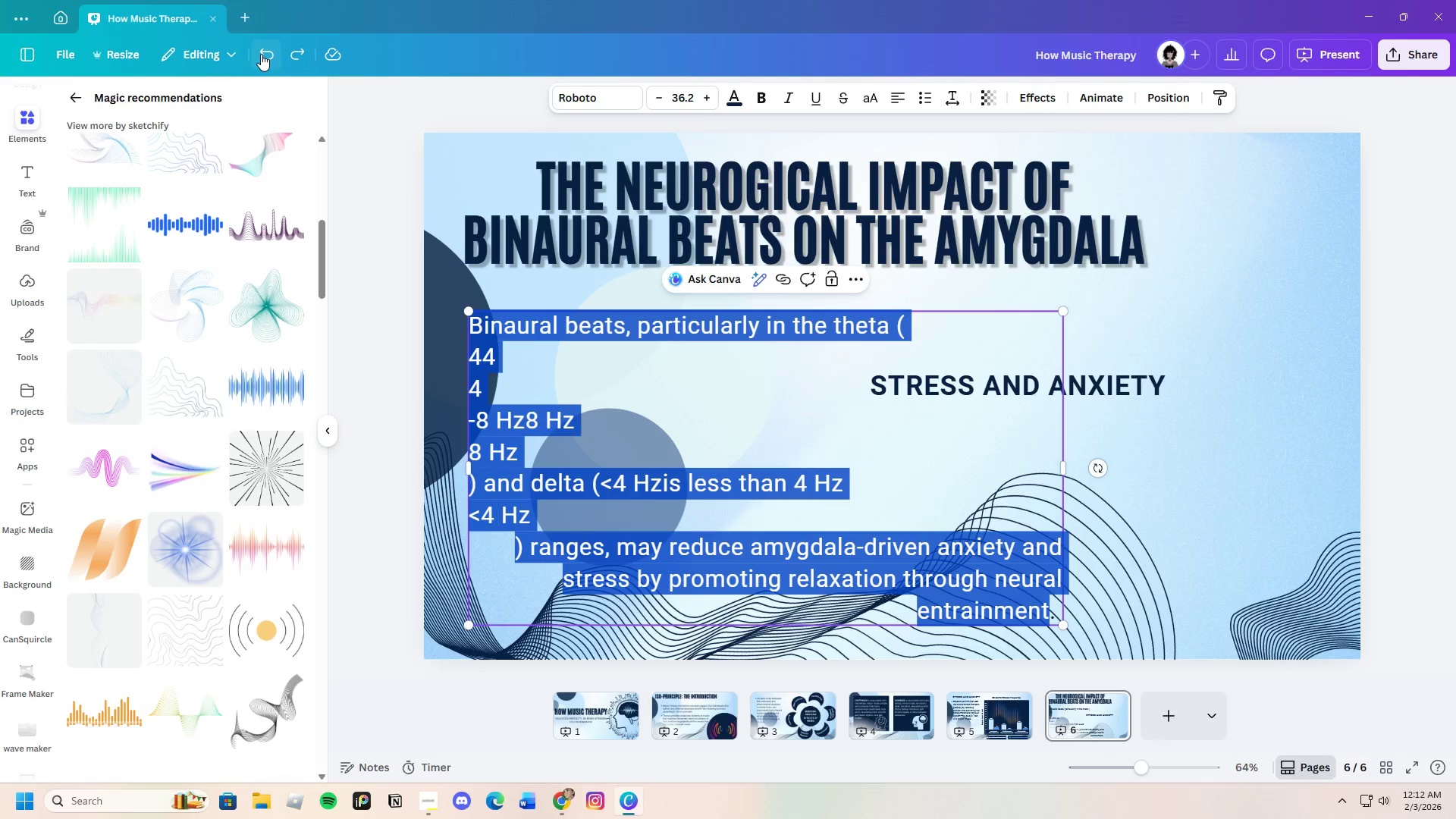 
triple_click([261, 54])
 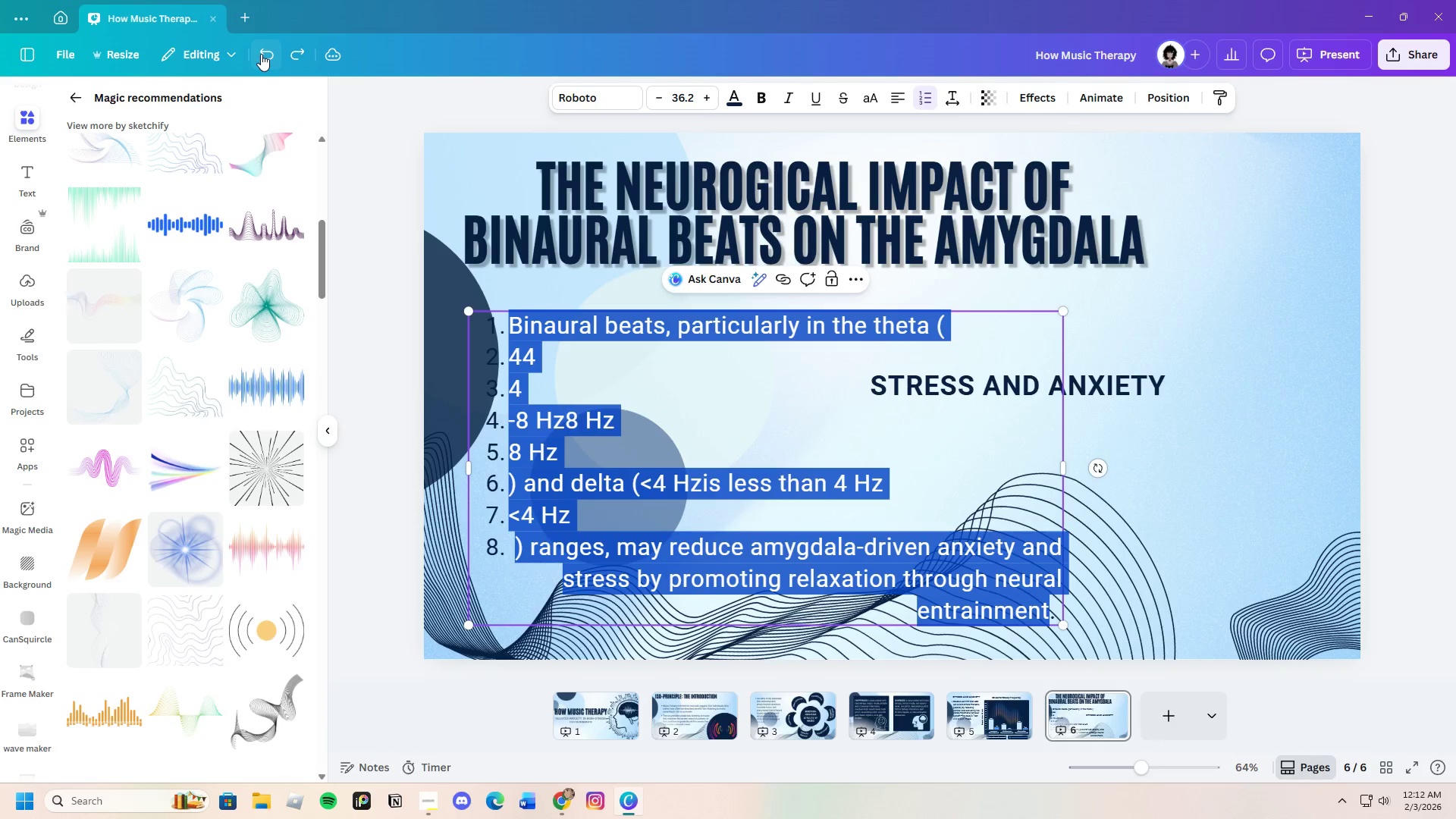 
triple_click([261, 54])
 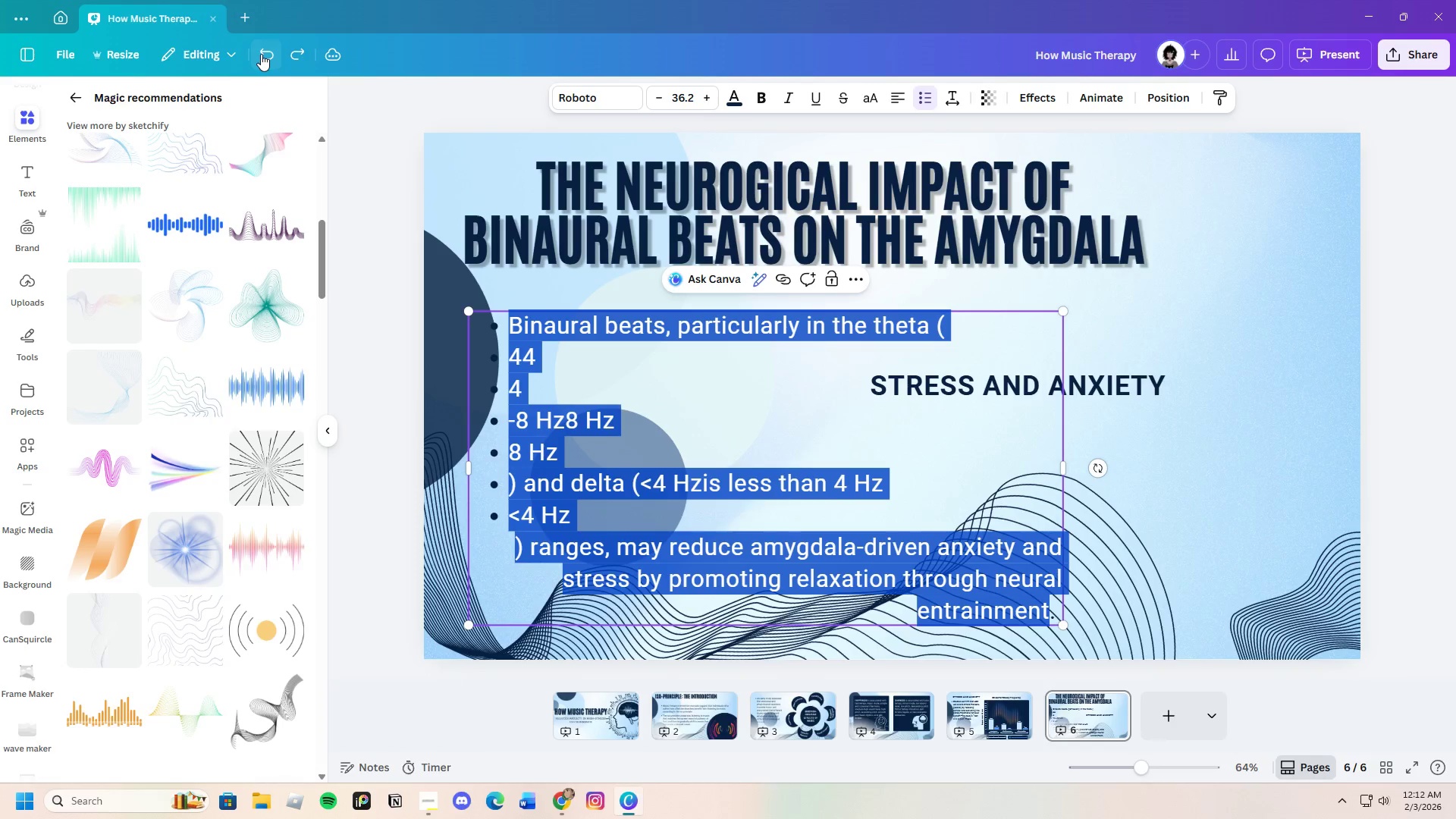 
triple_click([261, 54])
 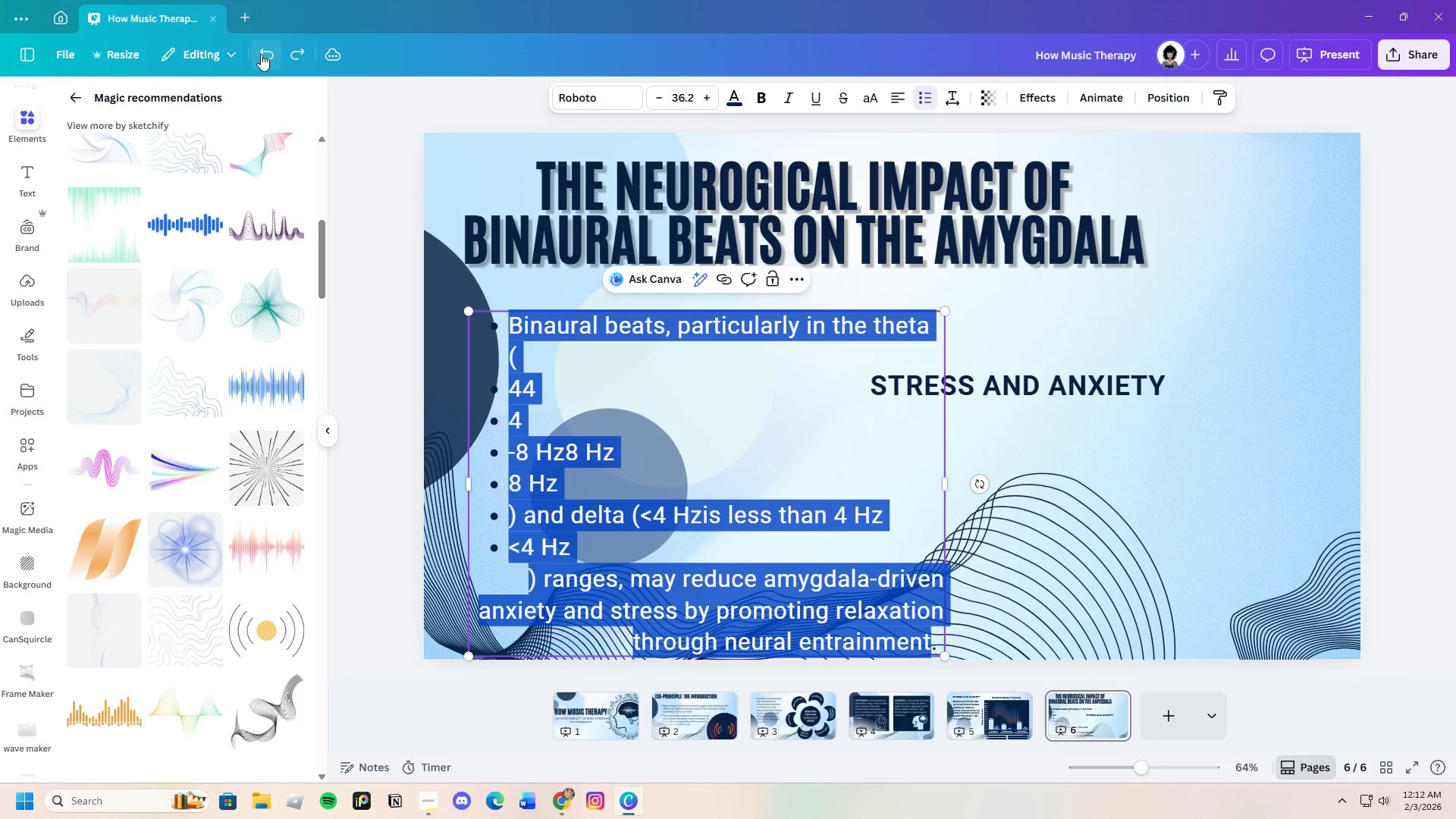 
triple_click([261, 54])
 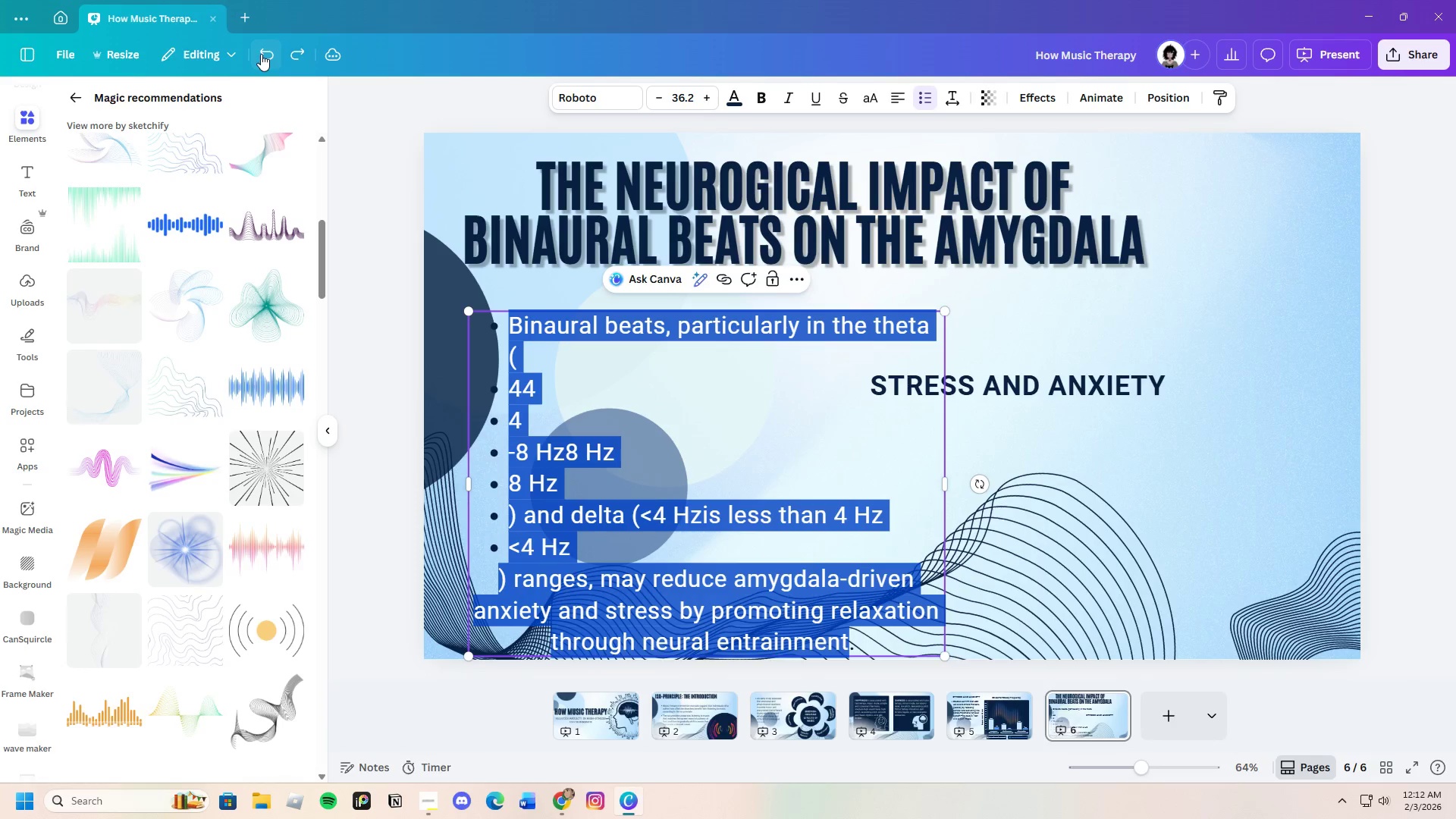 
triple_click([261, 54])
 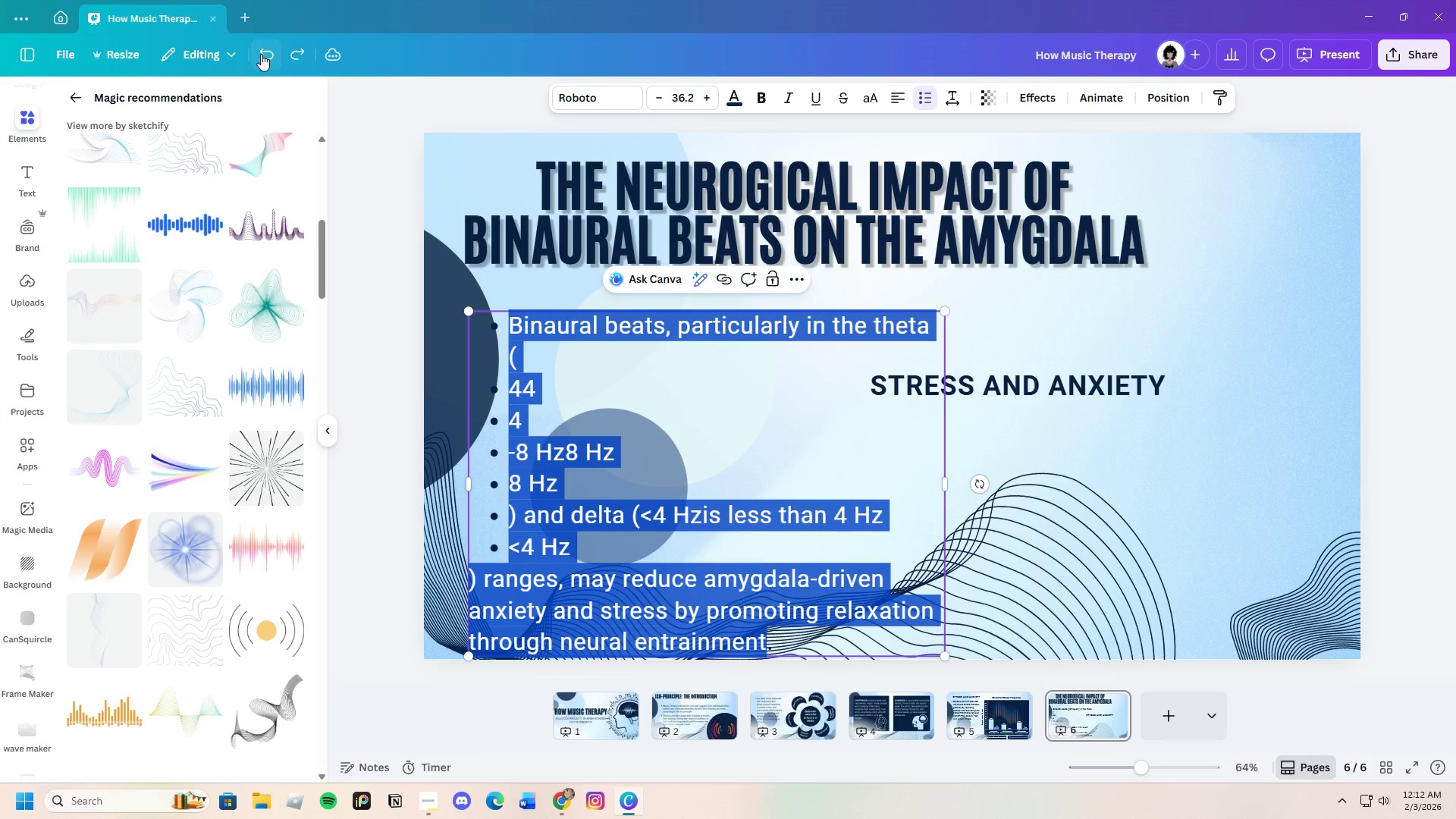 
triple_click([261, 54])
 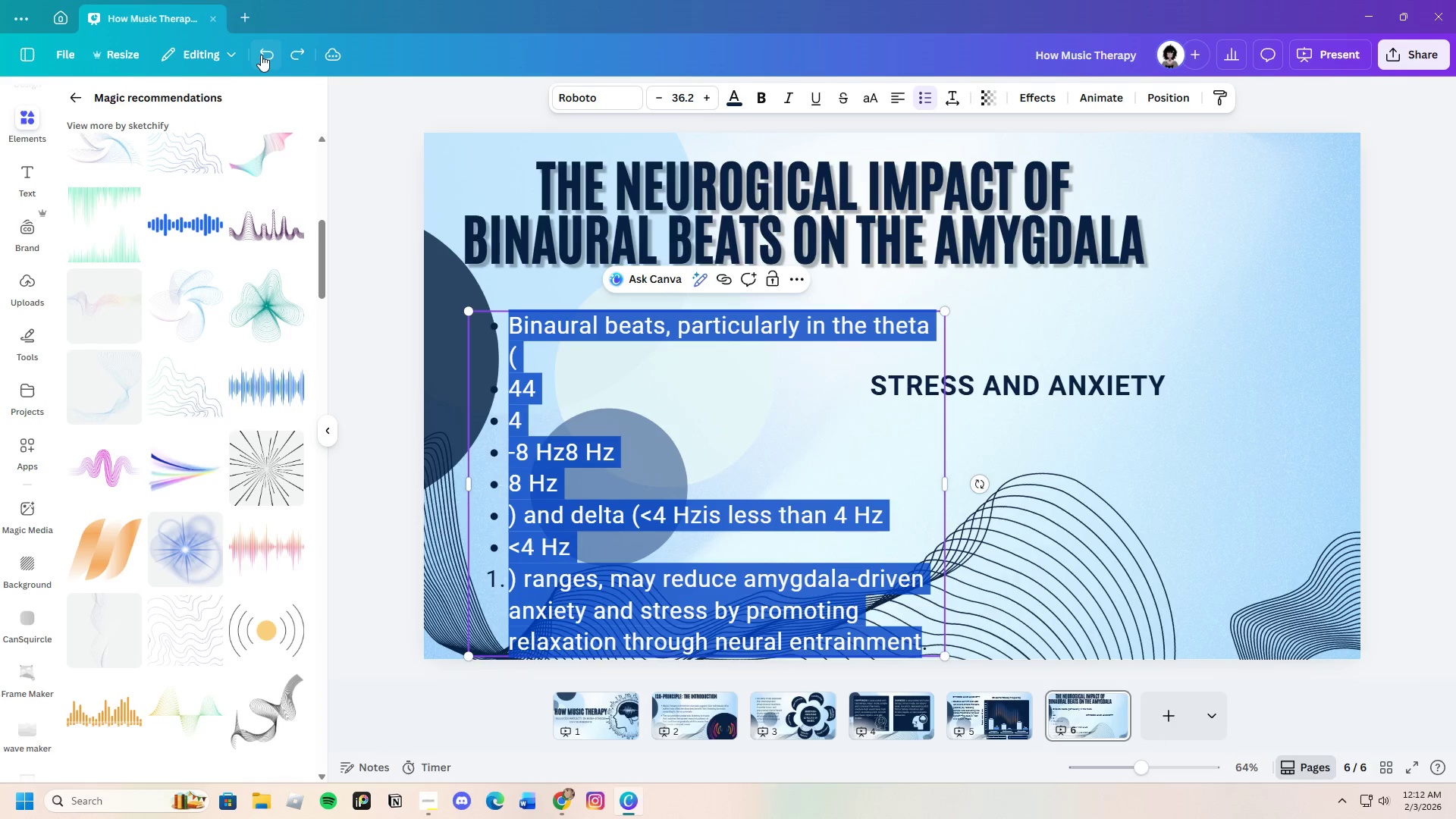 
triple_click([261, 55])
 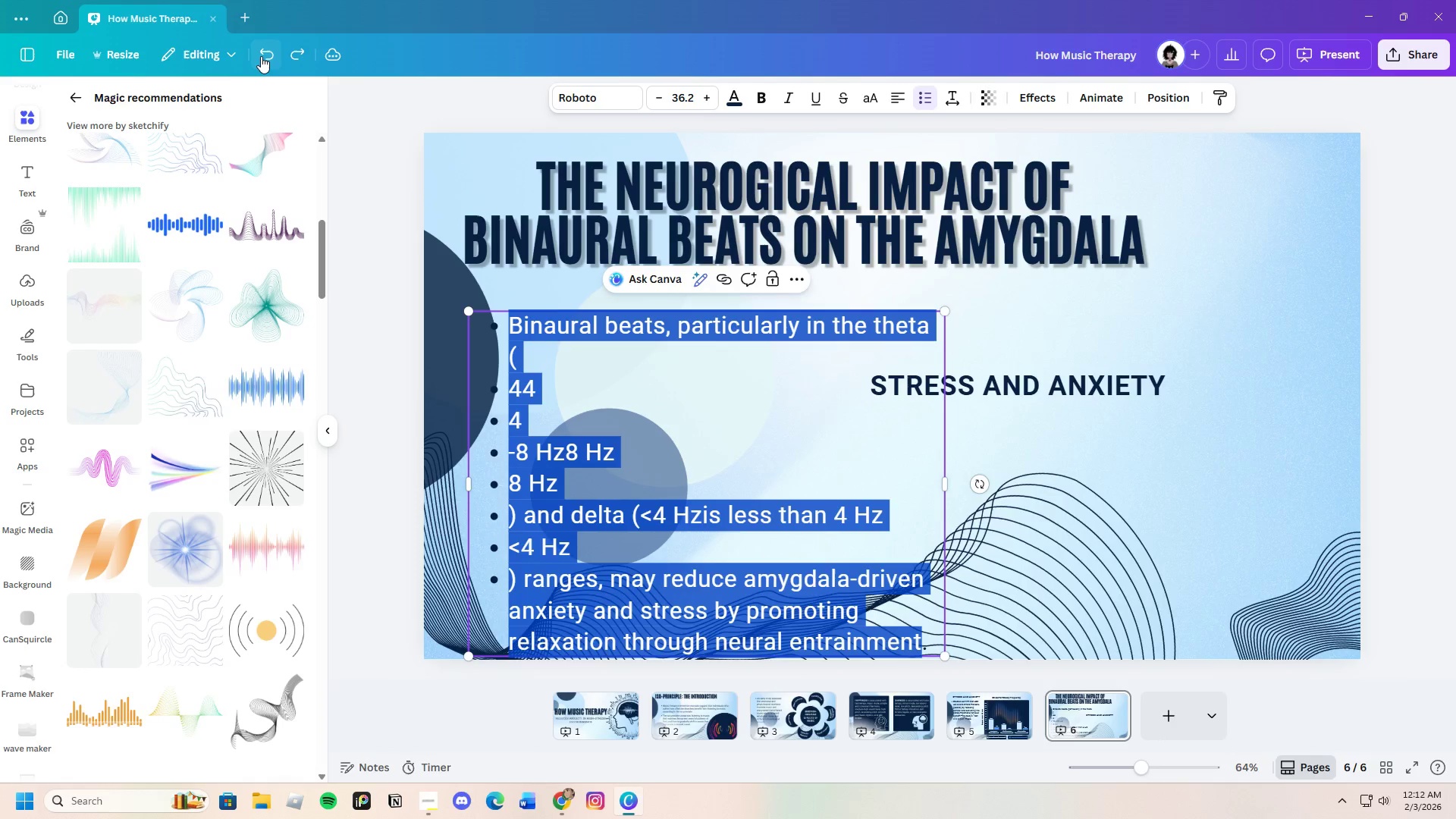 
triple_click([261, 56])
 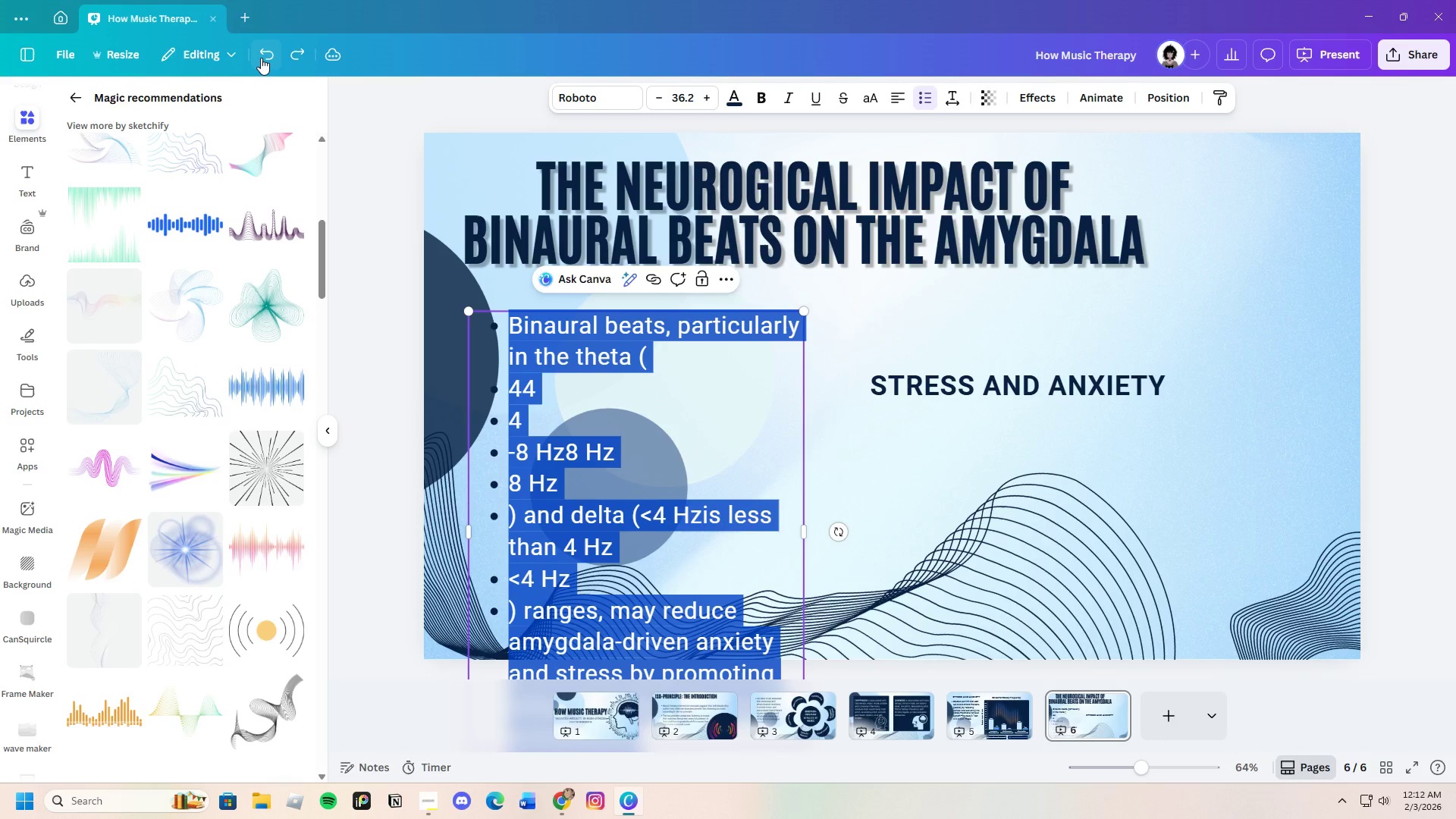 
triple_click([261, 58])
 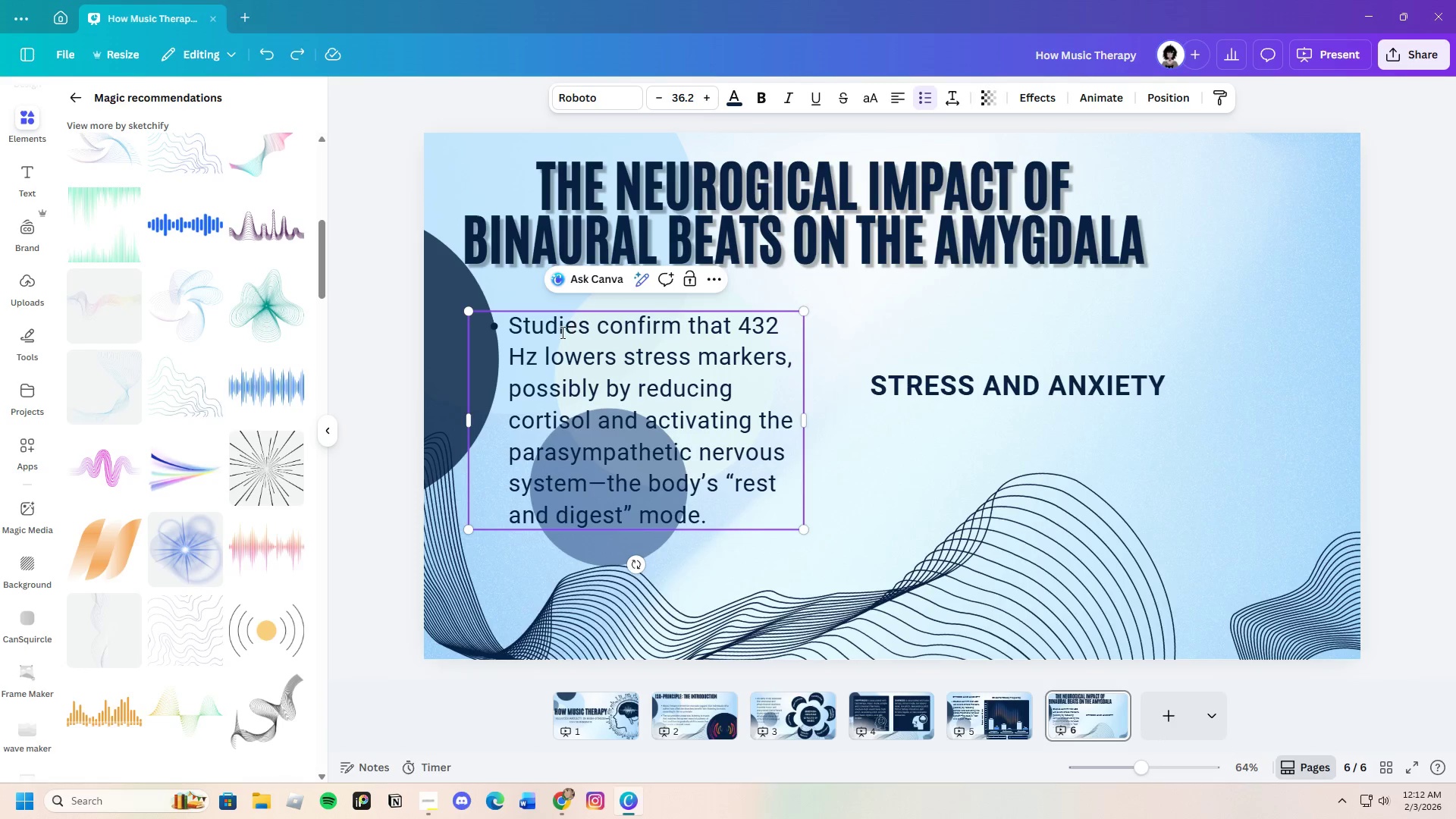 
left_click([535, 333])
 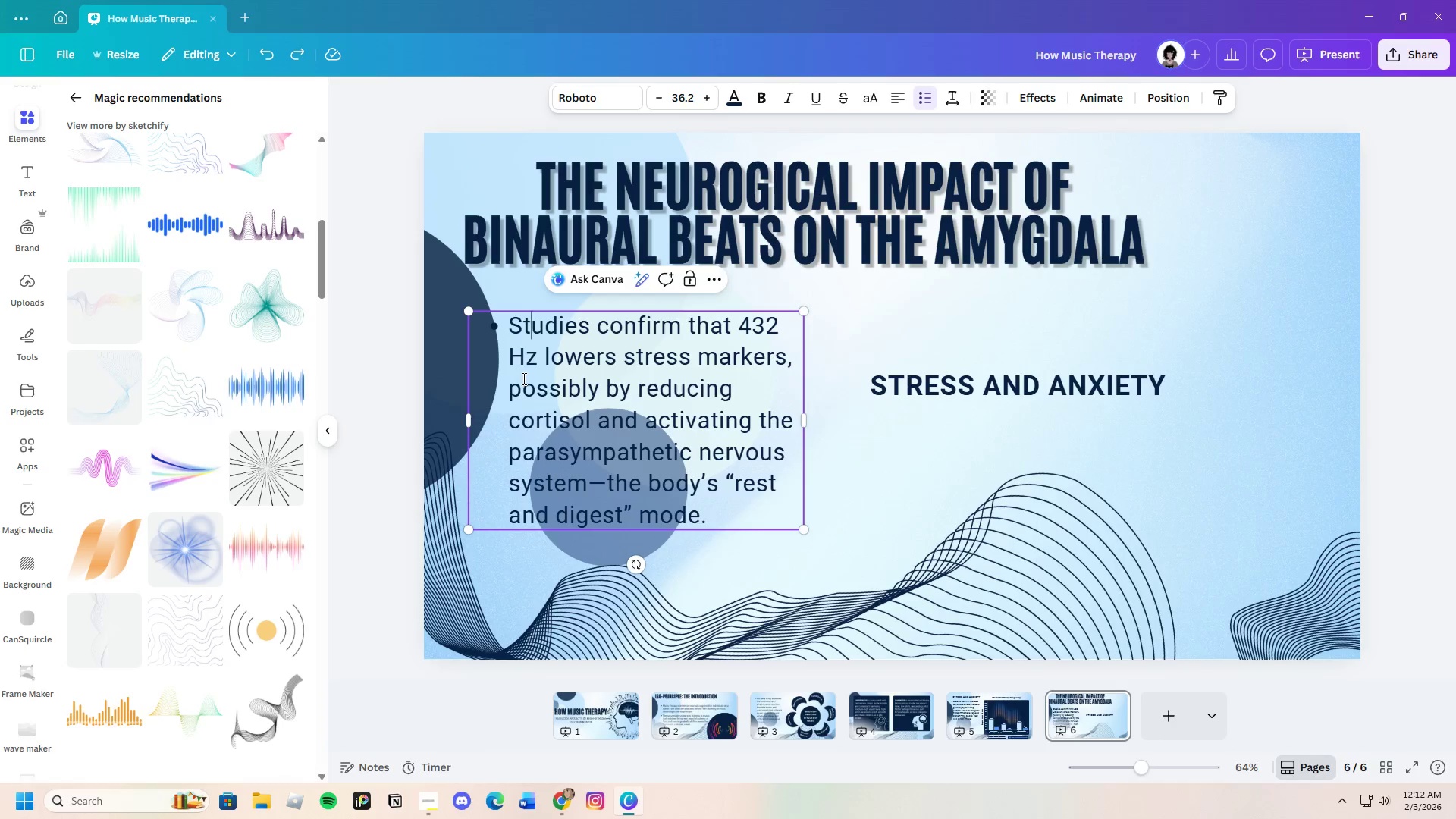 
left_click_drag(start_coordinate=[498, 383], to_coordinate=[719, 525])
 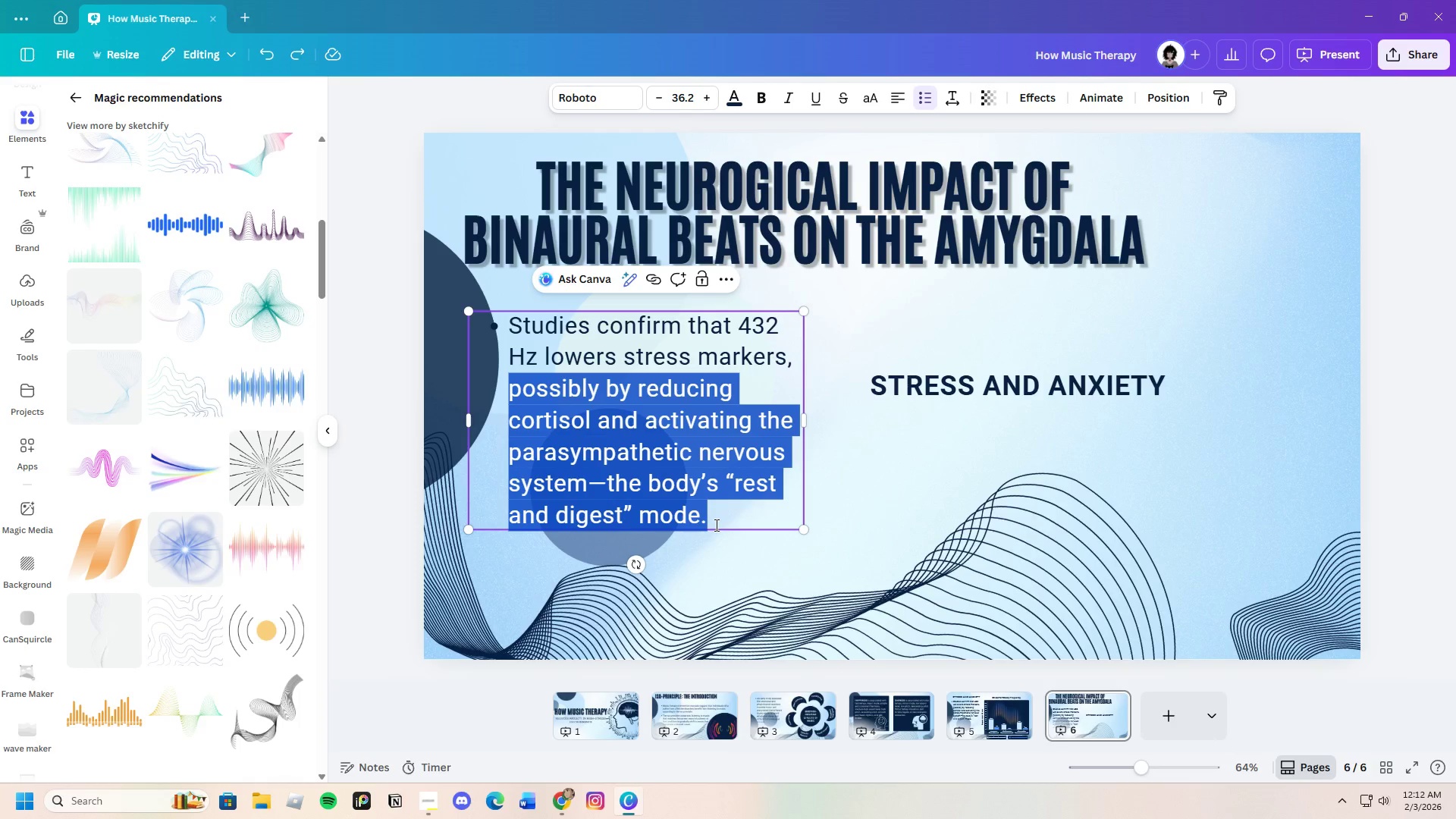 
key(Backspace)
 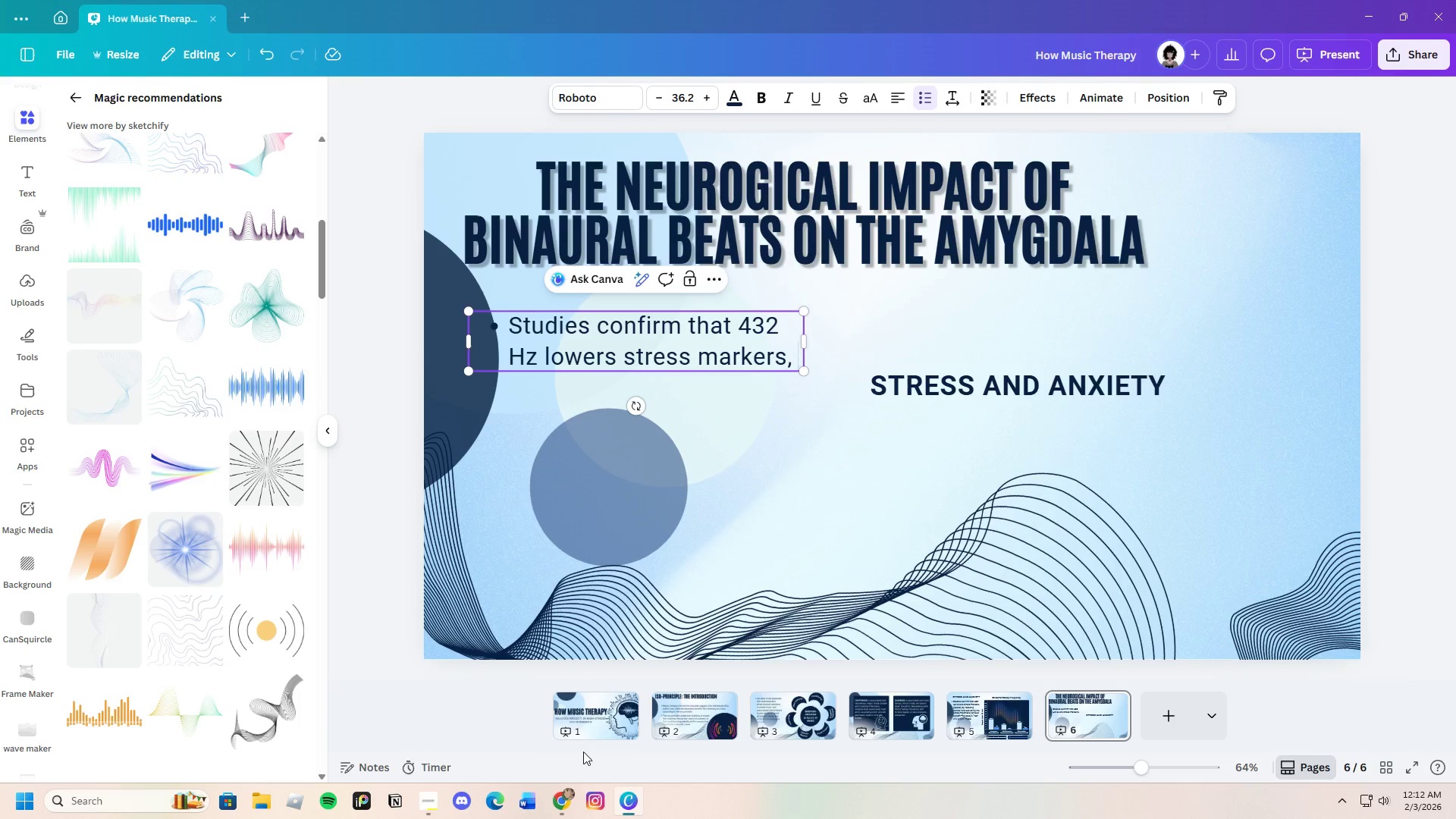 
left_click([565, 802])
 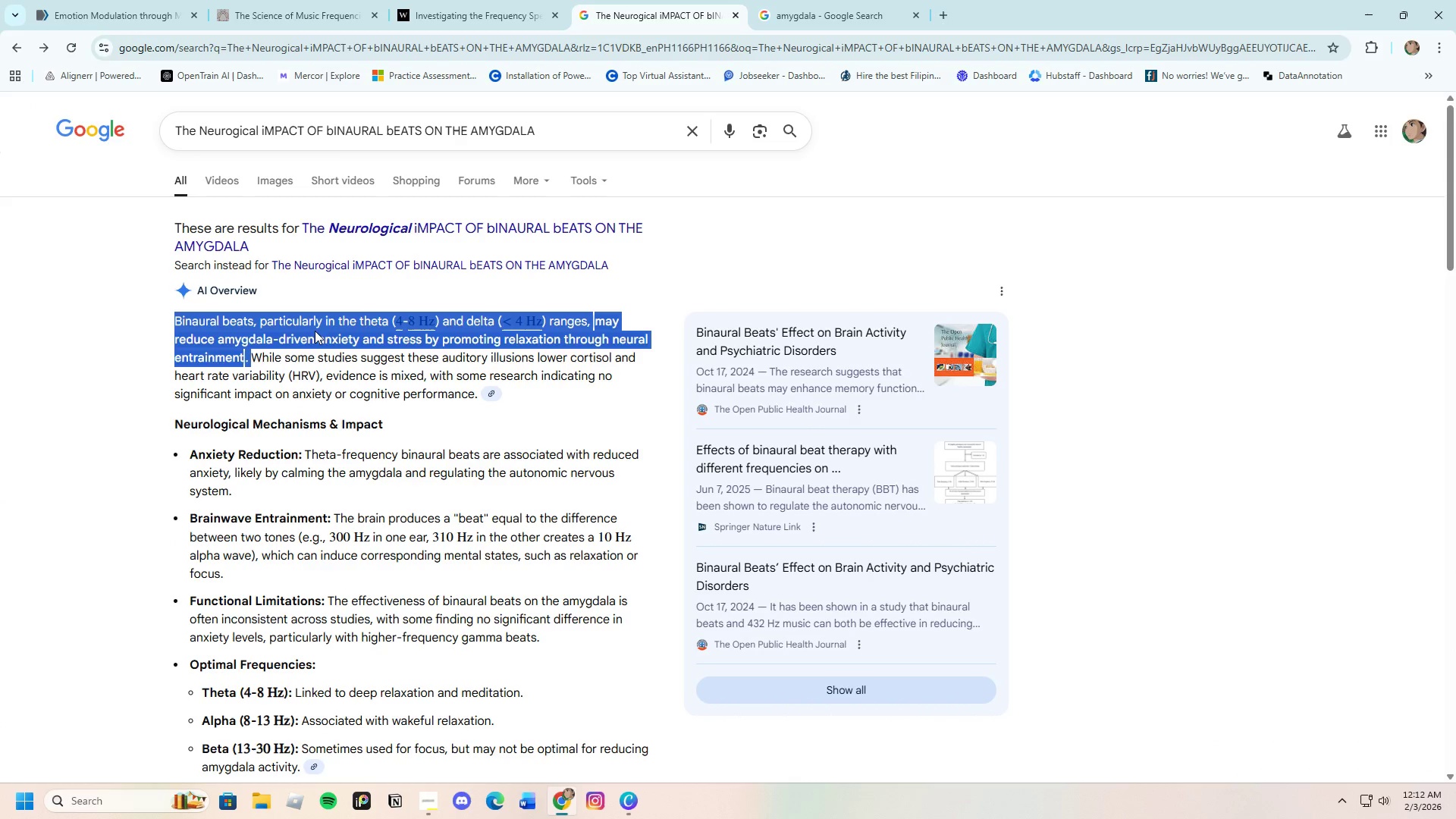 
right_click([304, 331])
 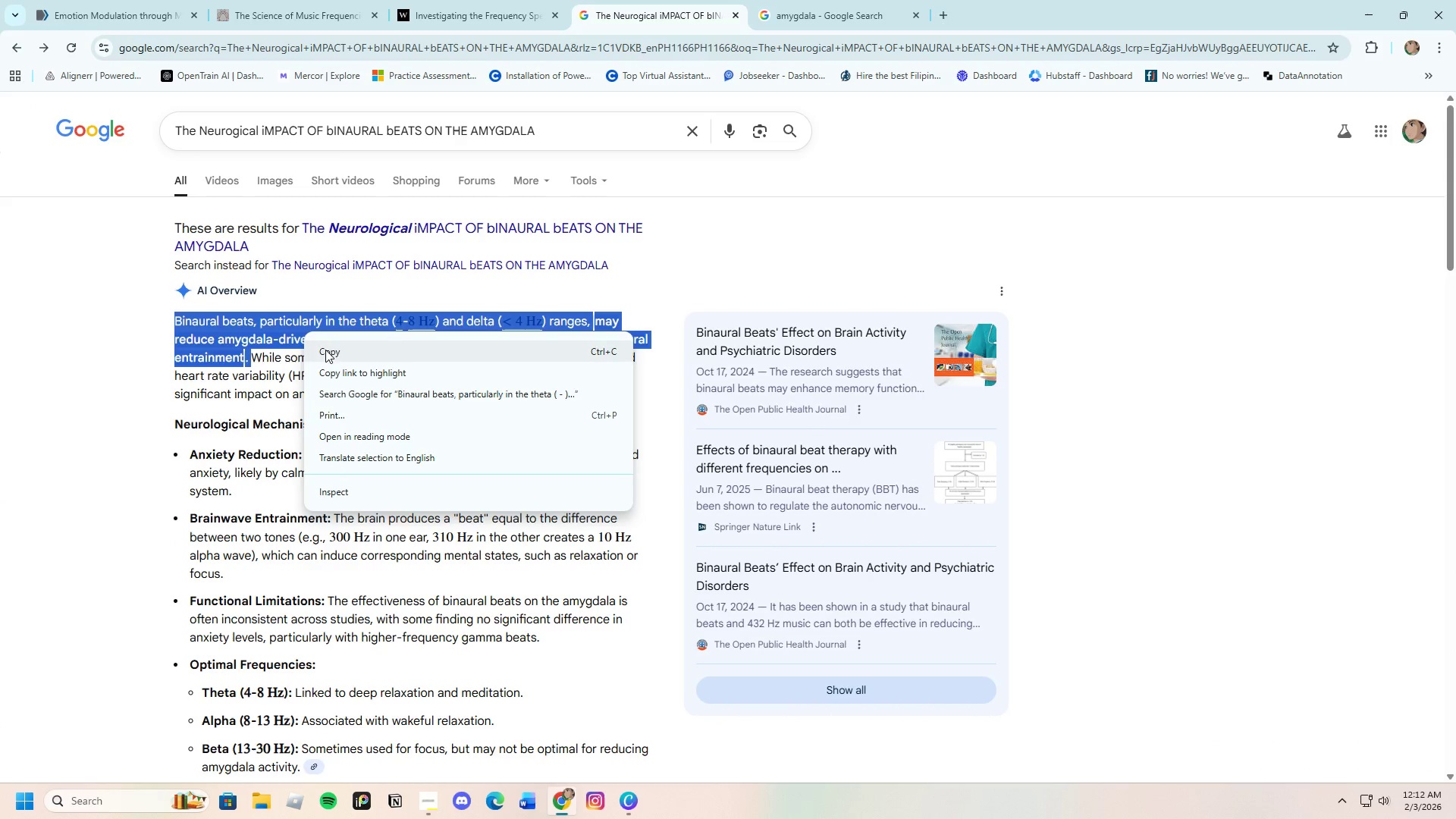 
left_click([325, 352])
 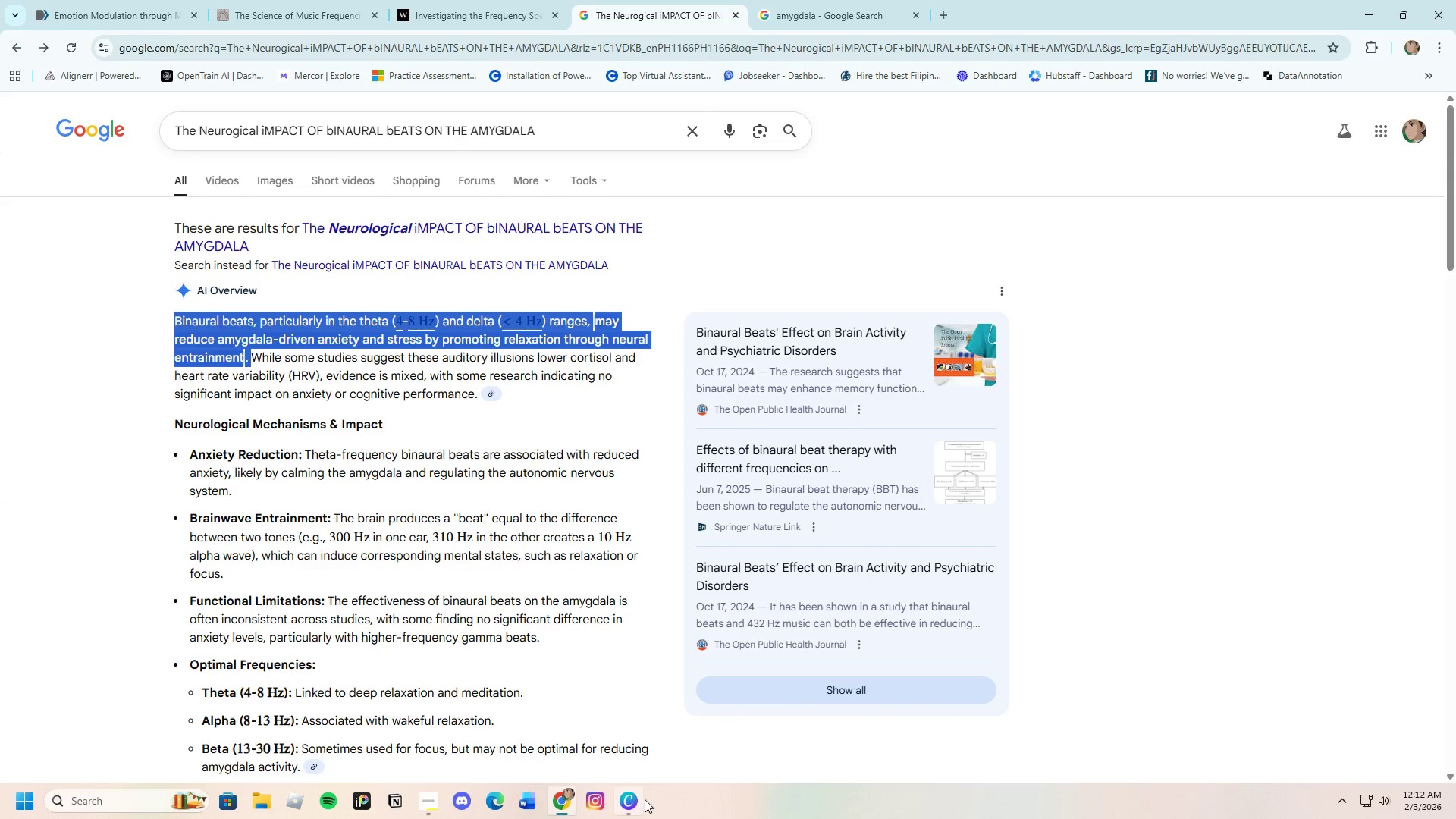 
left_click([632, 800])
 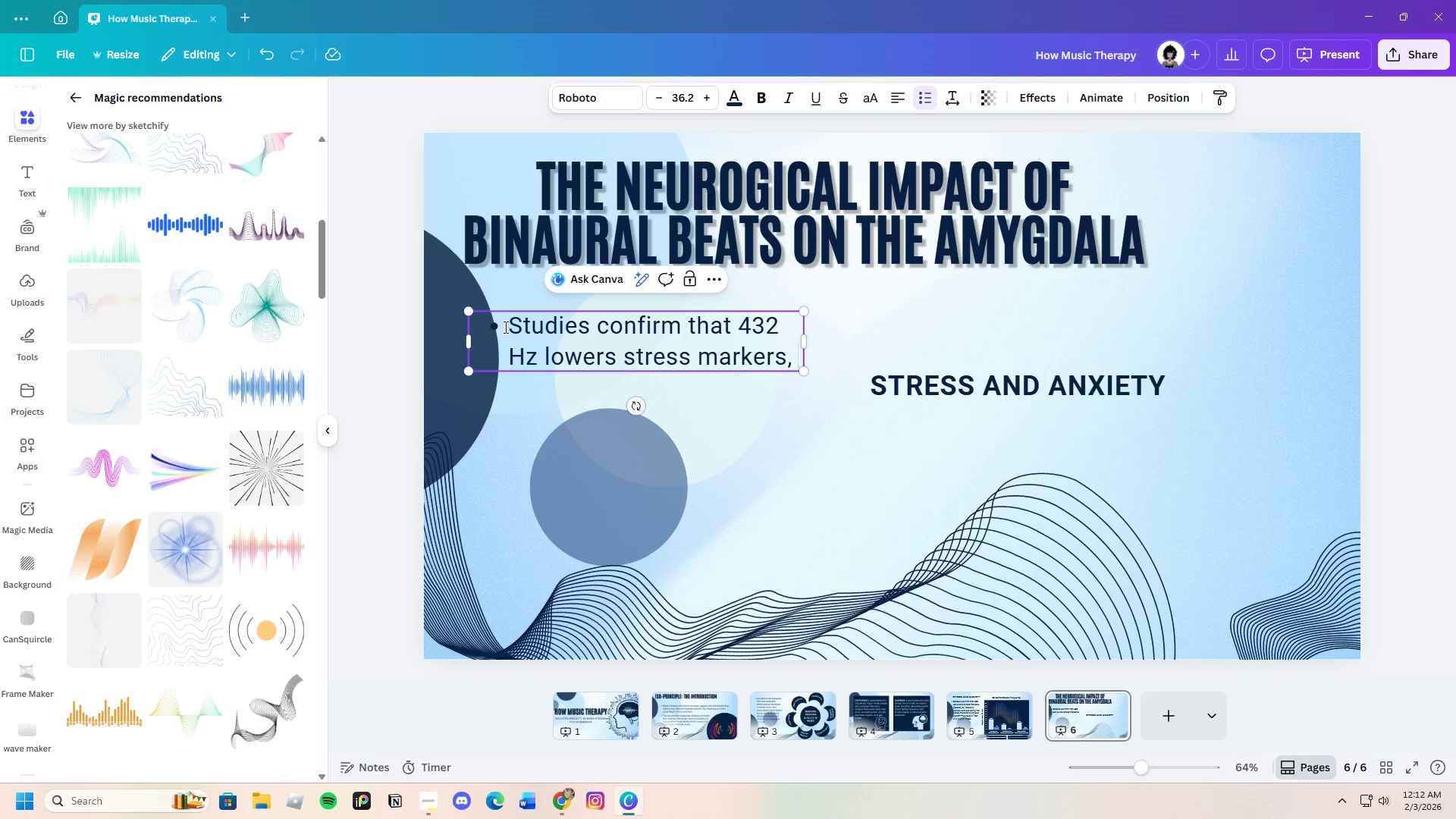 
left_click_drag(start_coordinate=[507, 326], to_coordinate=[799, 364])
 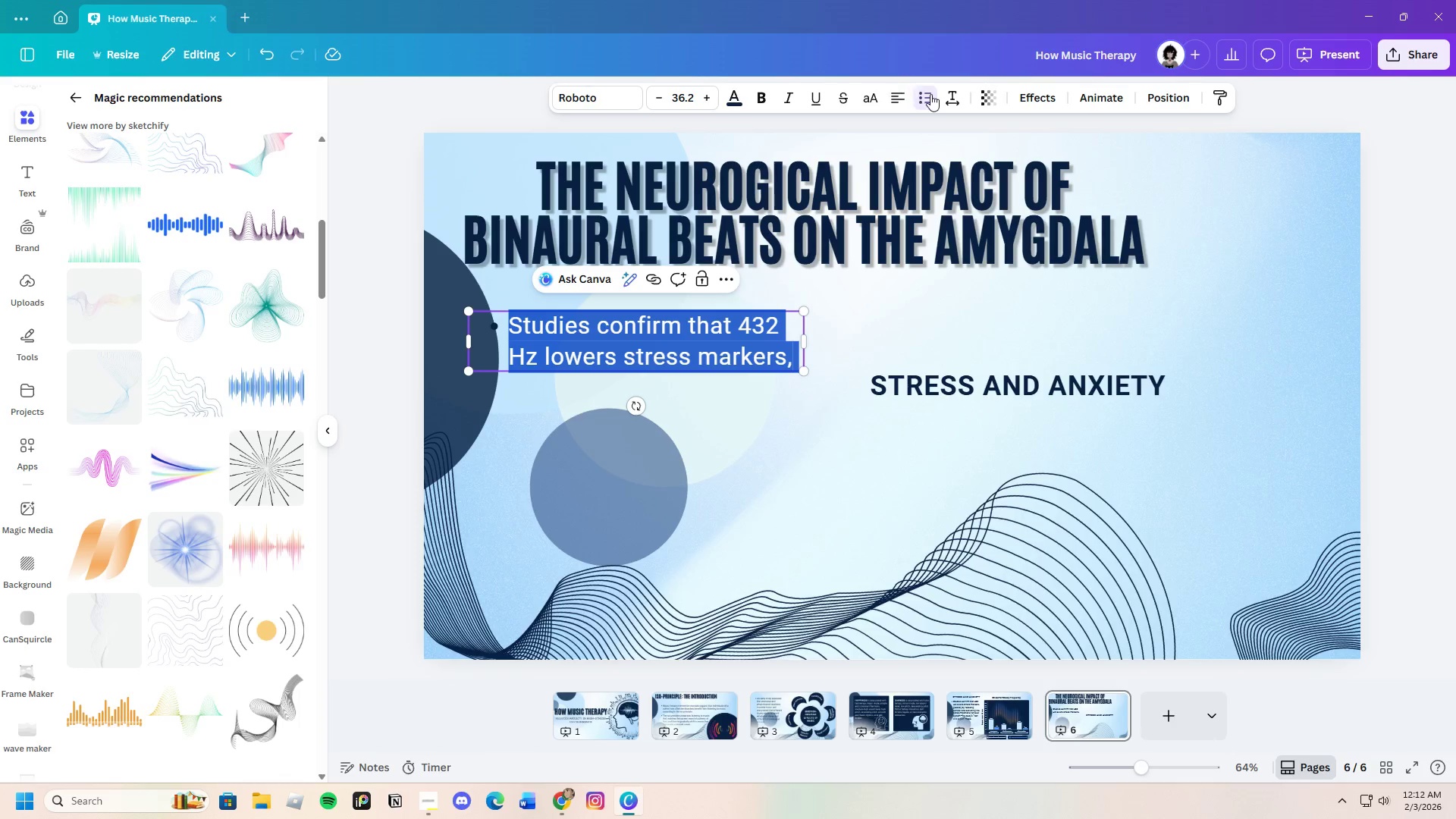 
left_click([930, 94])
 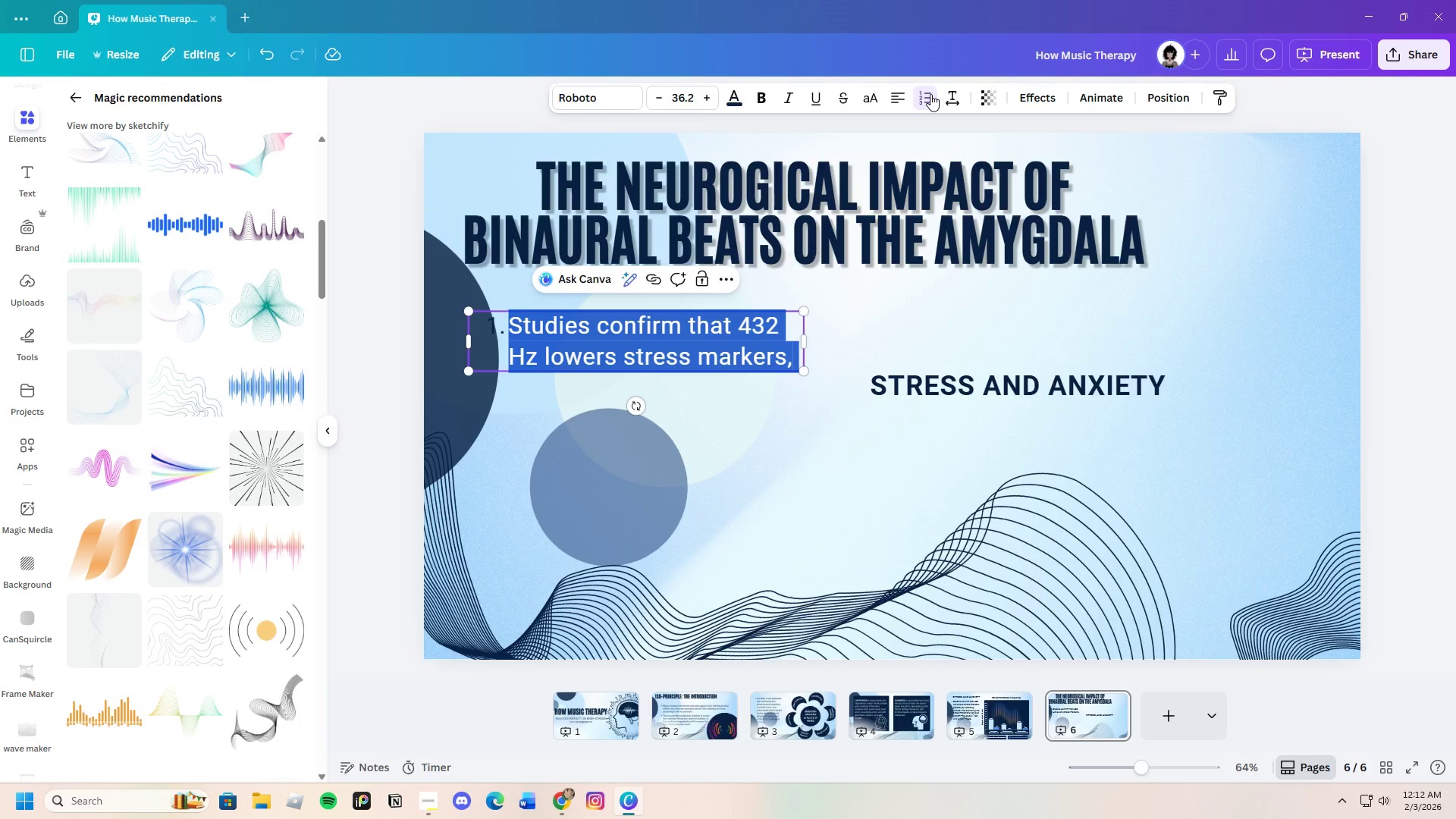 
left_click([930, 94])
 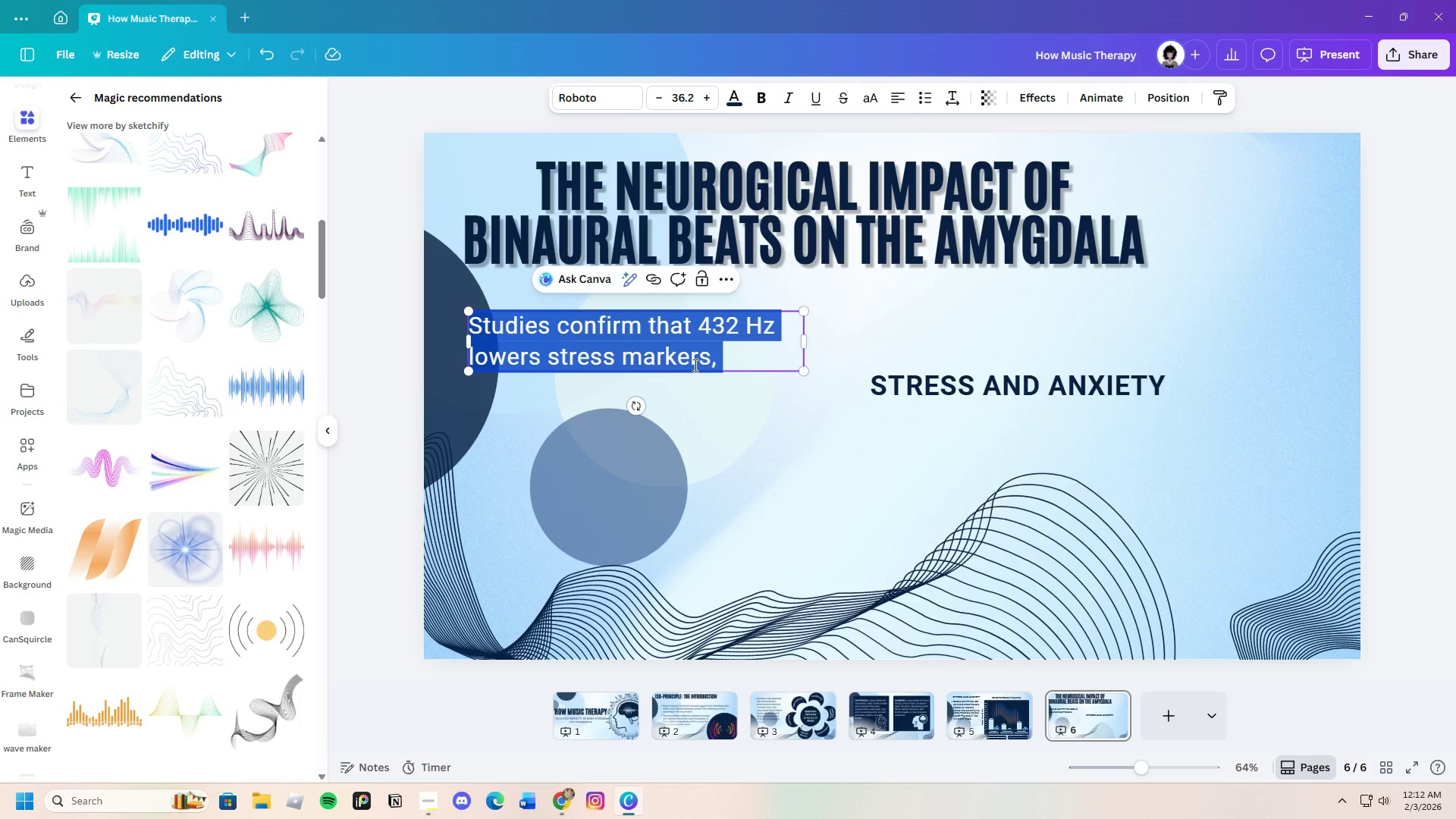 
key(Backspace)
 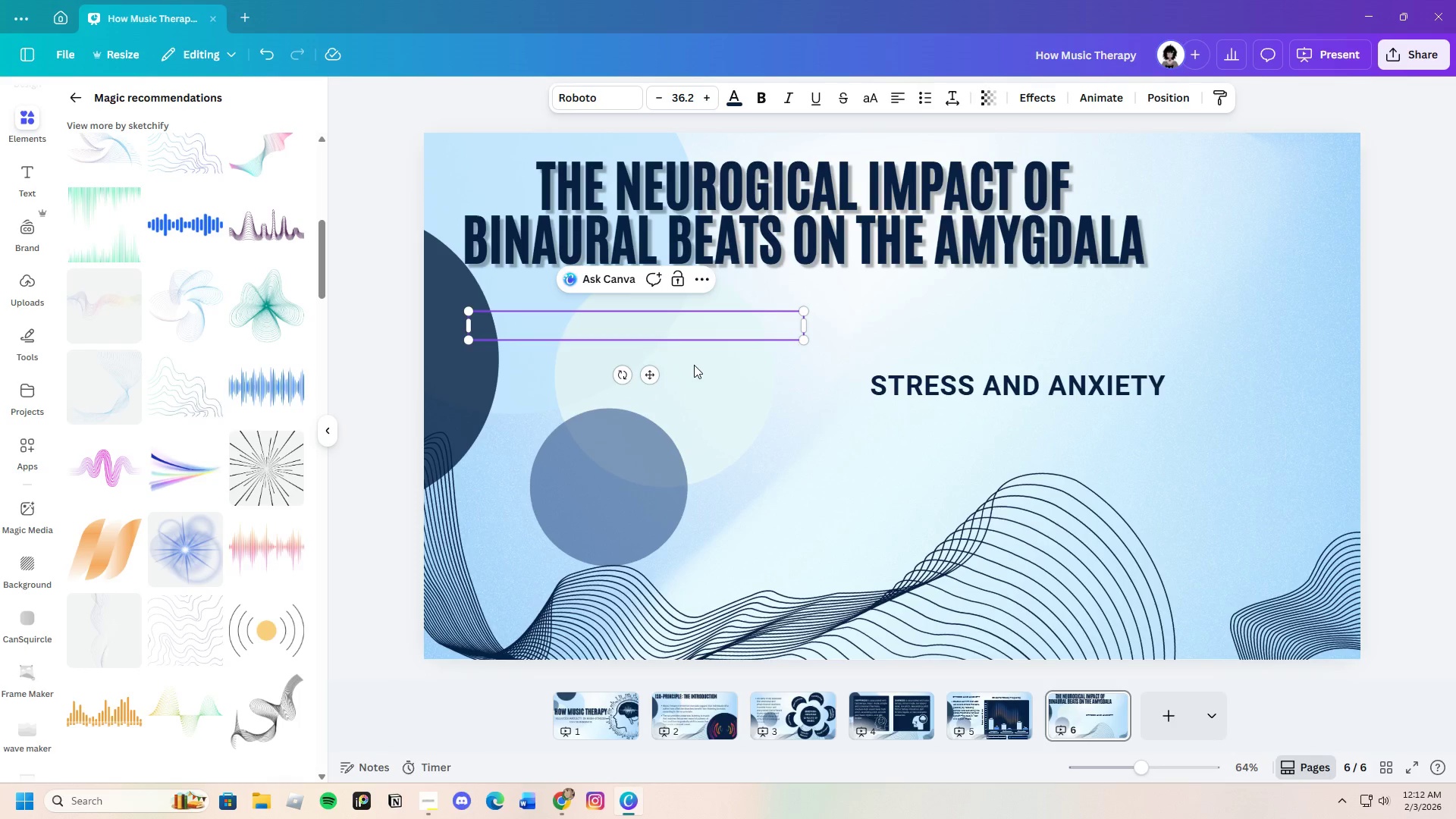 
key(Control+V)
 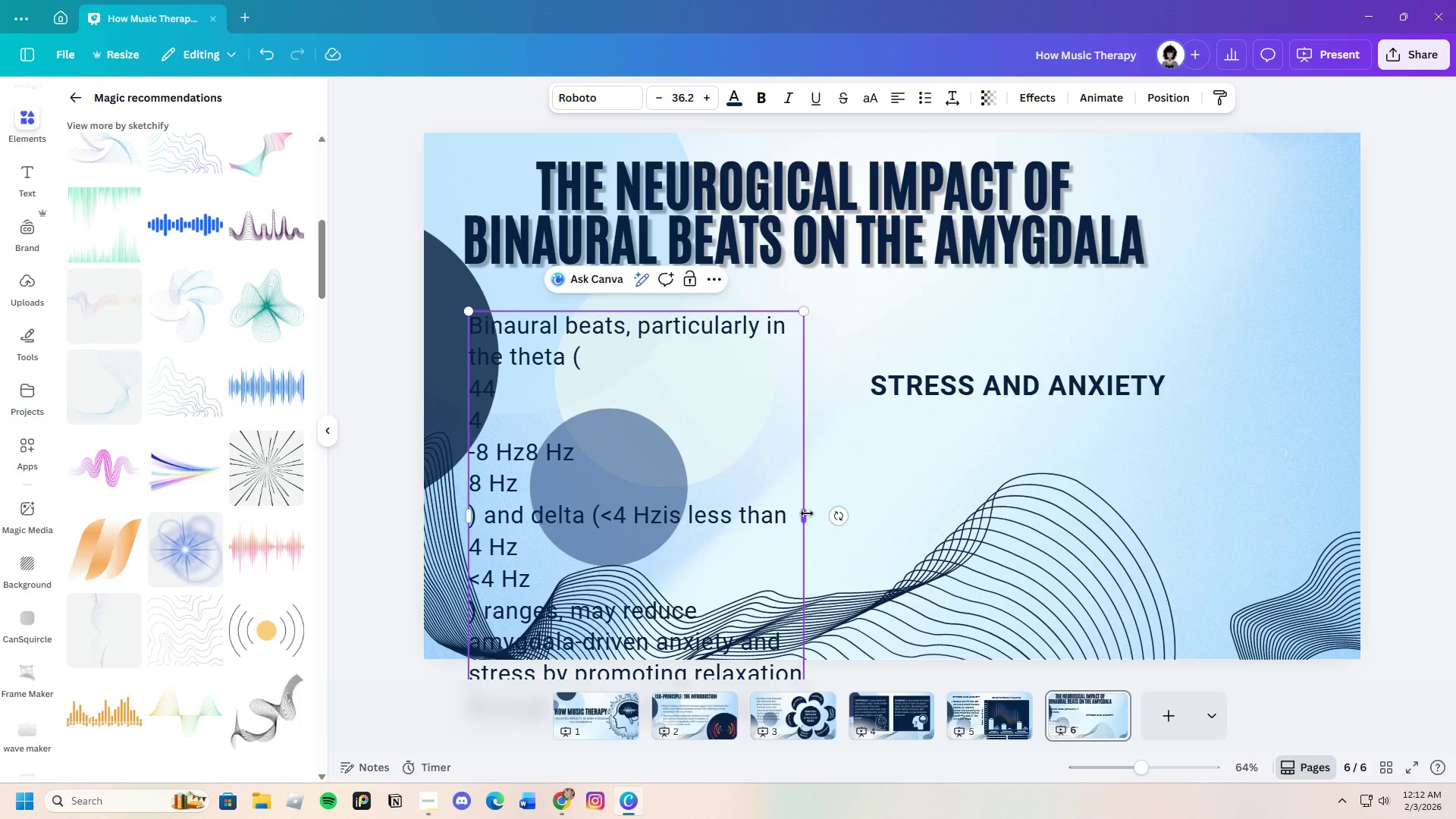 
left_click_drag(start_coordinate=[807, 513], to_coordinate=[1067, 456])
 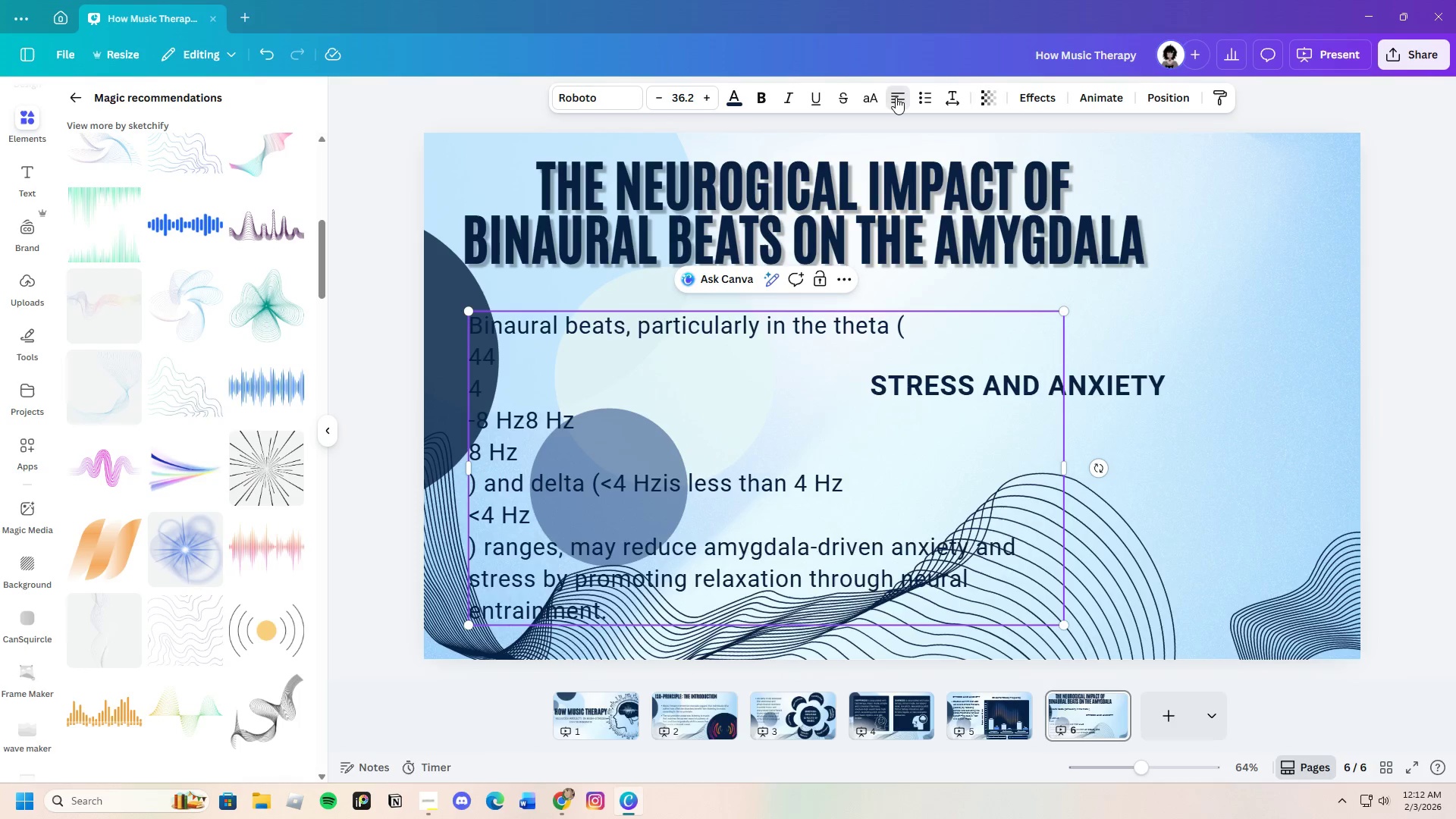 
double_click([896, 97])
 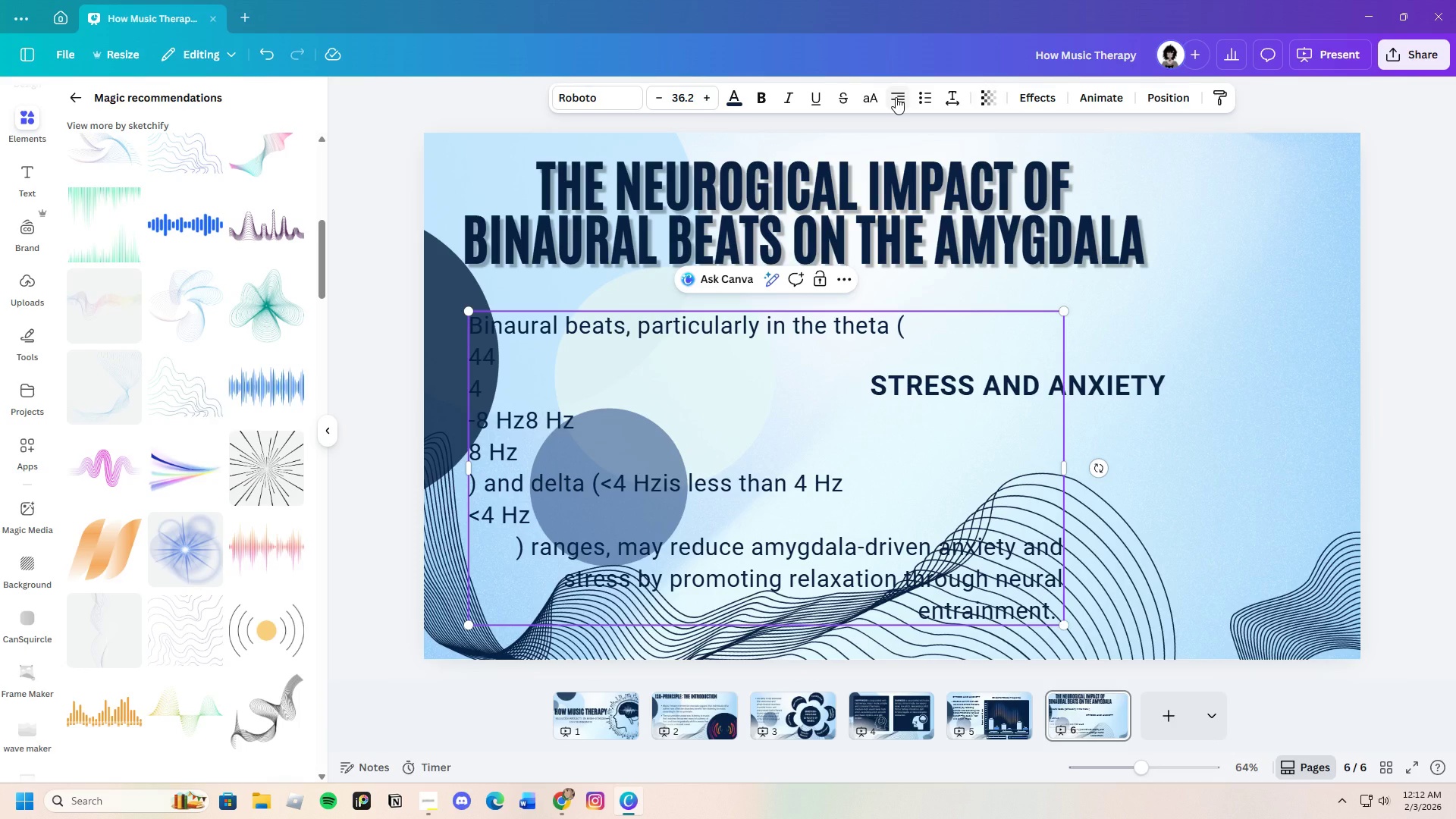 
left_click([896, 97])
 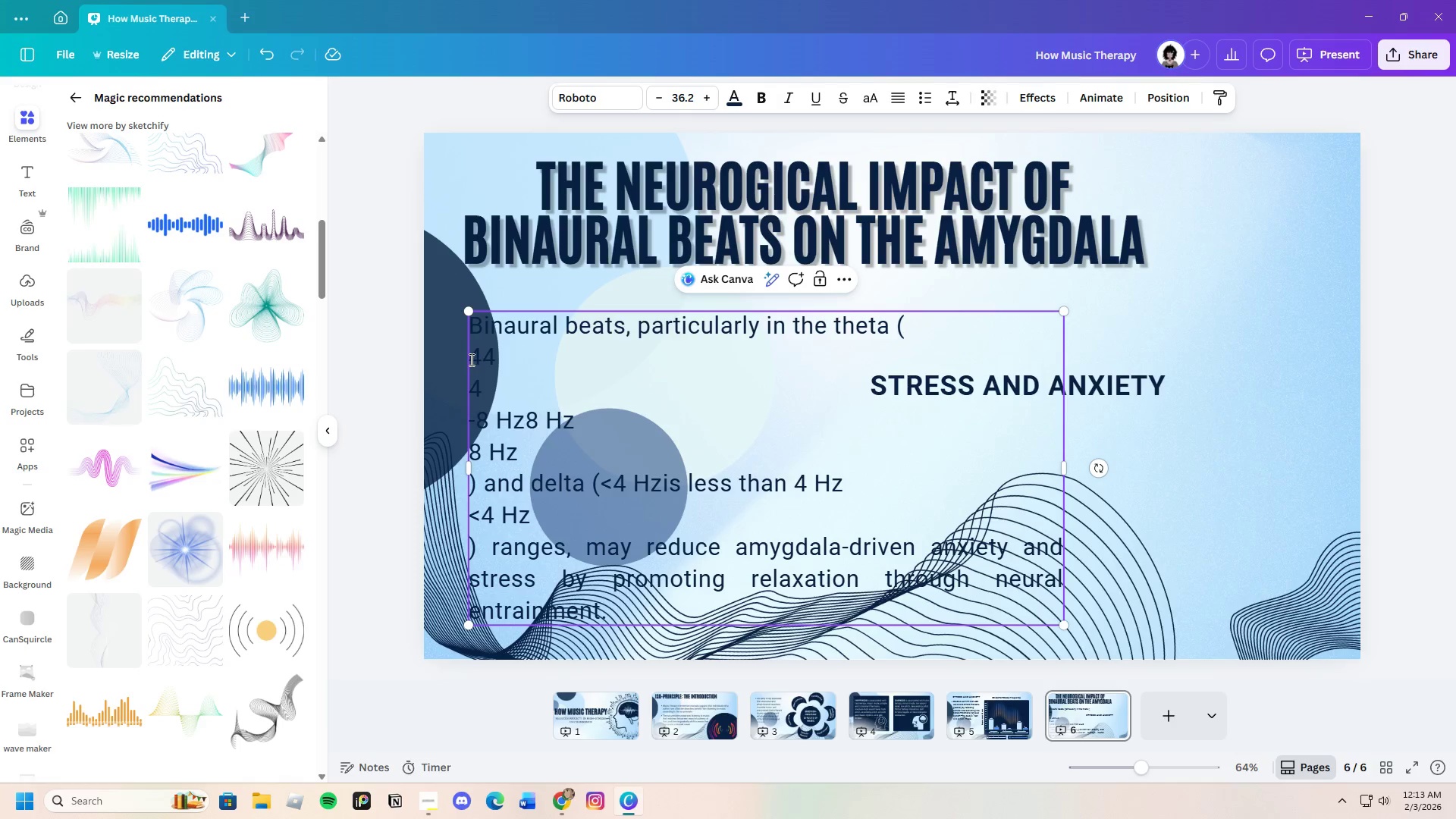 
left_click([471, 359])
 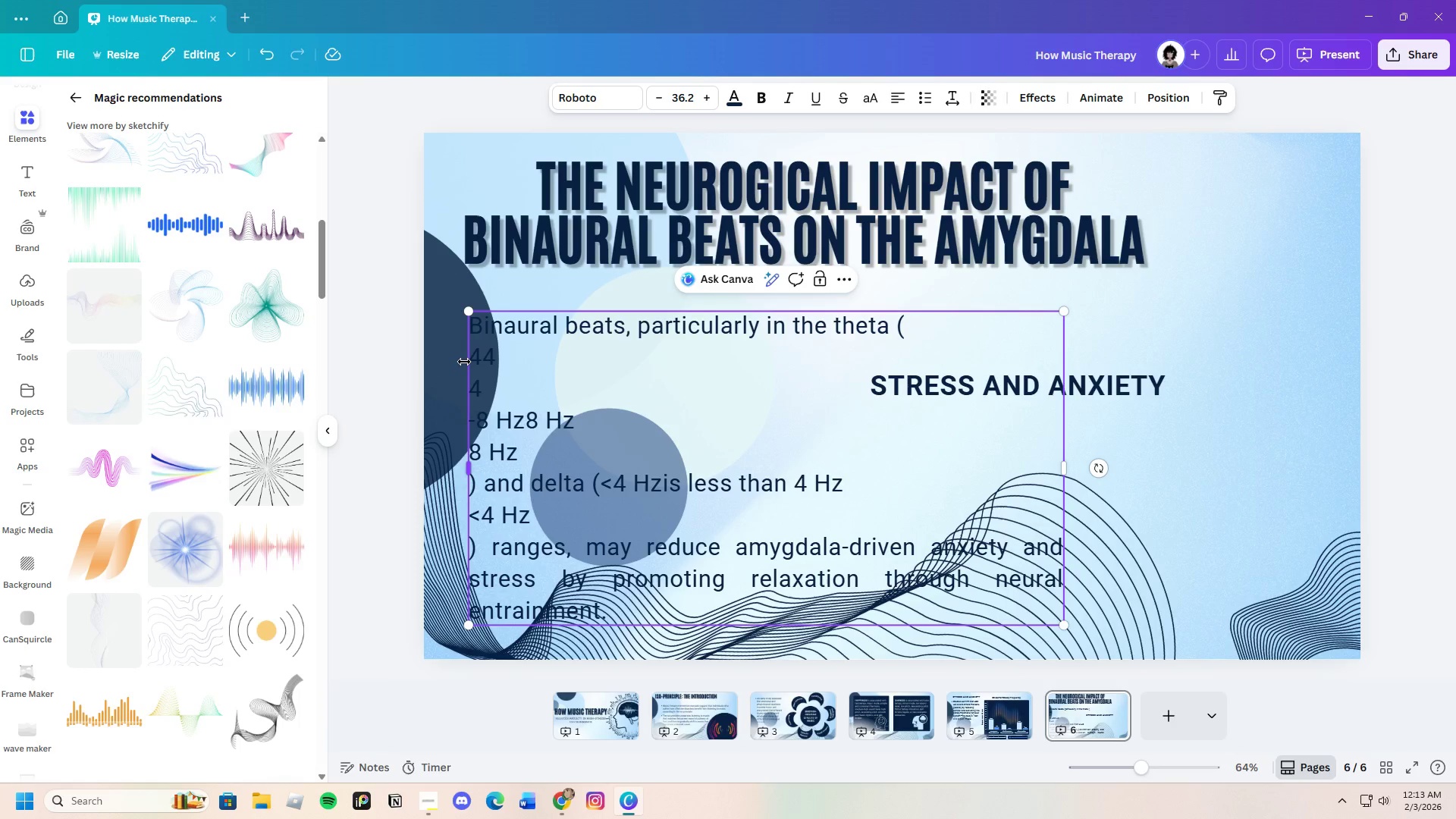 
key(Backspace)
 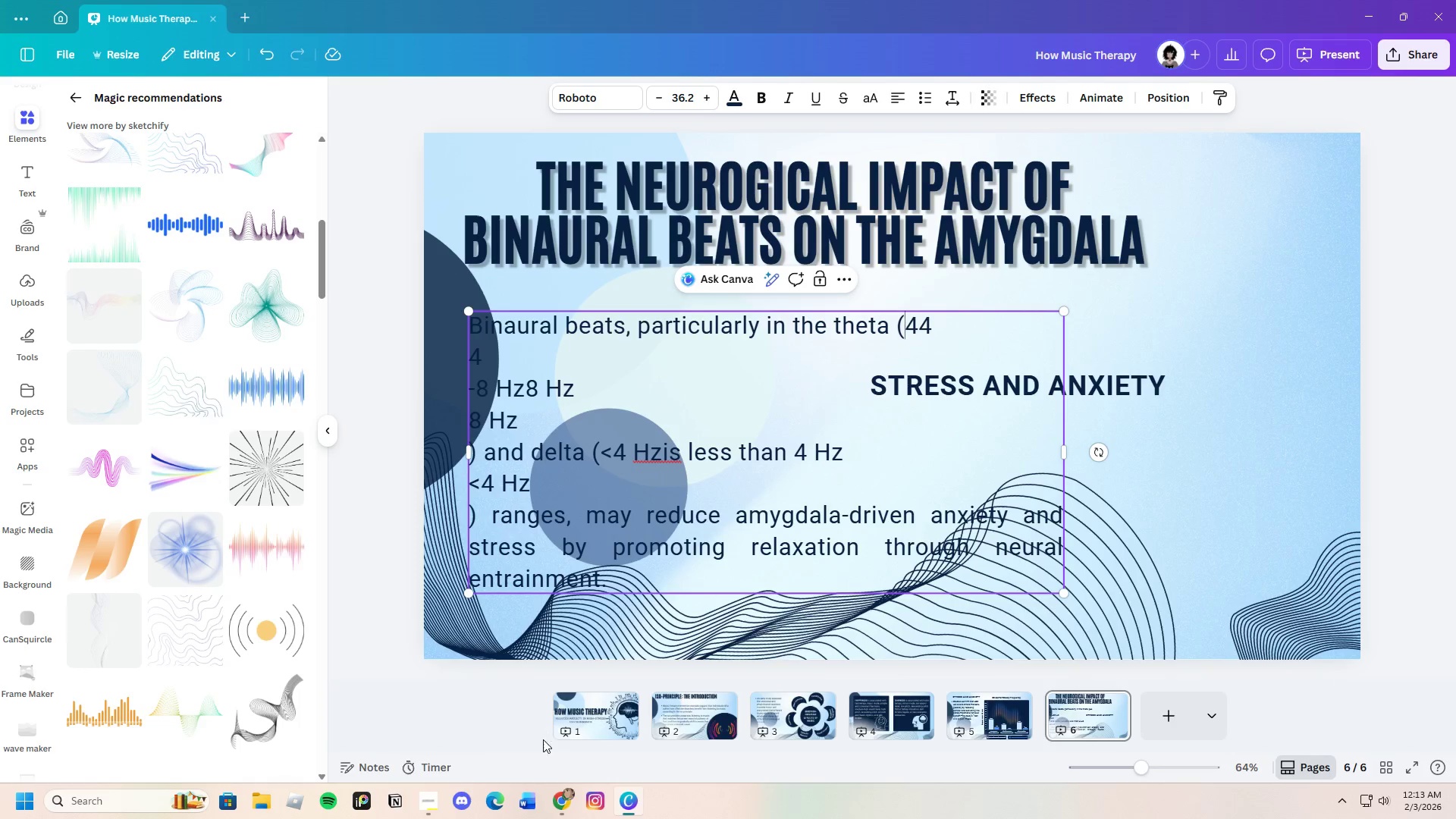 
left_click([570, 809])
 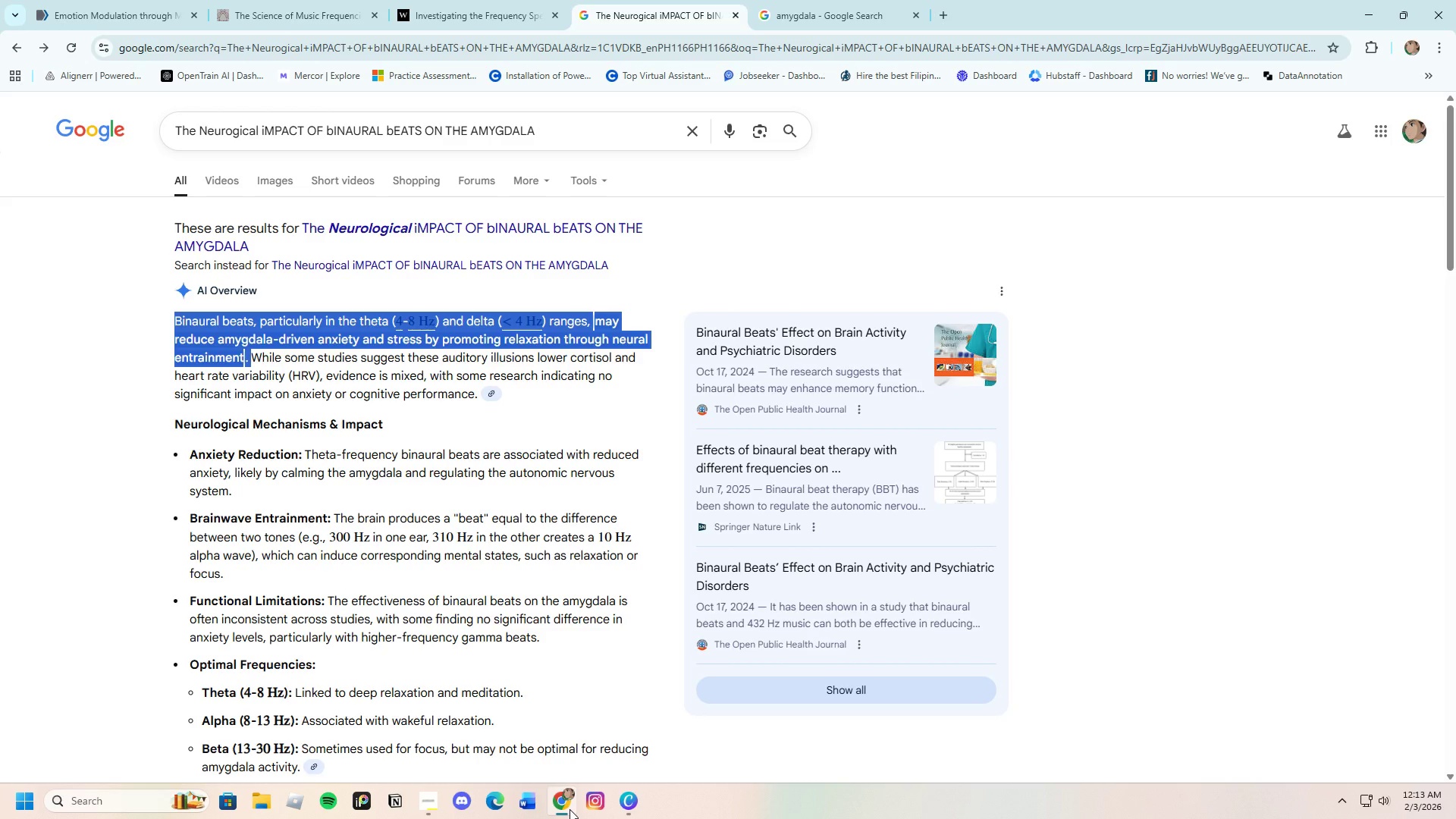 
left_click([570, 809])
 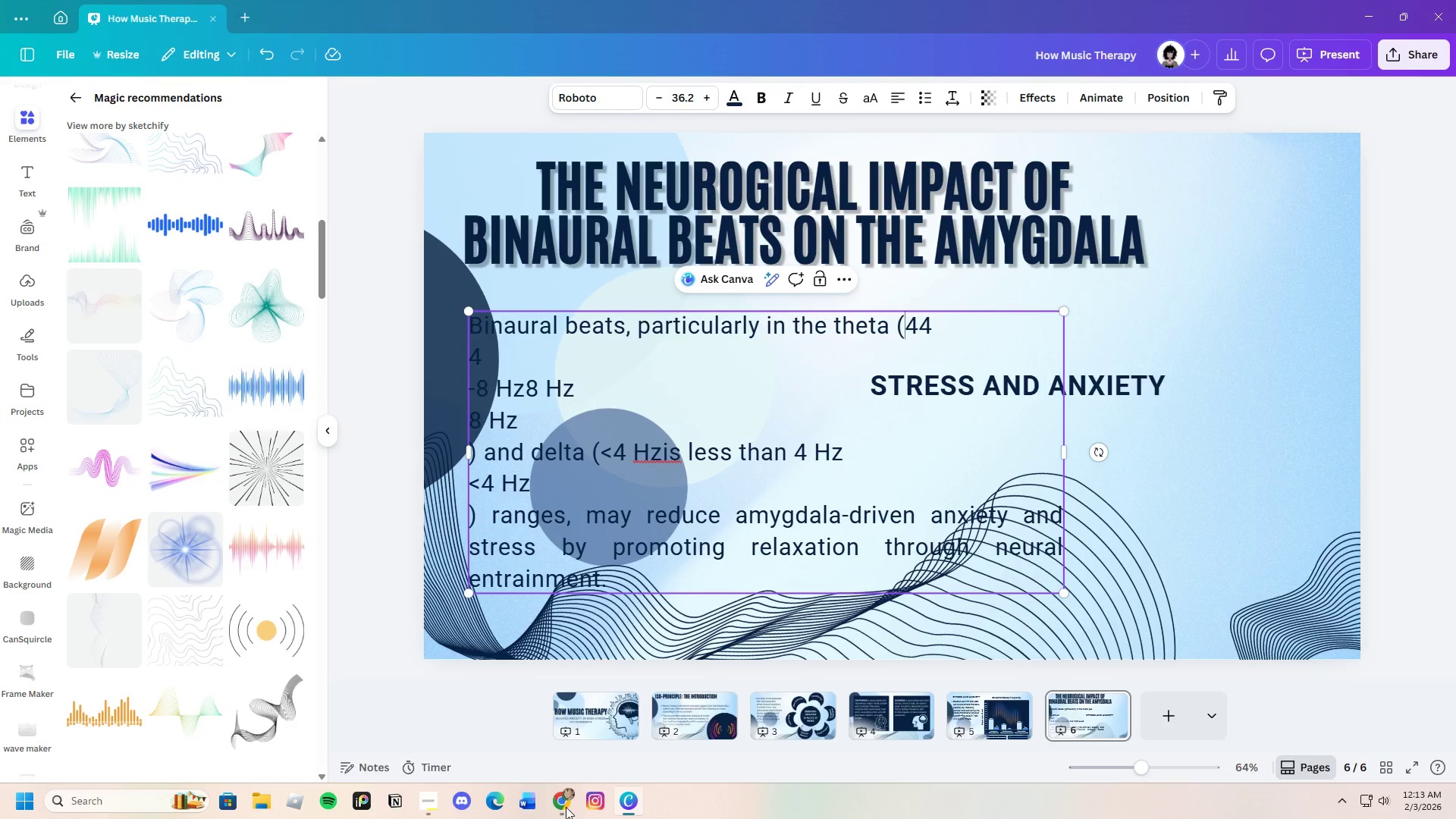 
left_click([263, 59])
 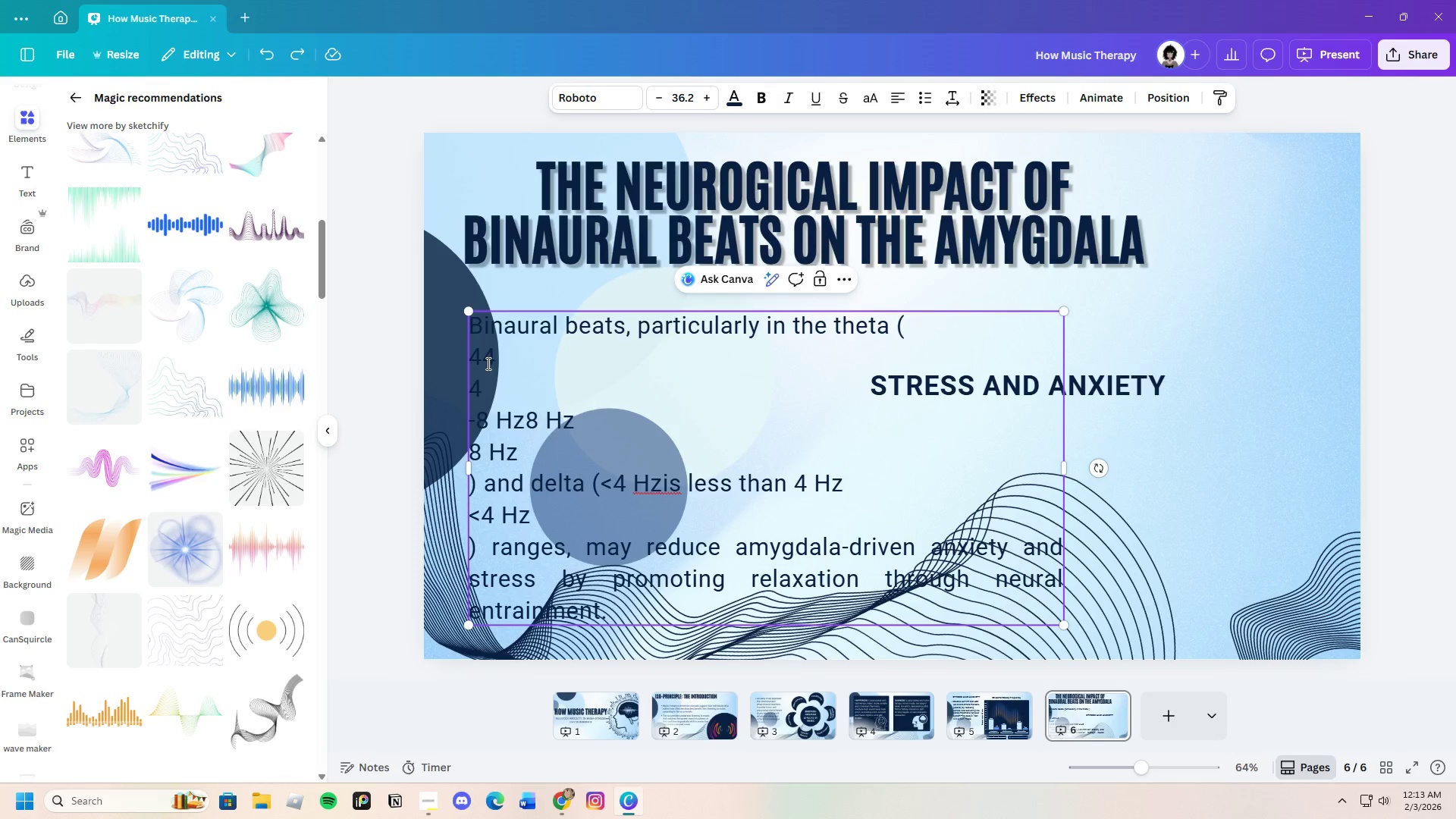 
left_click_drag(start_coordinate=[471, 352], to_coordinate=[1130, 616])
 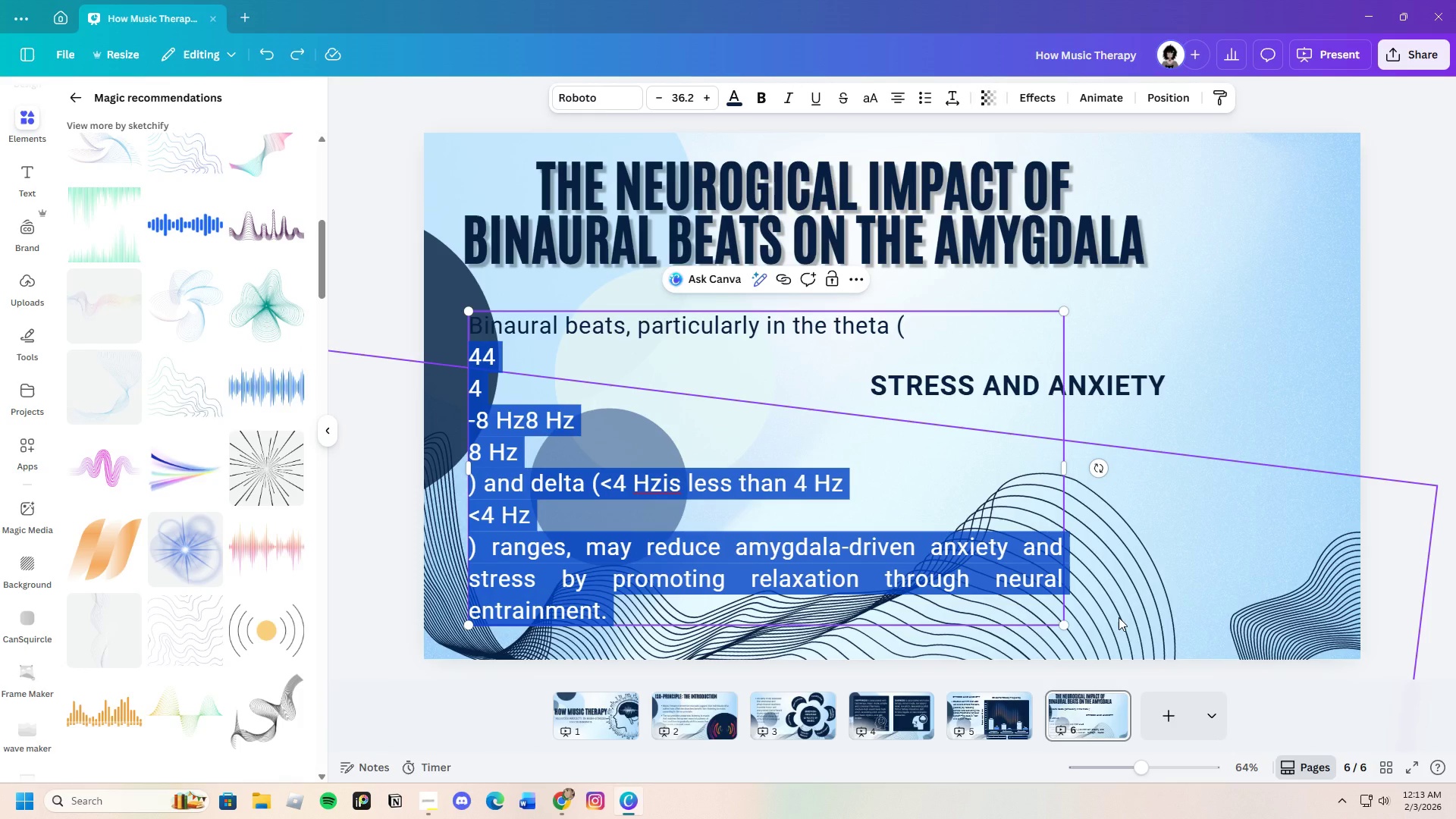 
key(Backspace)
 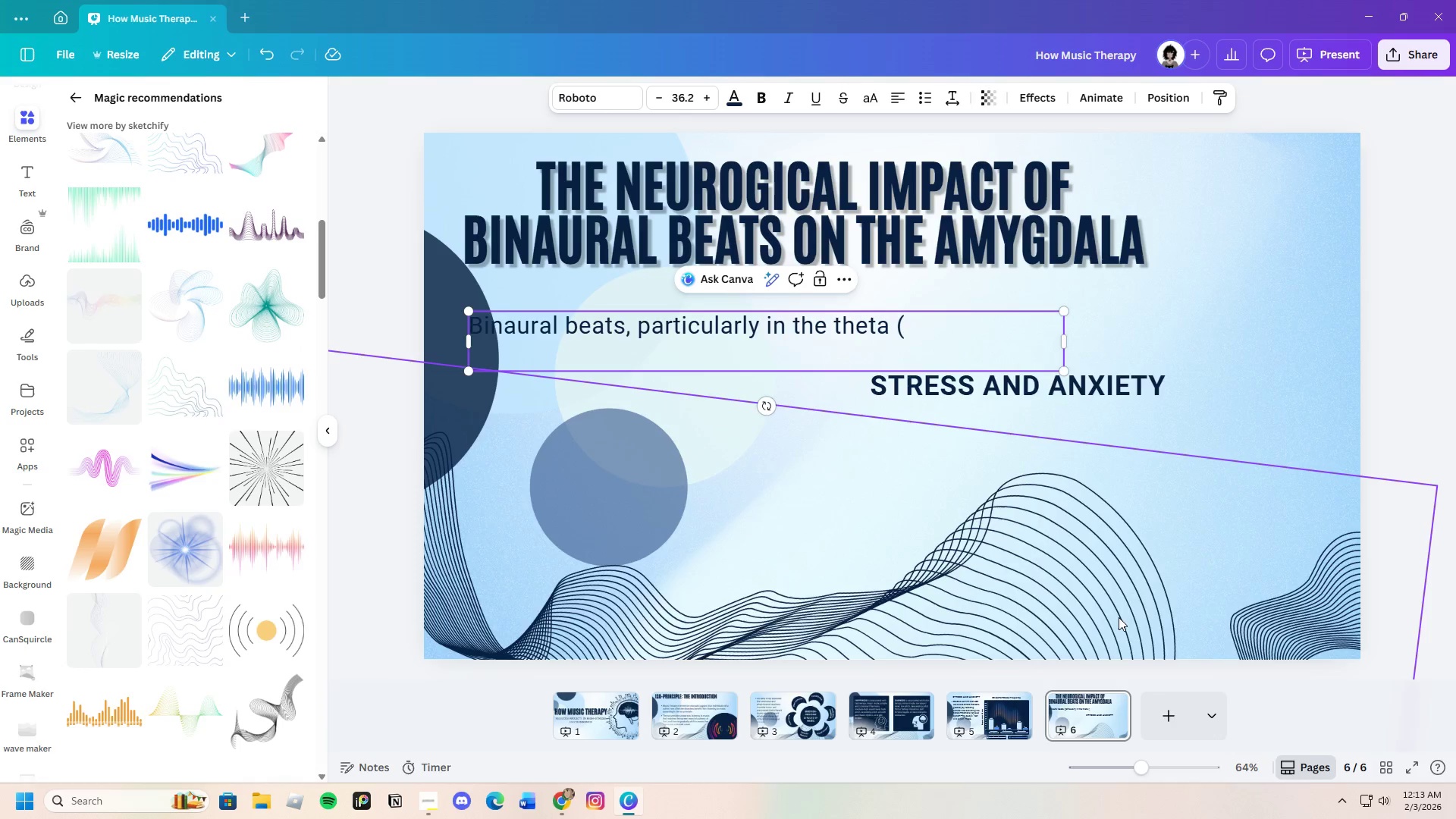 
key(Backspace)
 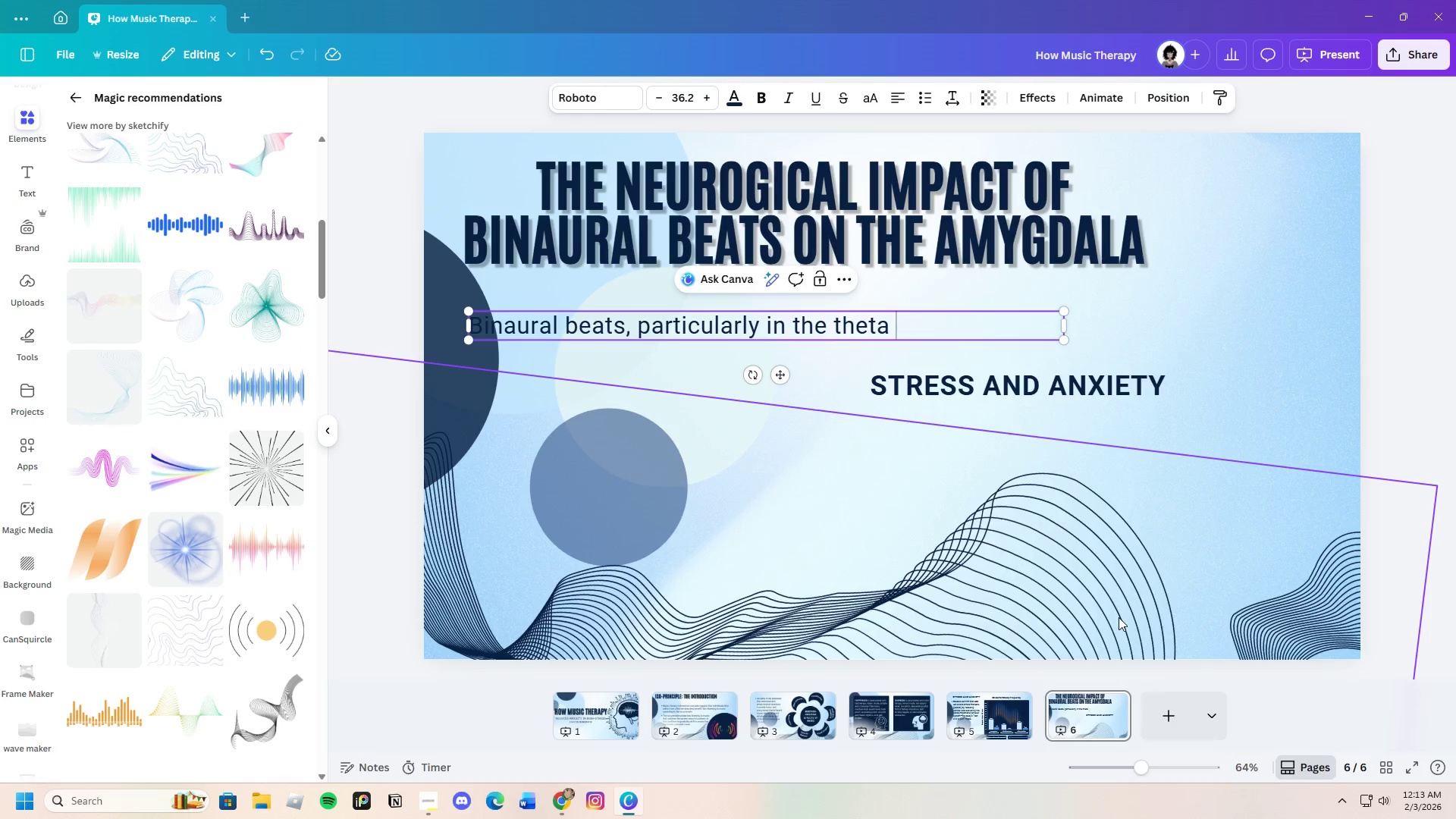 
key(Backspace)
 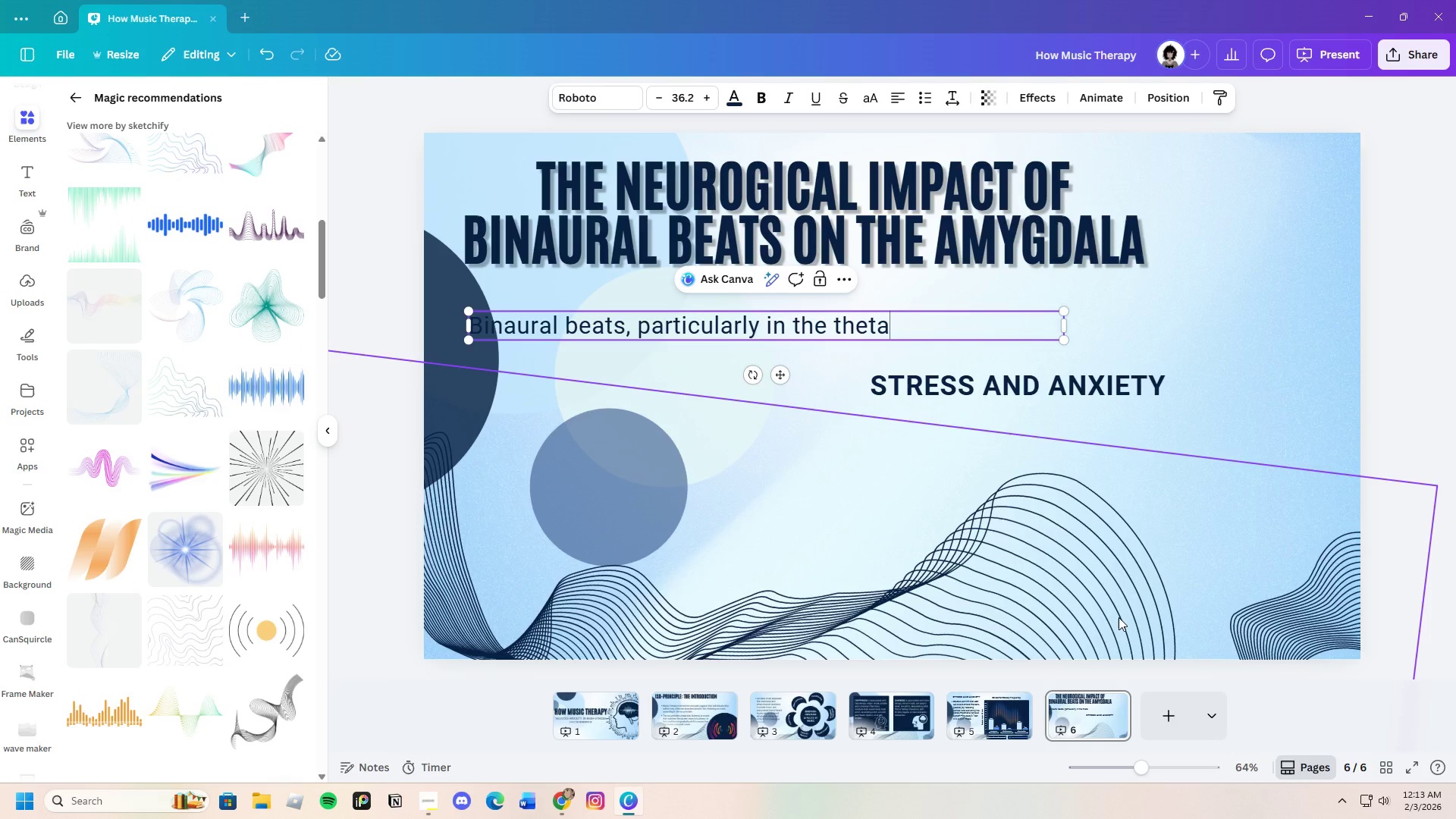 
key(Backspace)
 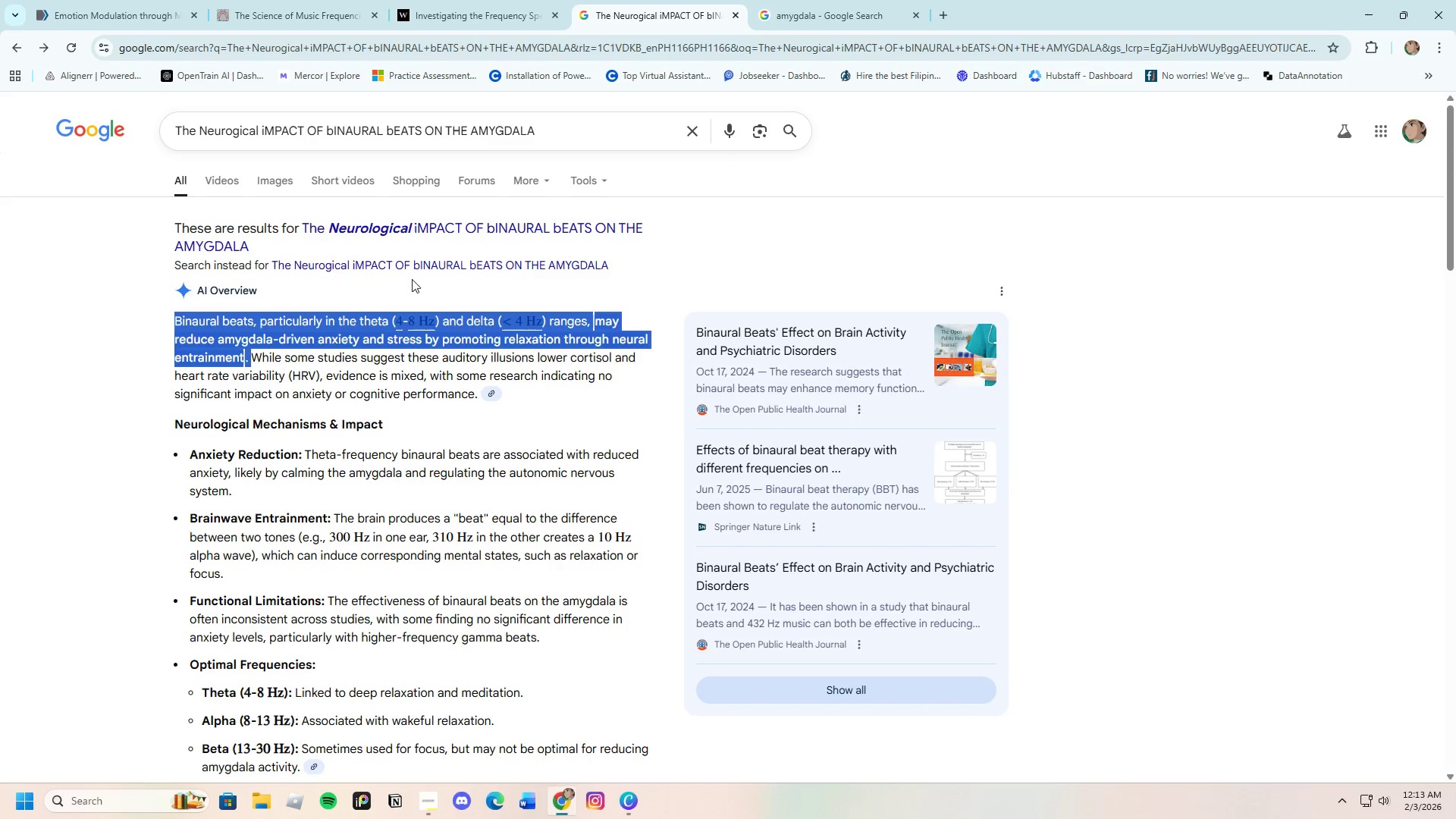 
left_click([367, 294])
 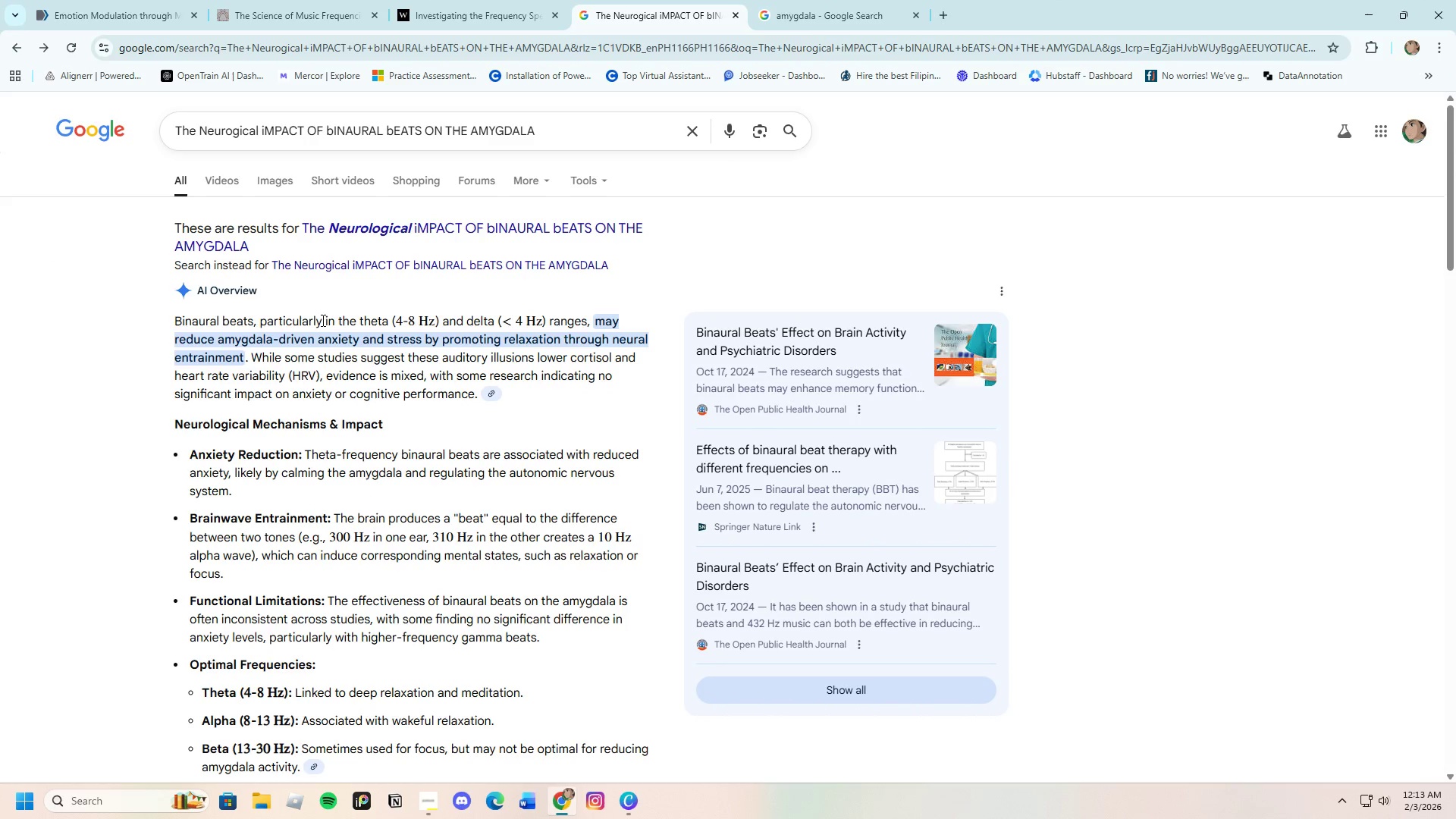 
left_click_drag(start_coordinate=[323, 320], to_coordinate=[592, 319])
 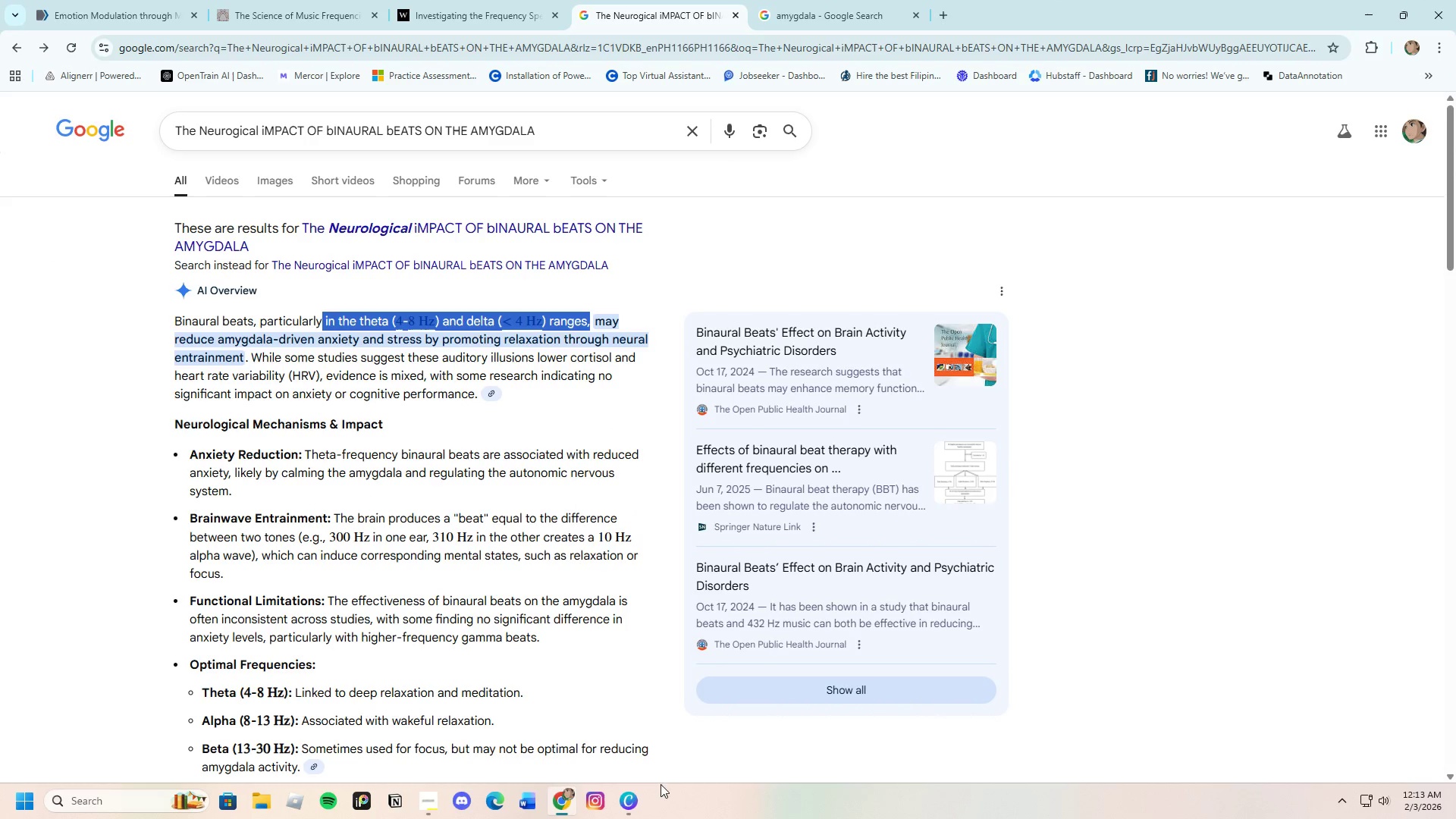 
left_click([634, 801])
 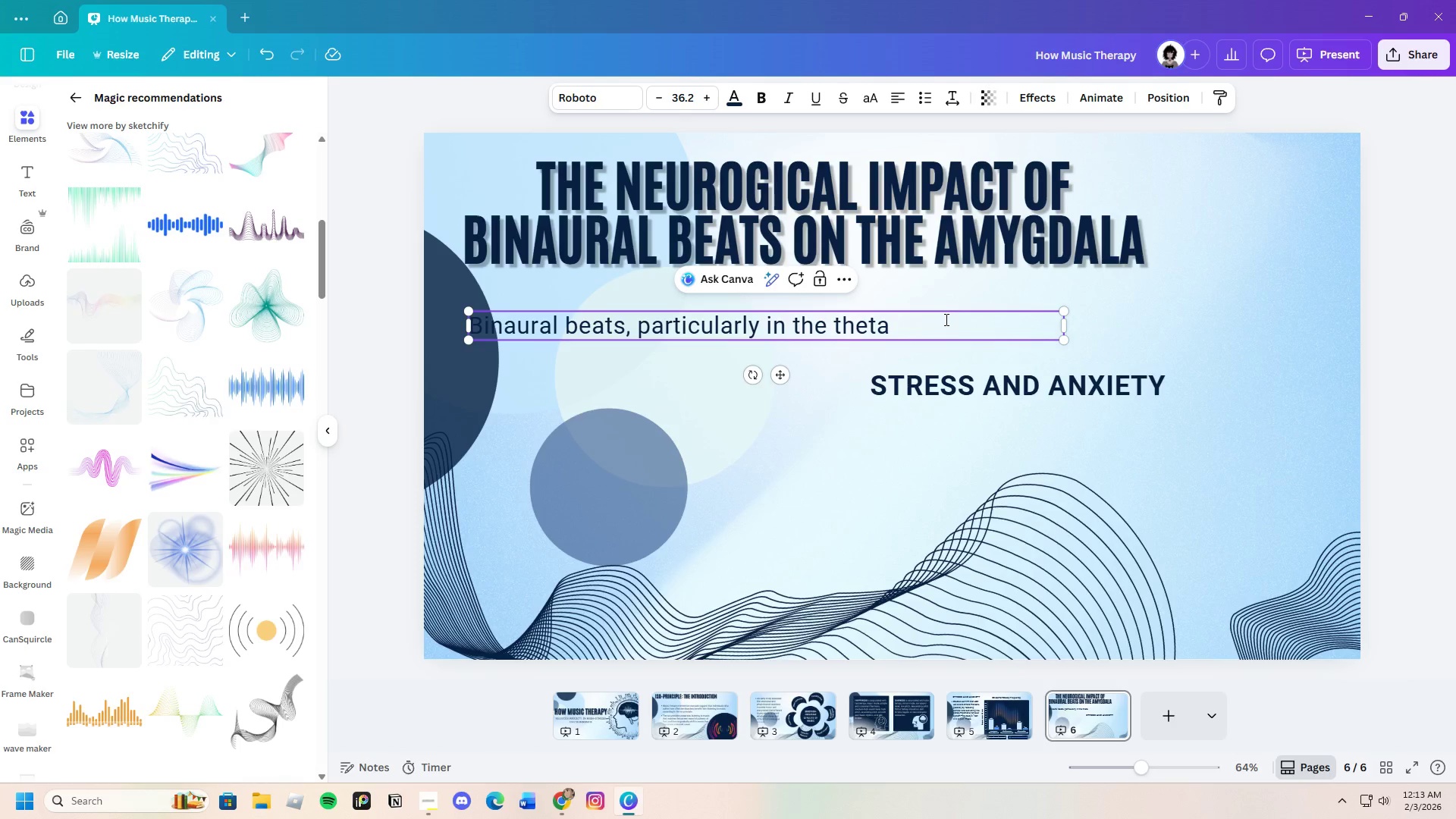 
key(Control+V)
 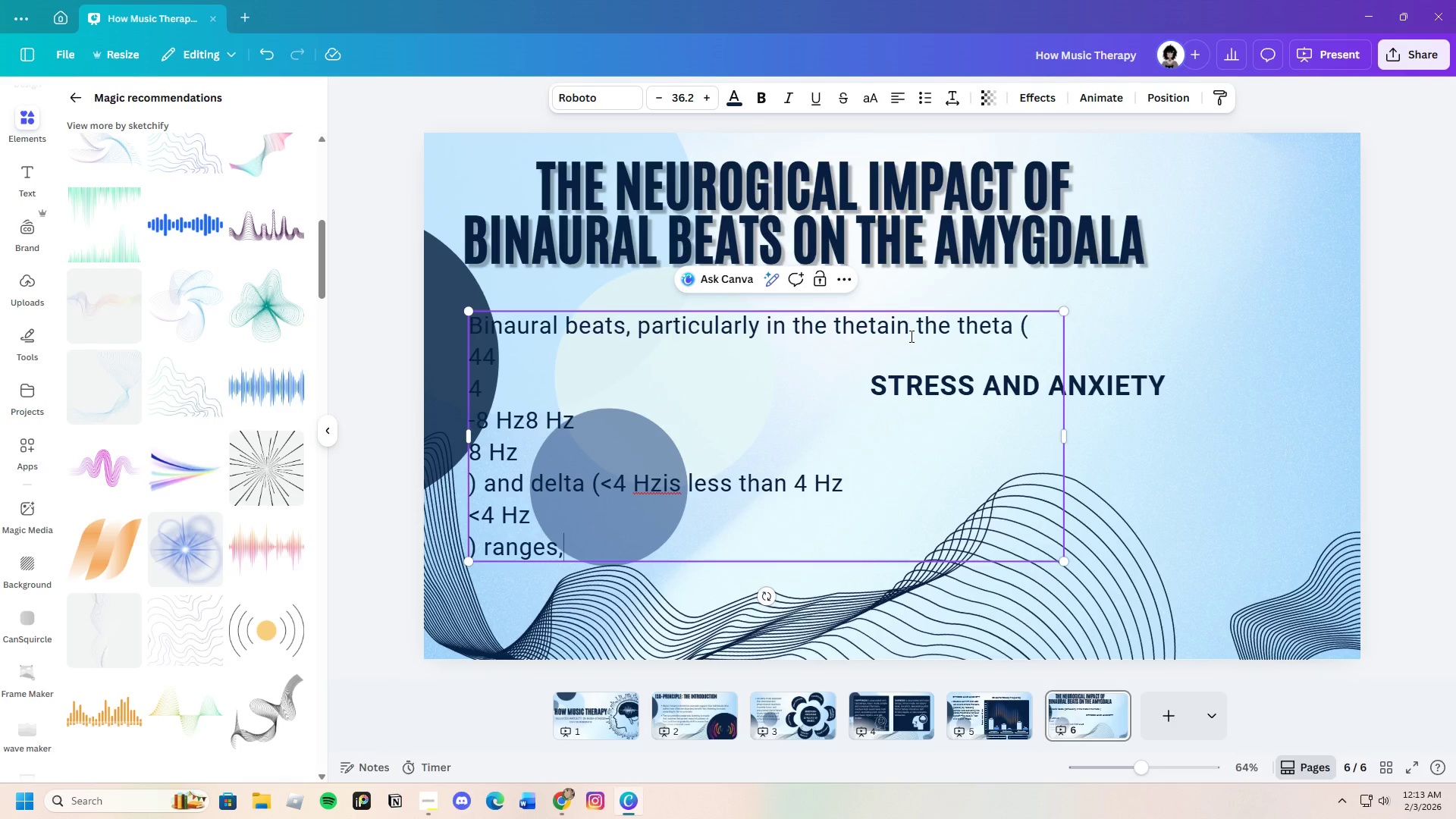 
hold_key(key=ControlLeft, duration=0.34)
 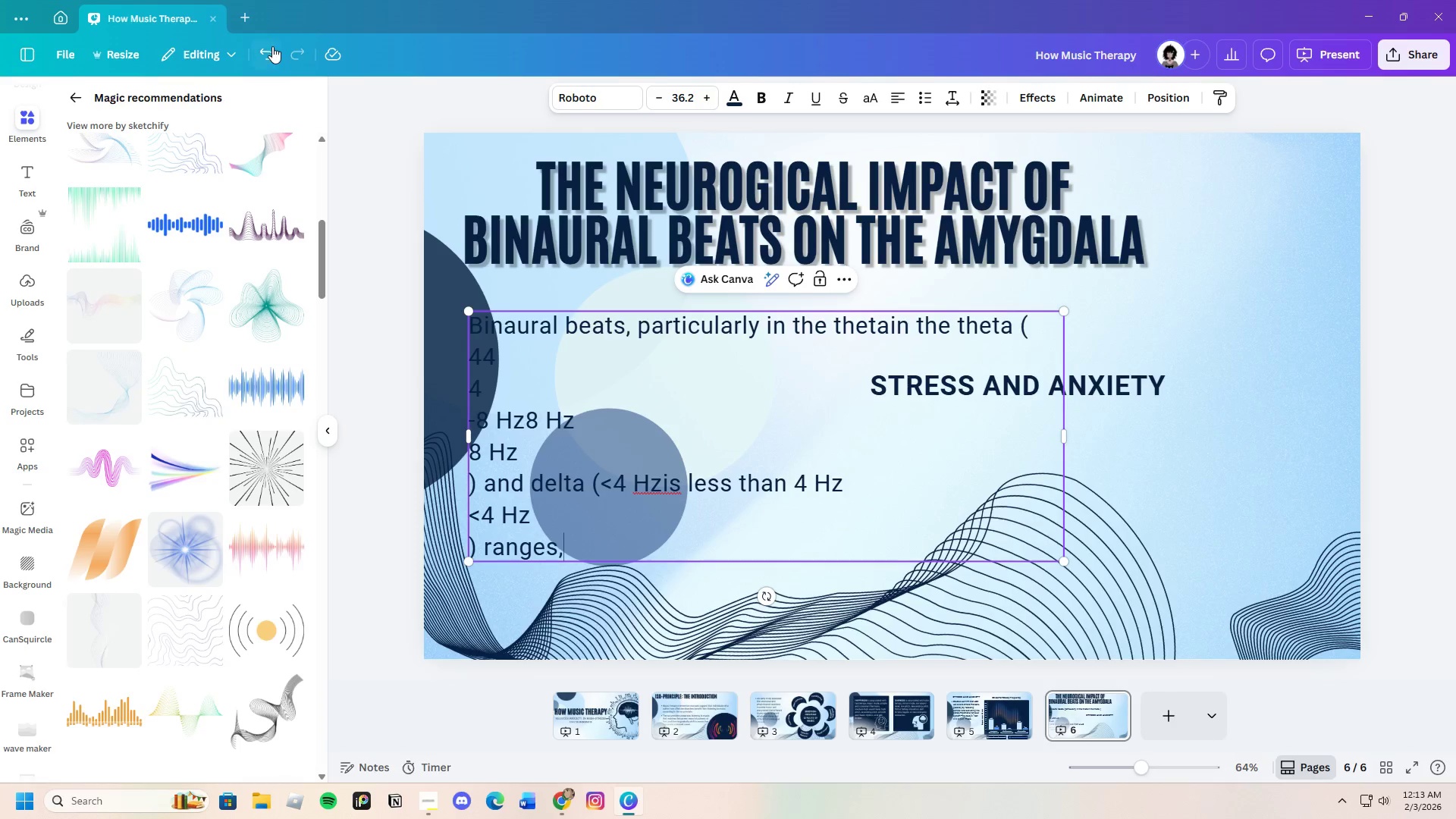 
left_click([272, 49])
 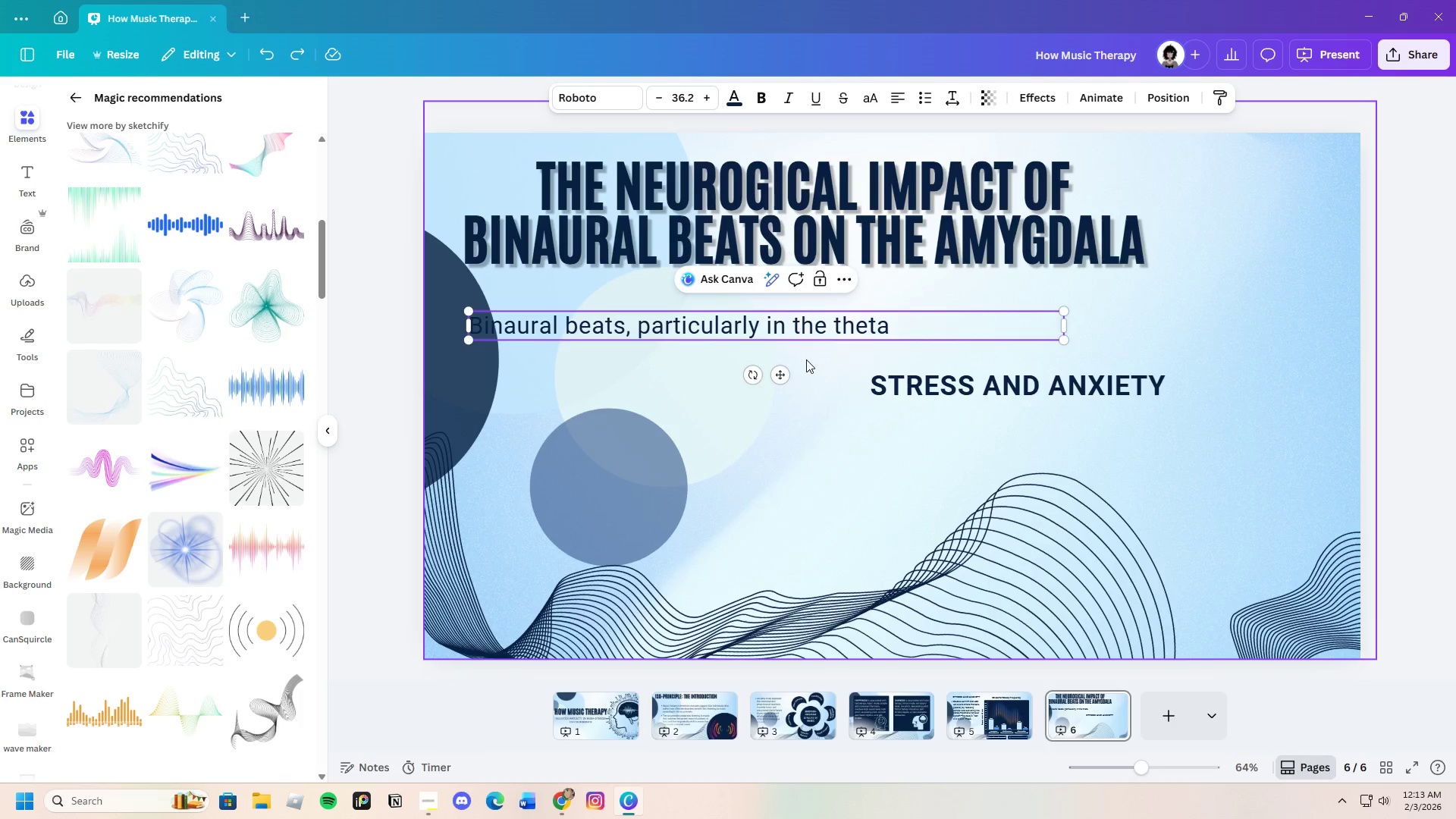 
key(Space)
 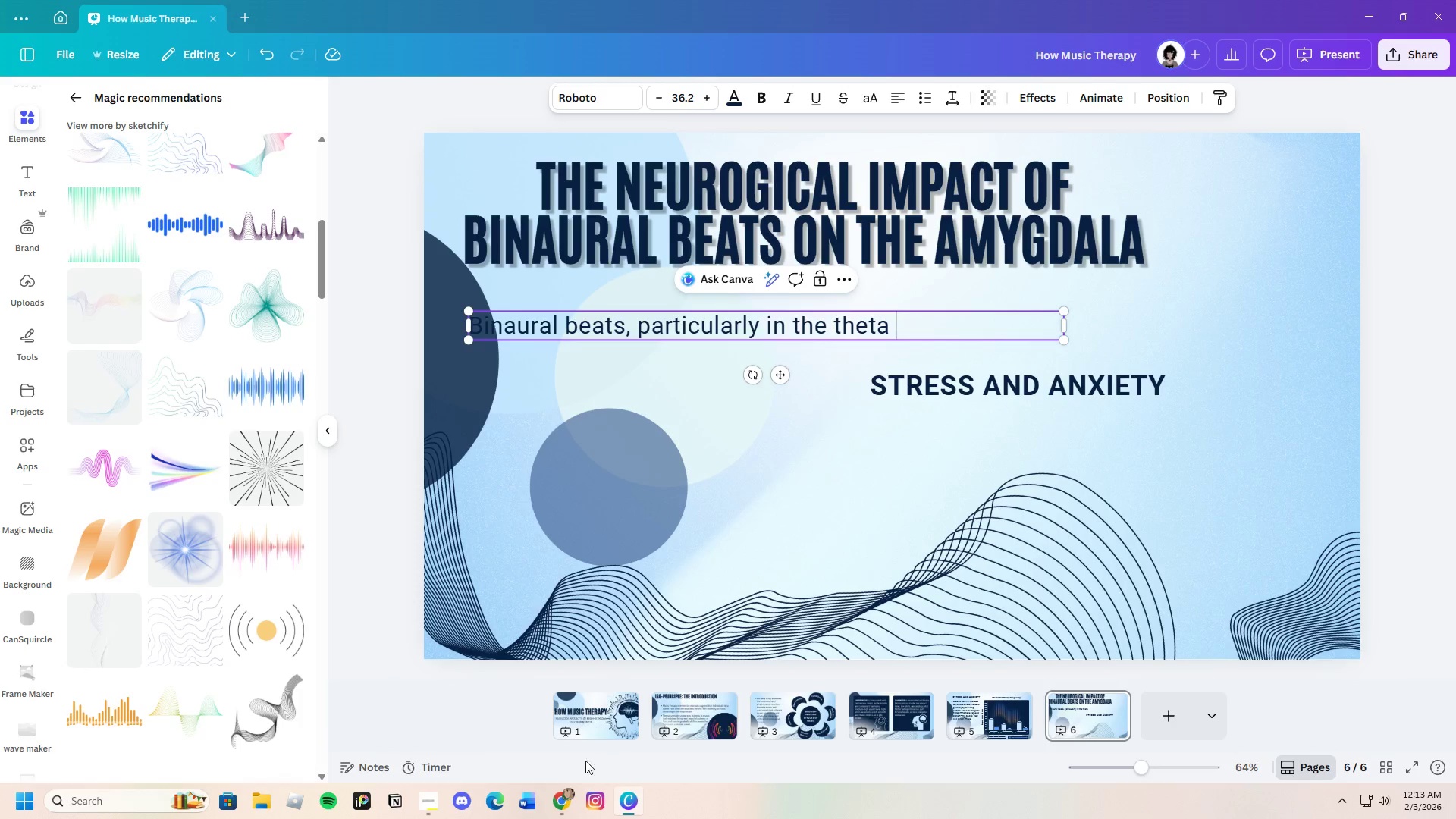 
left_click([564, 810])
 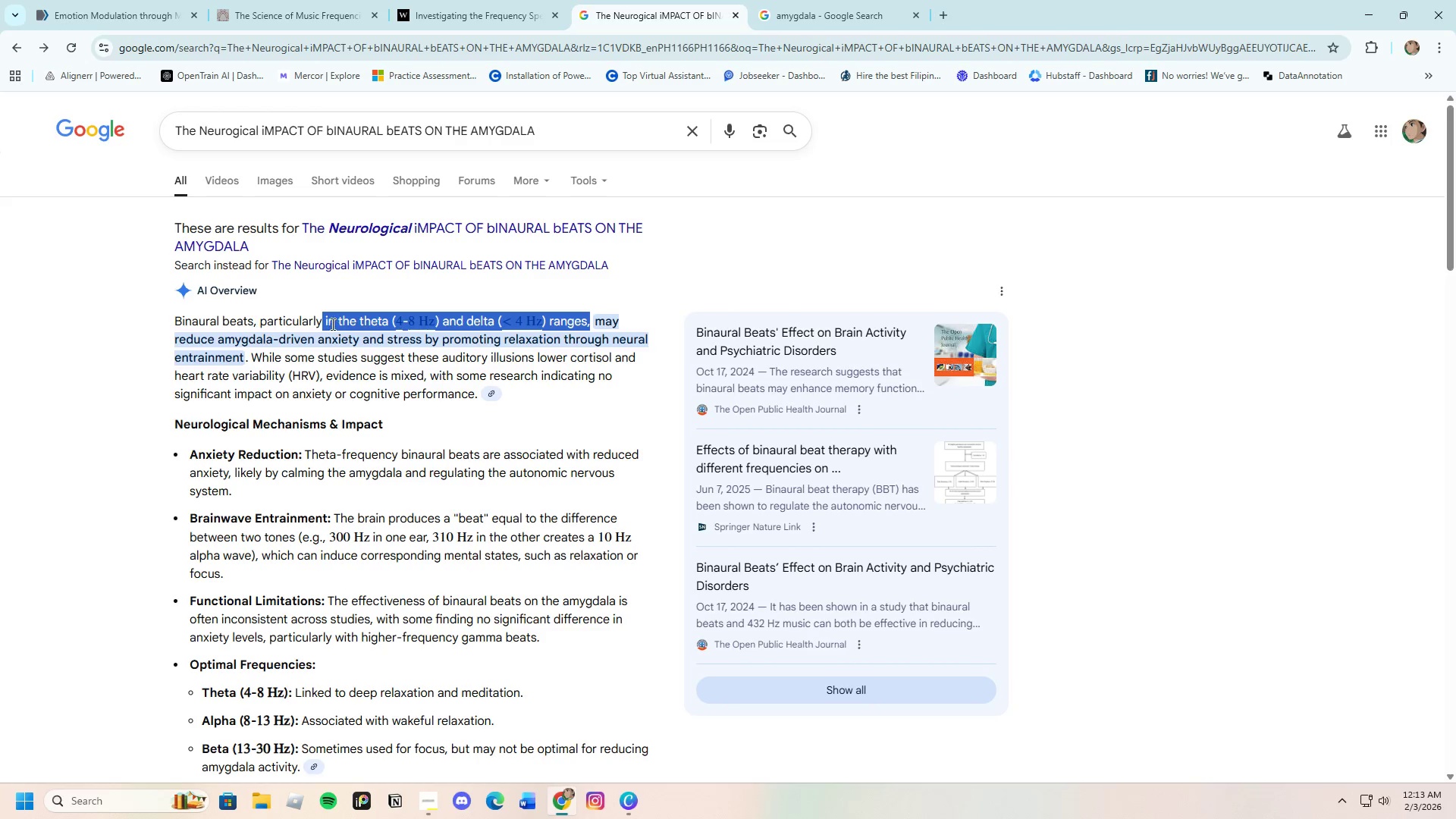 
left_click([394, 294])
 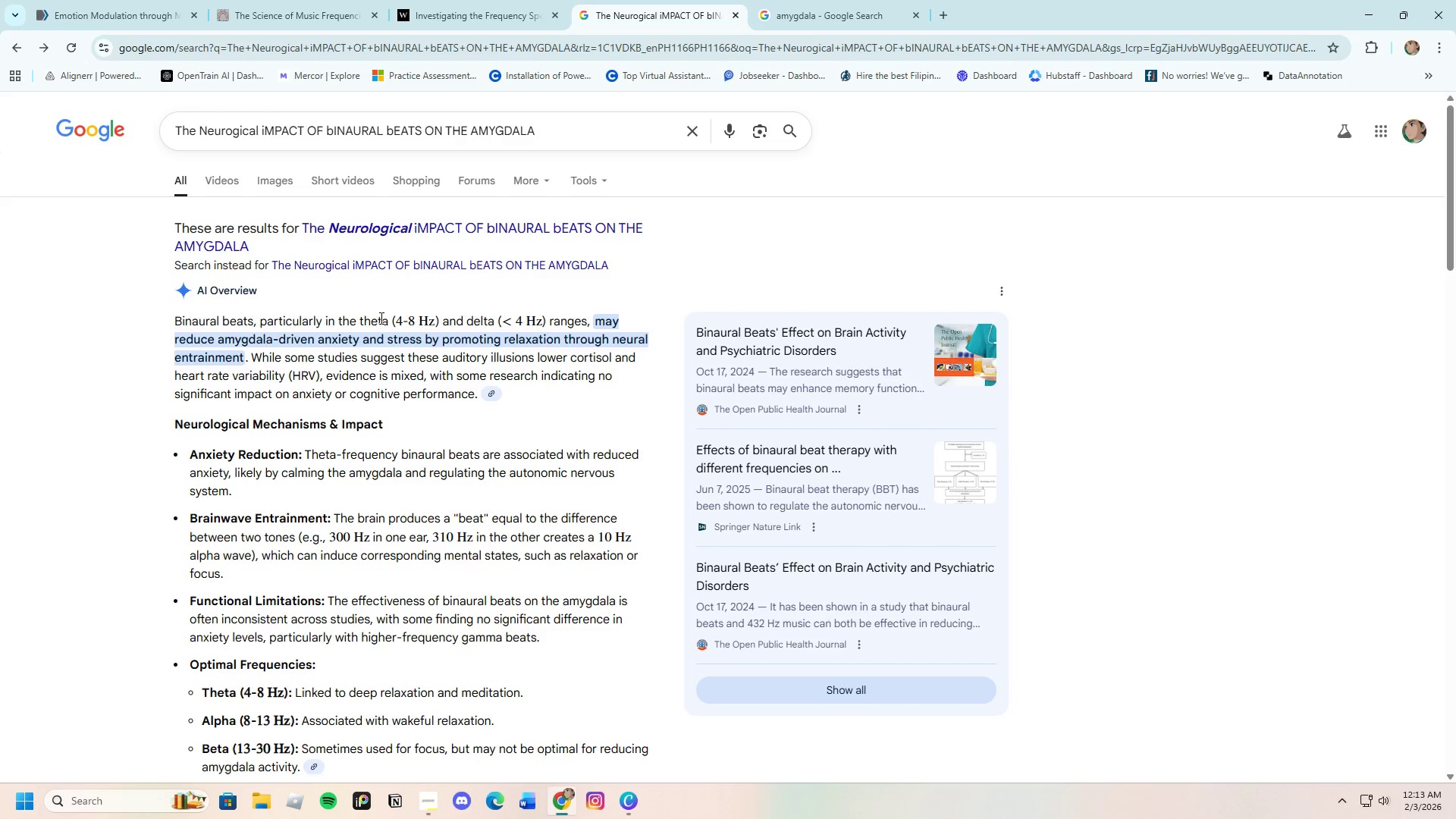 
left_click_drag(start_coordinate=[392, 317], to_coordinate=[551, 316])
 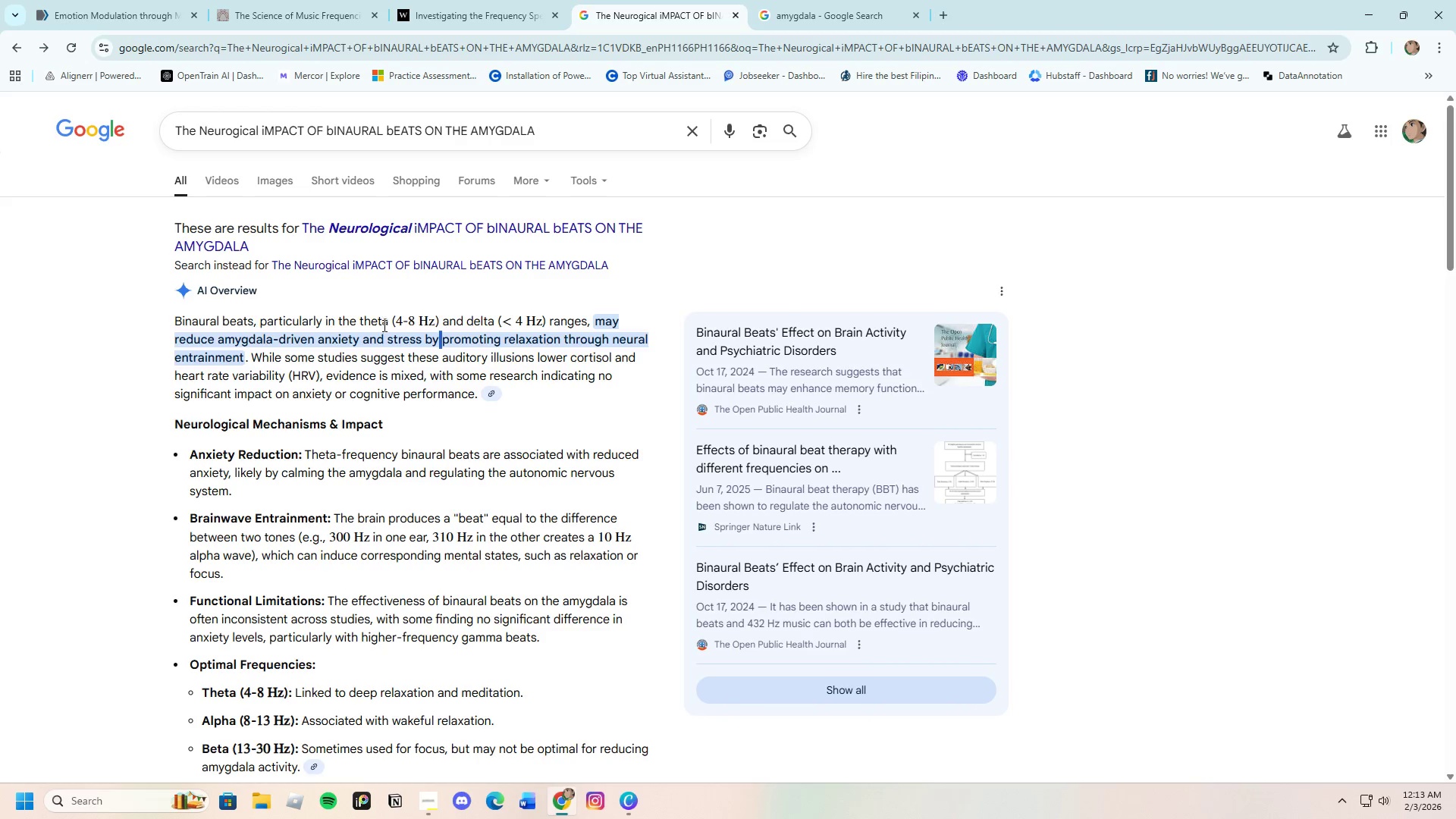 
left_click_drag(start_coordinate=[389, 315], to_coordinate=[438, 314])
 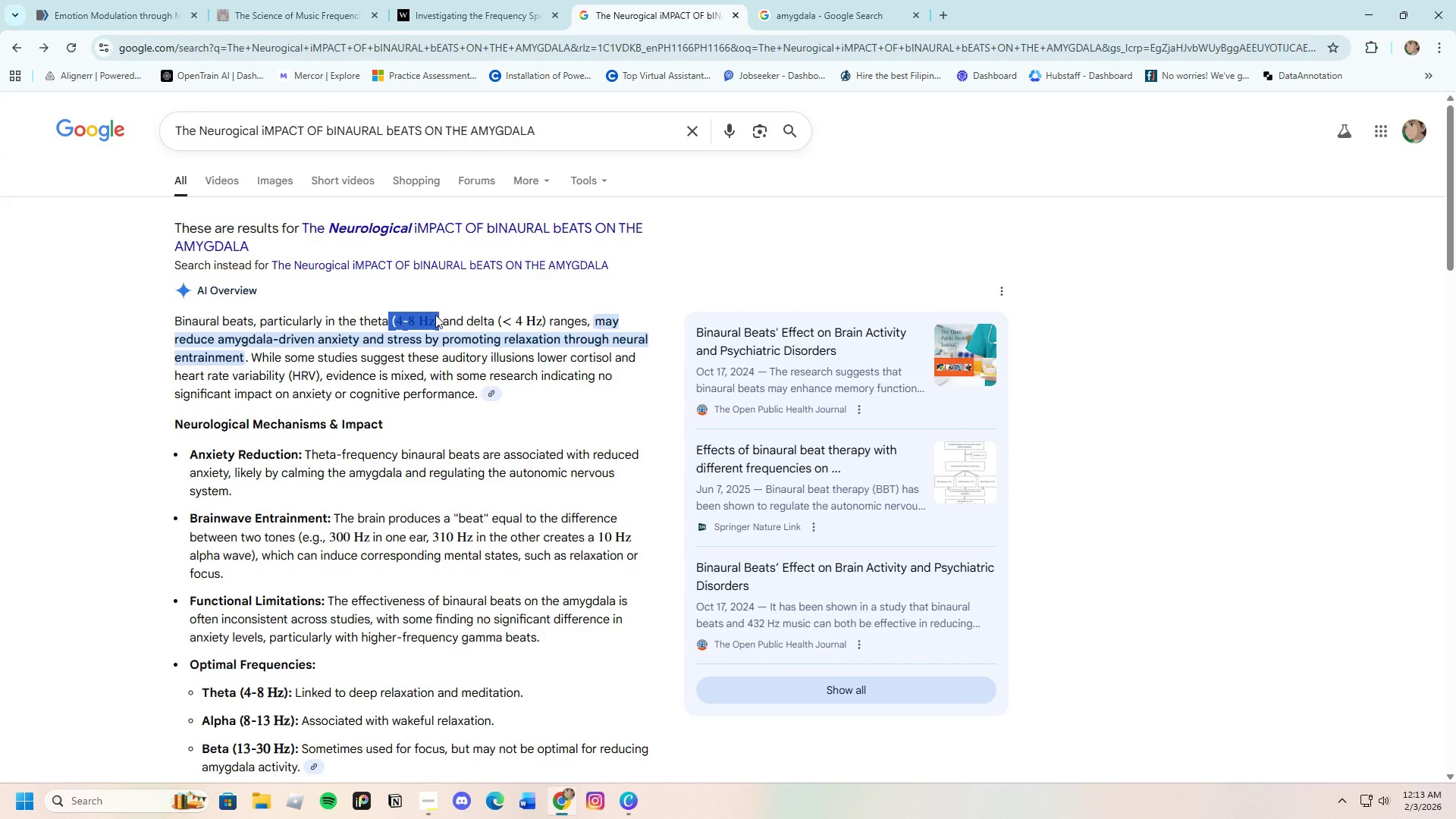 
right_click([435, 315])
 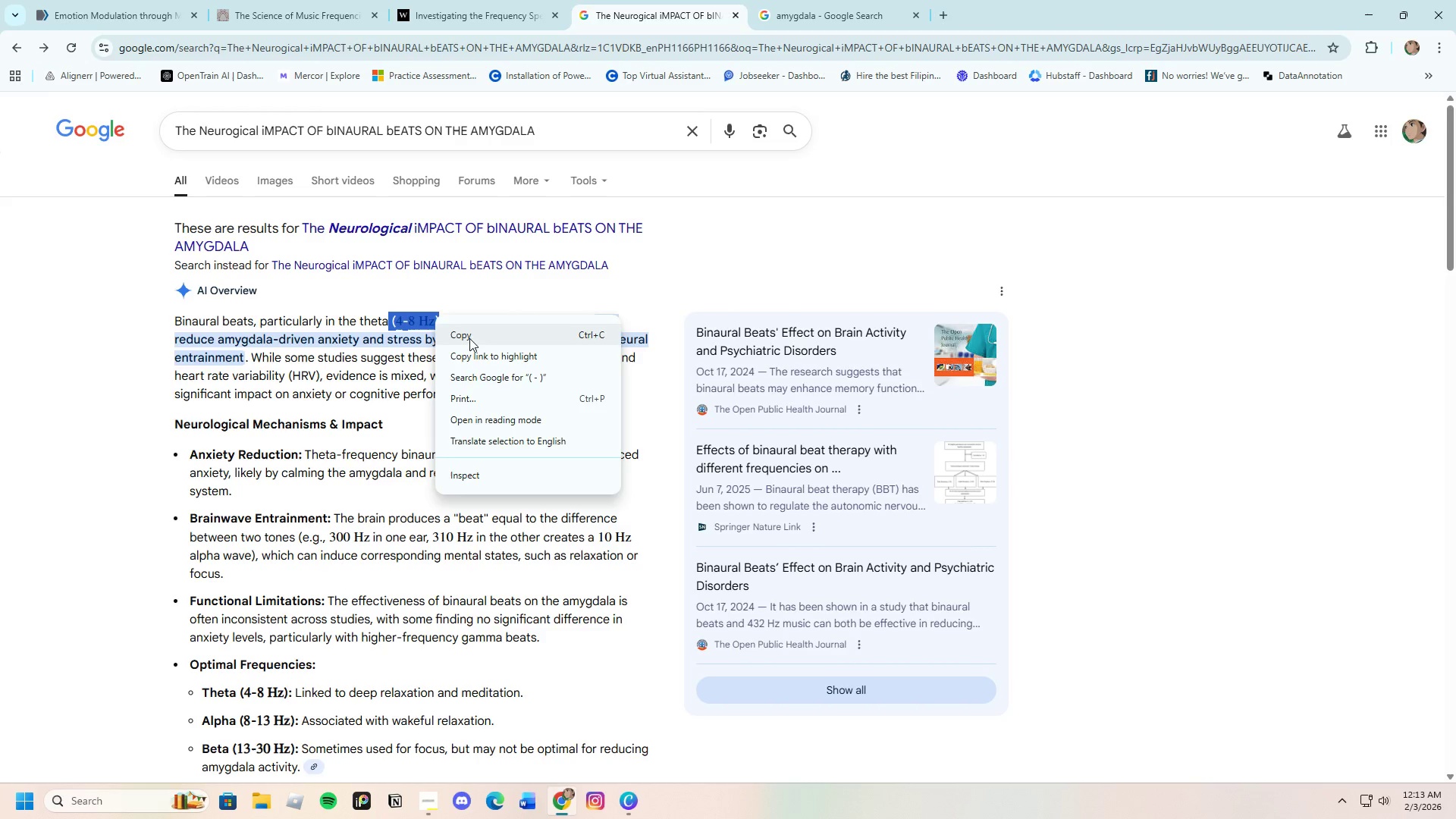 
left_click([469, 338])
 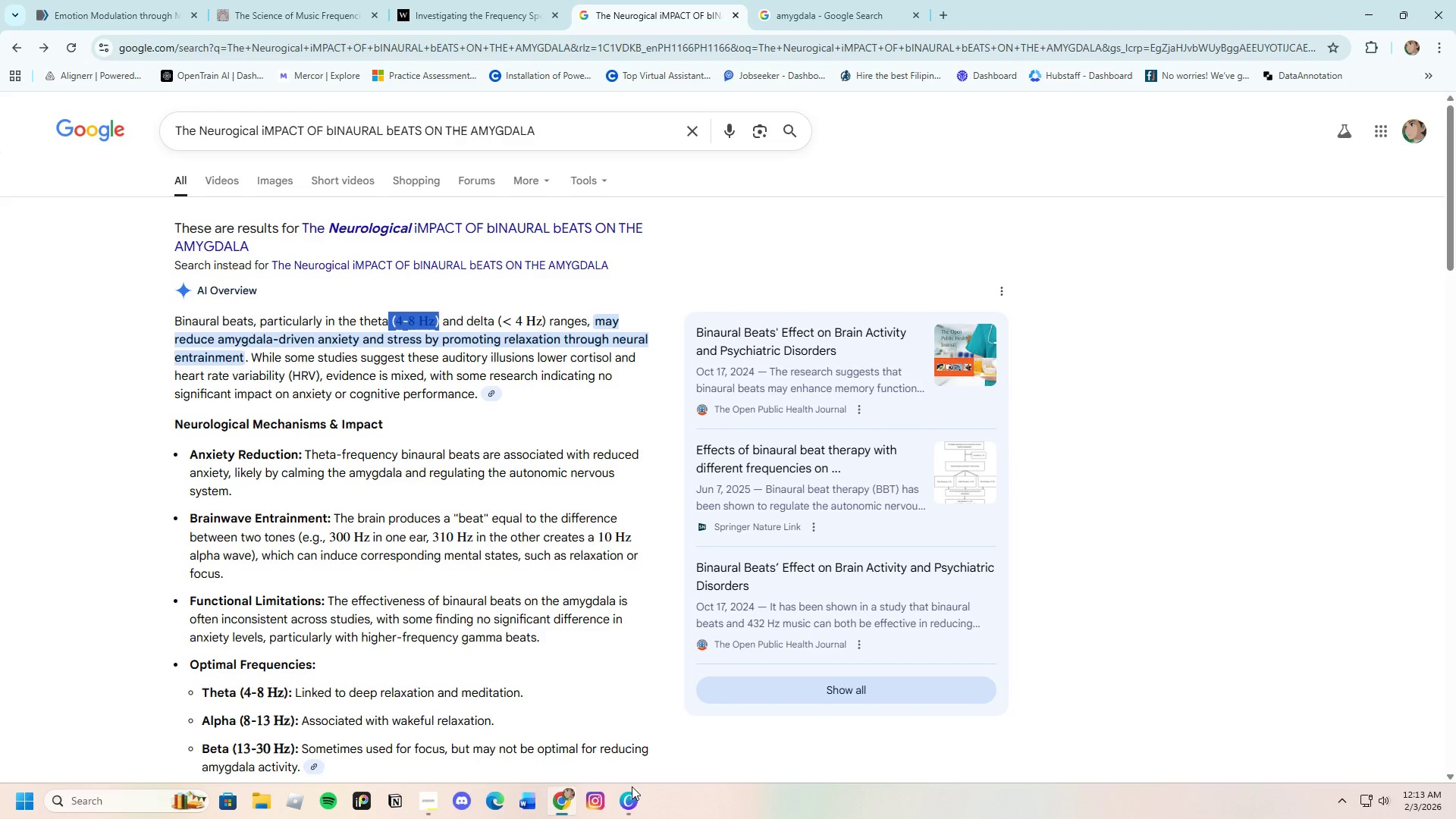 
left_click([633, 808])
 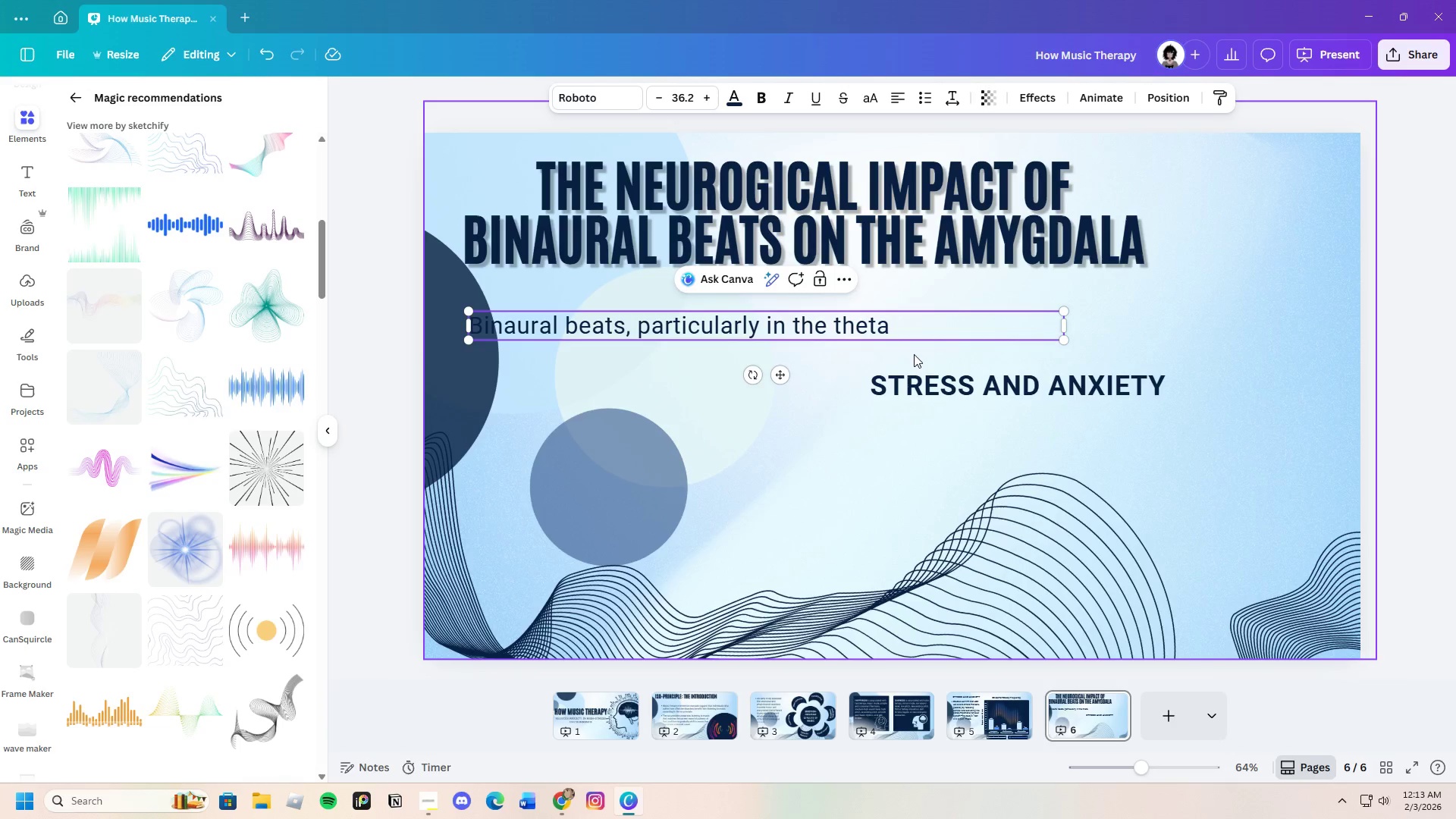 
key(Control+V)
 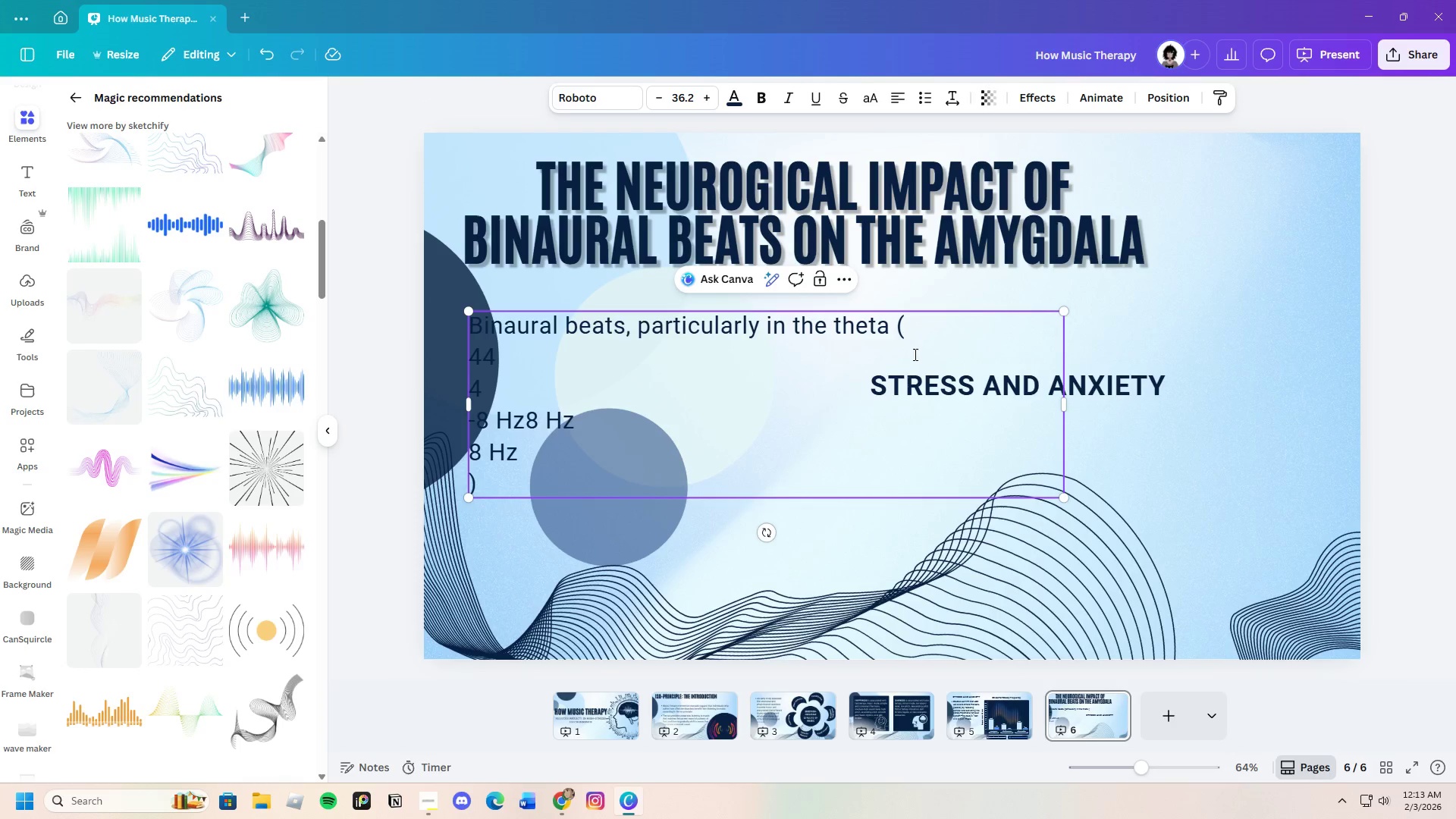 
left_click_drag(start_coordinate=[896, 321], to_coordinate=[950, 353])
 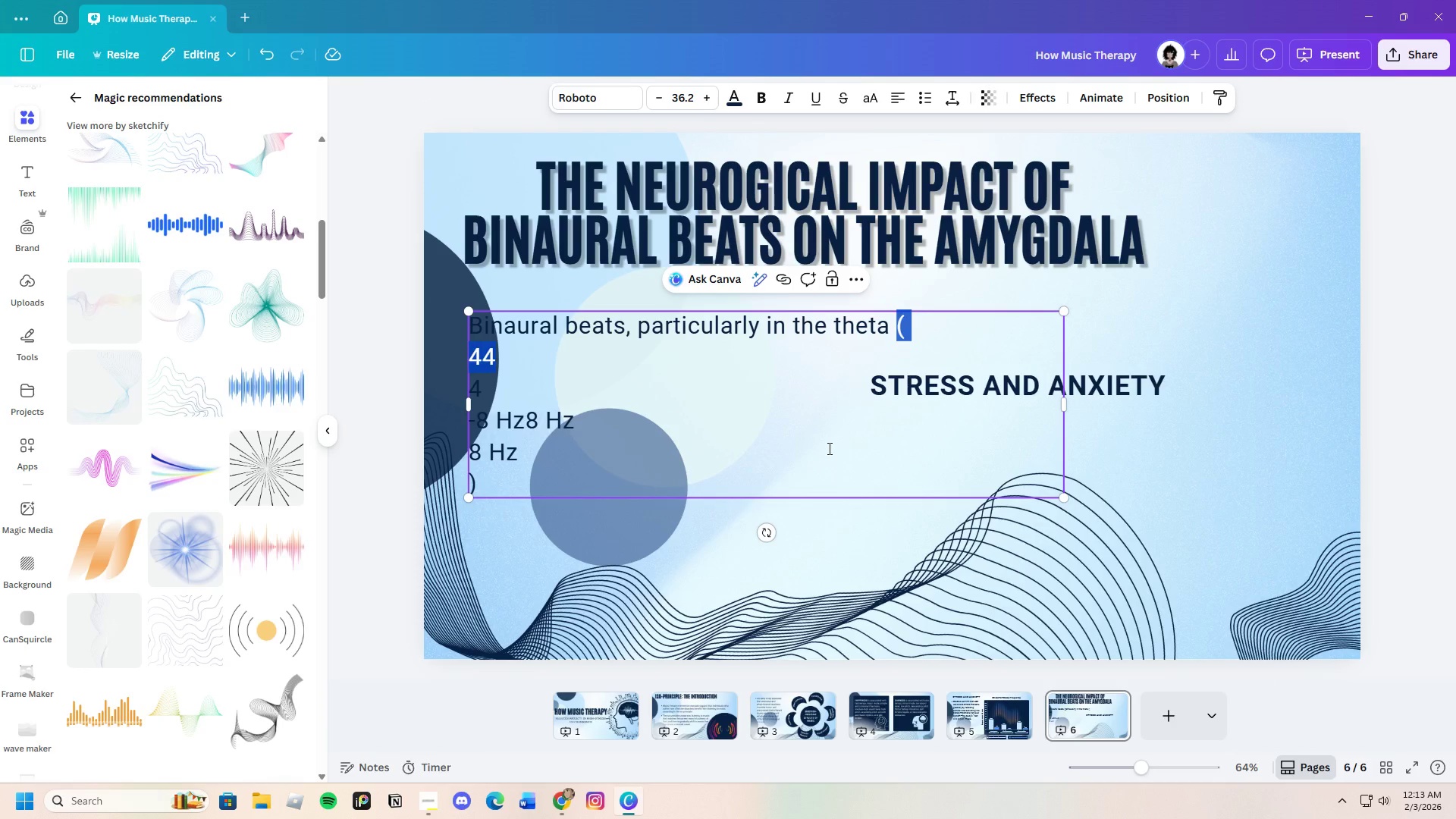 
left_click([828, 448])
 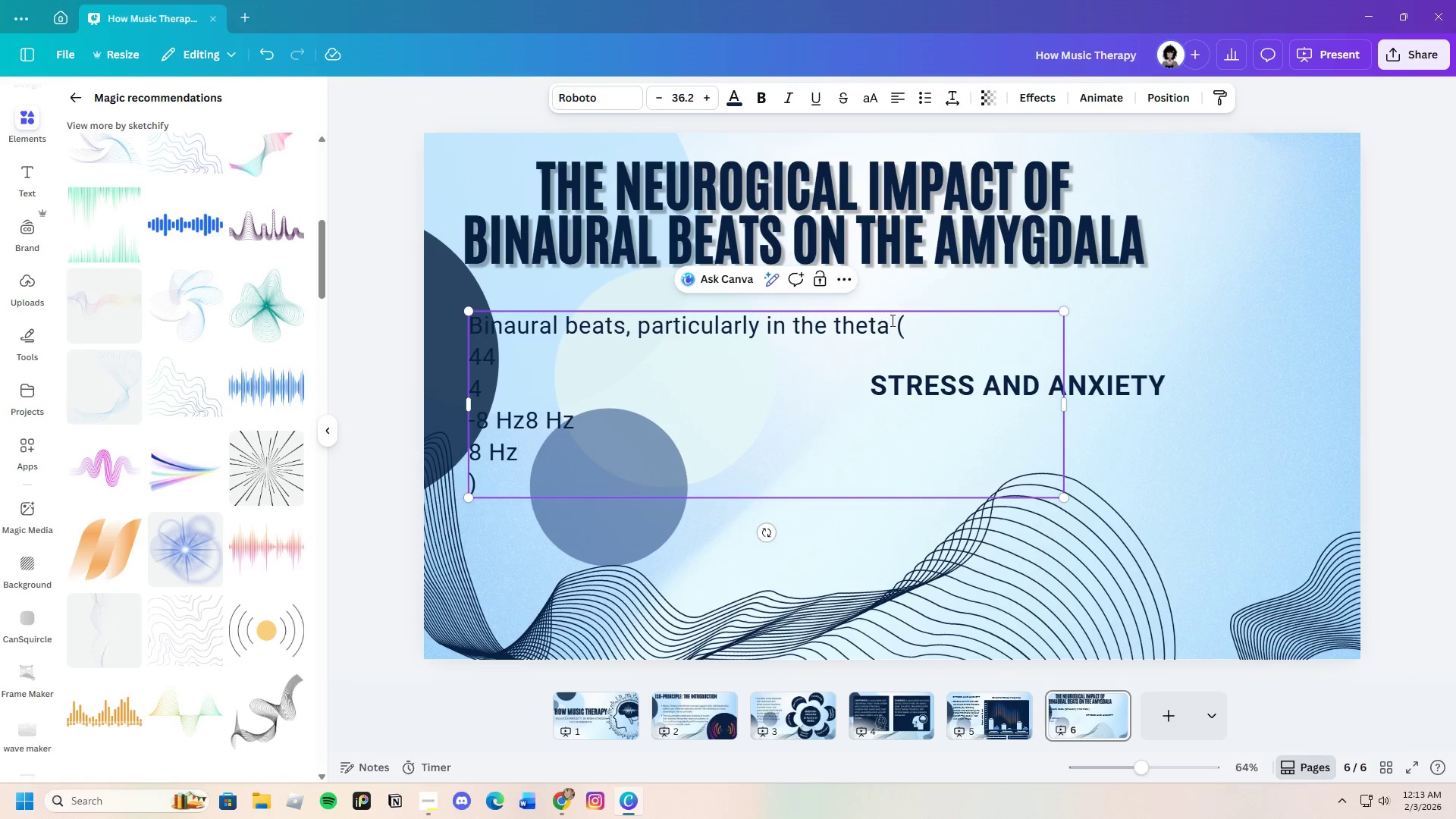 
left_click_drag(start_coordinate=[891, 320], to_coordinate=[978, 472])
 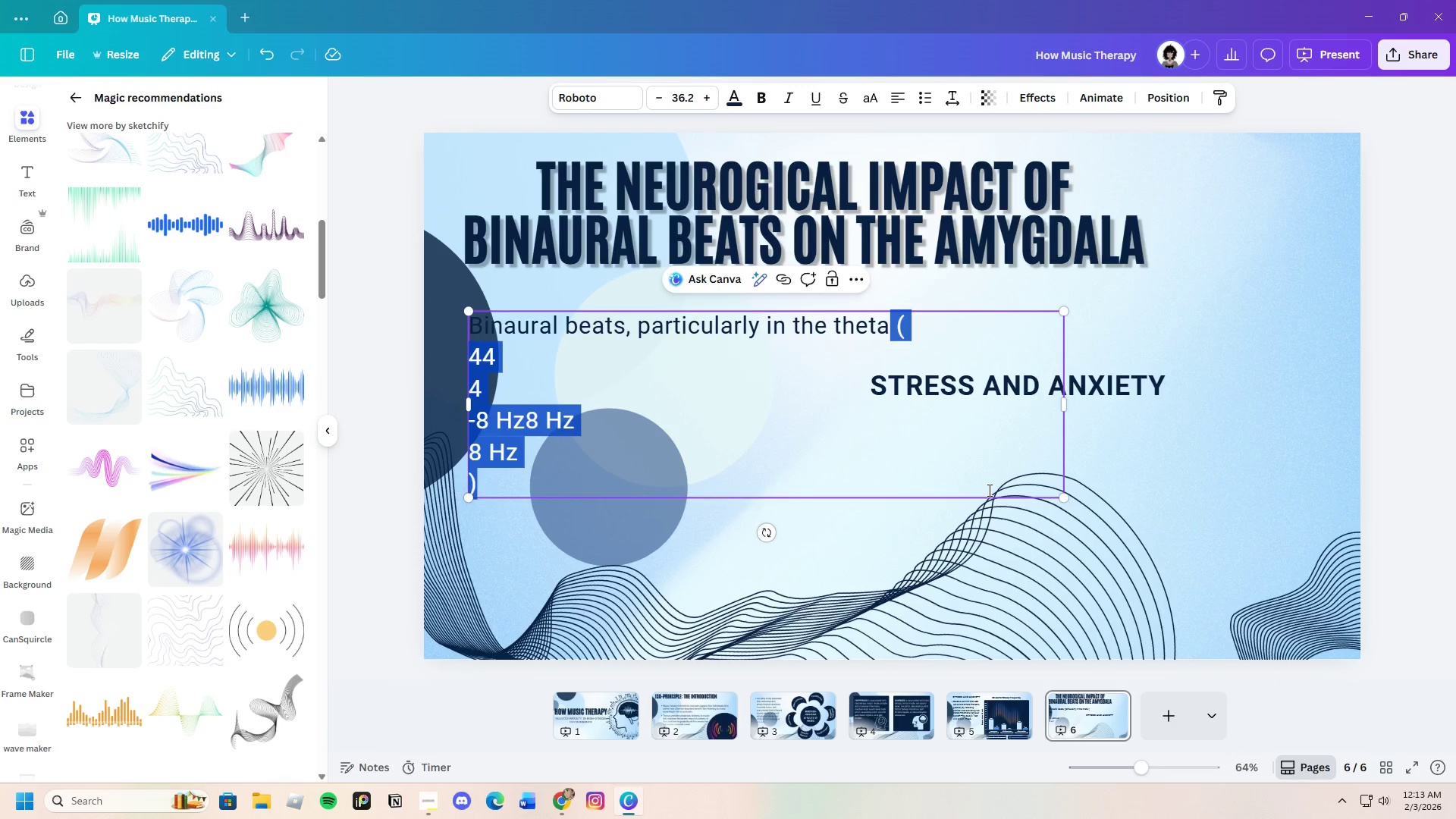 
key(Backspace)
 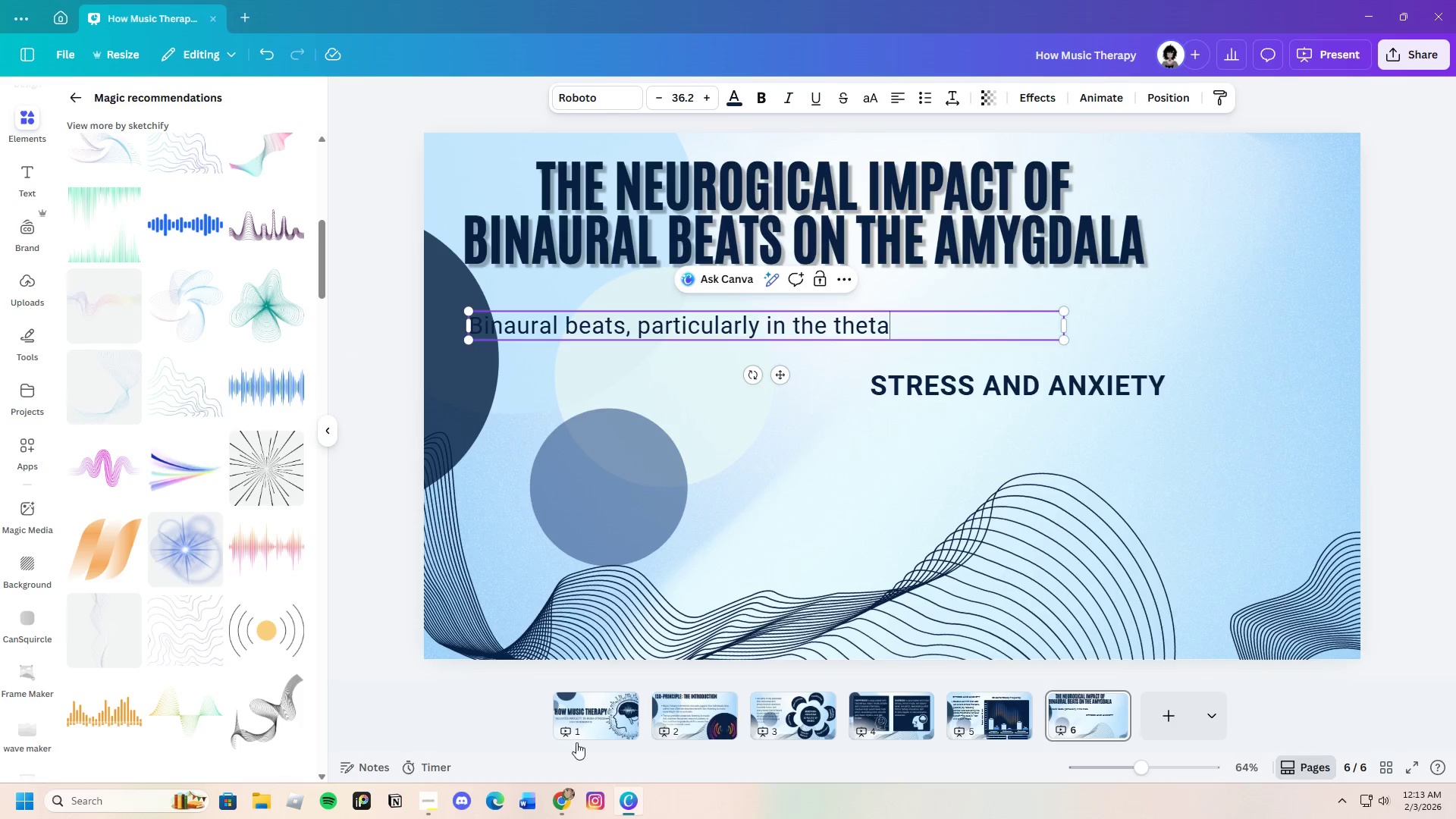 
left_click([557, 801])
 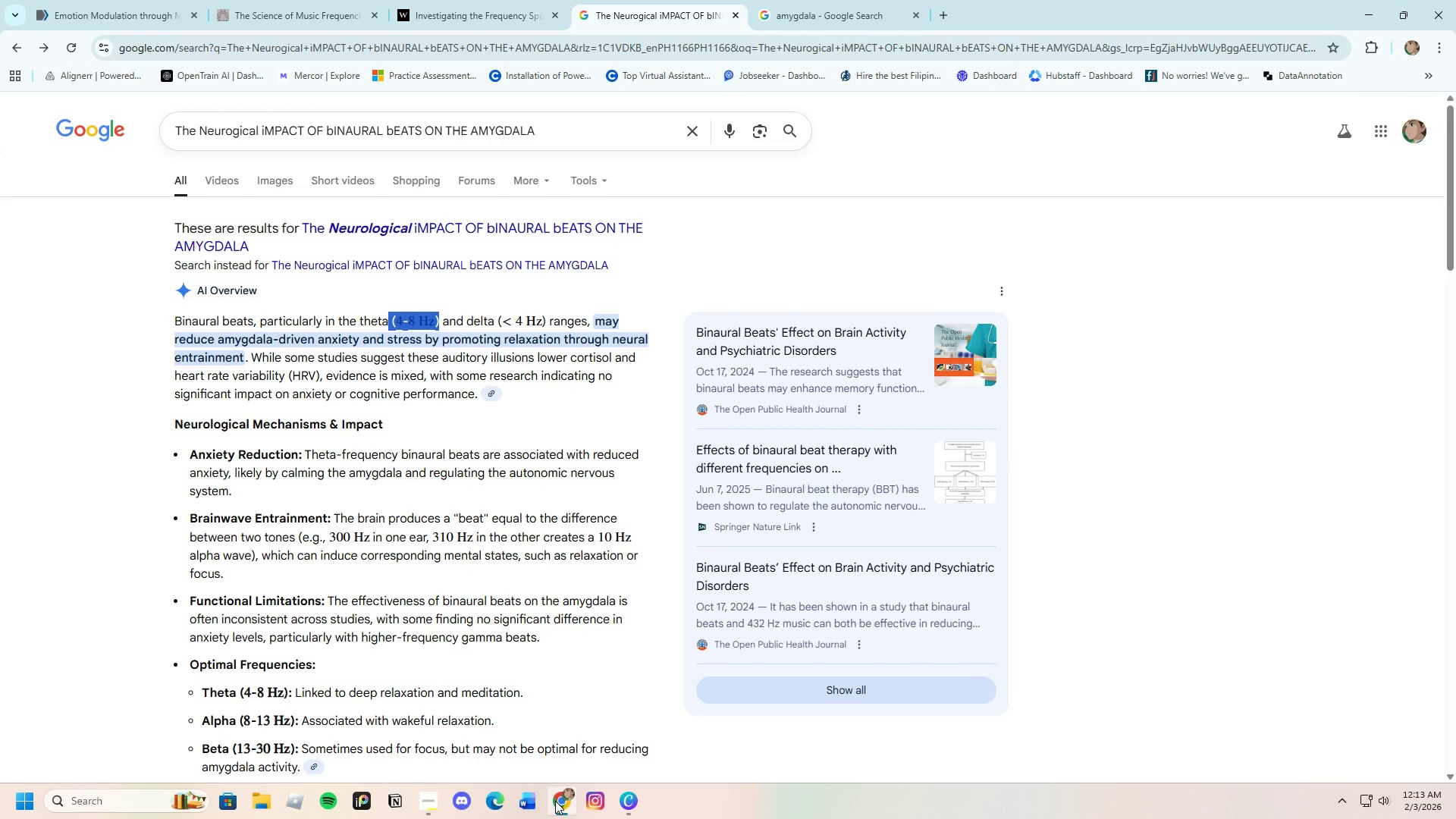 
left_click([555, 801])
 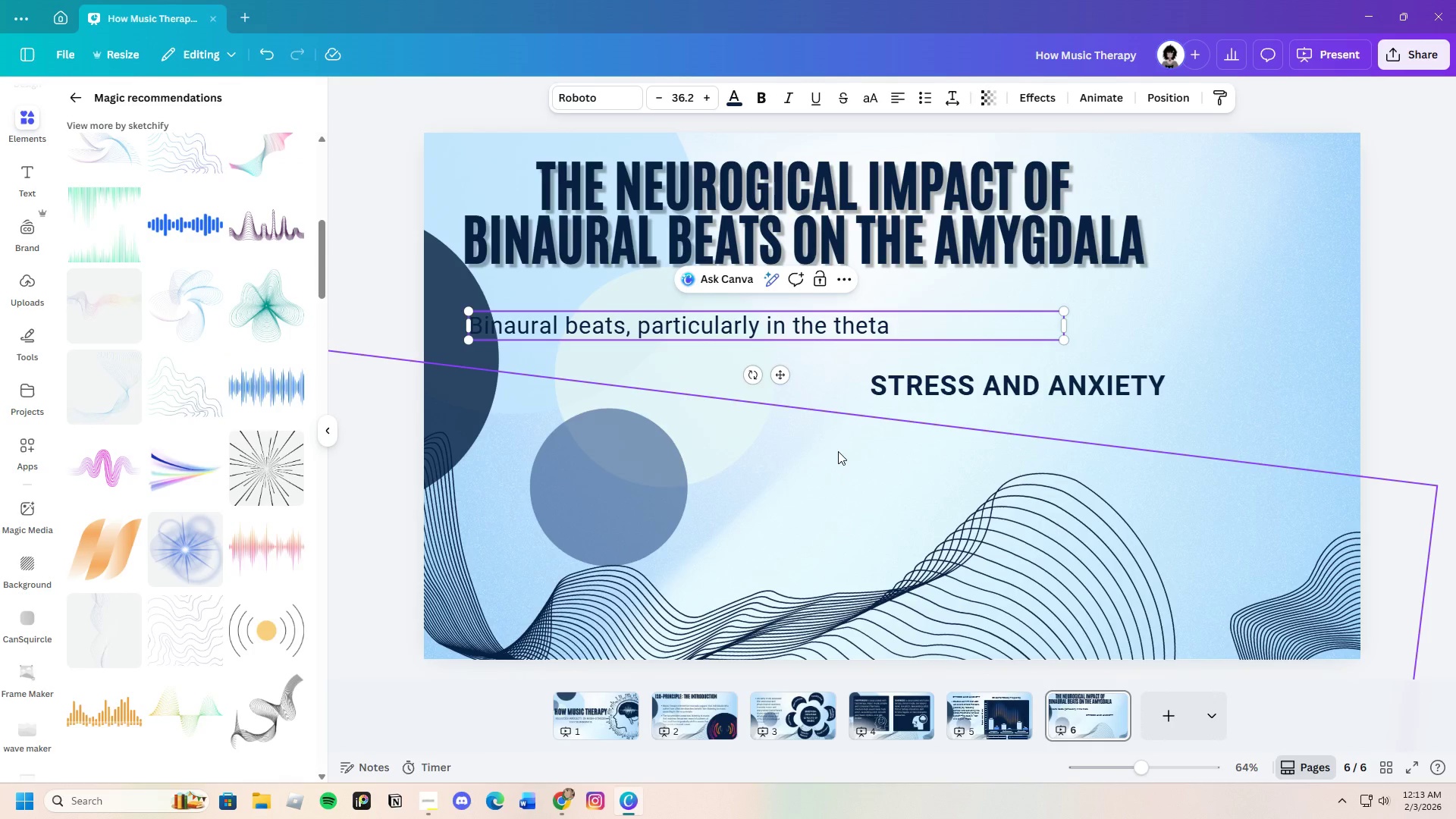 
type( (4-8 [F12]) Hz)
 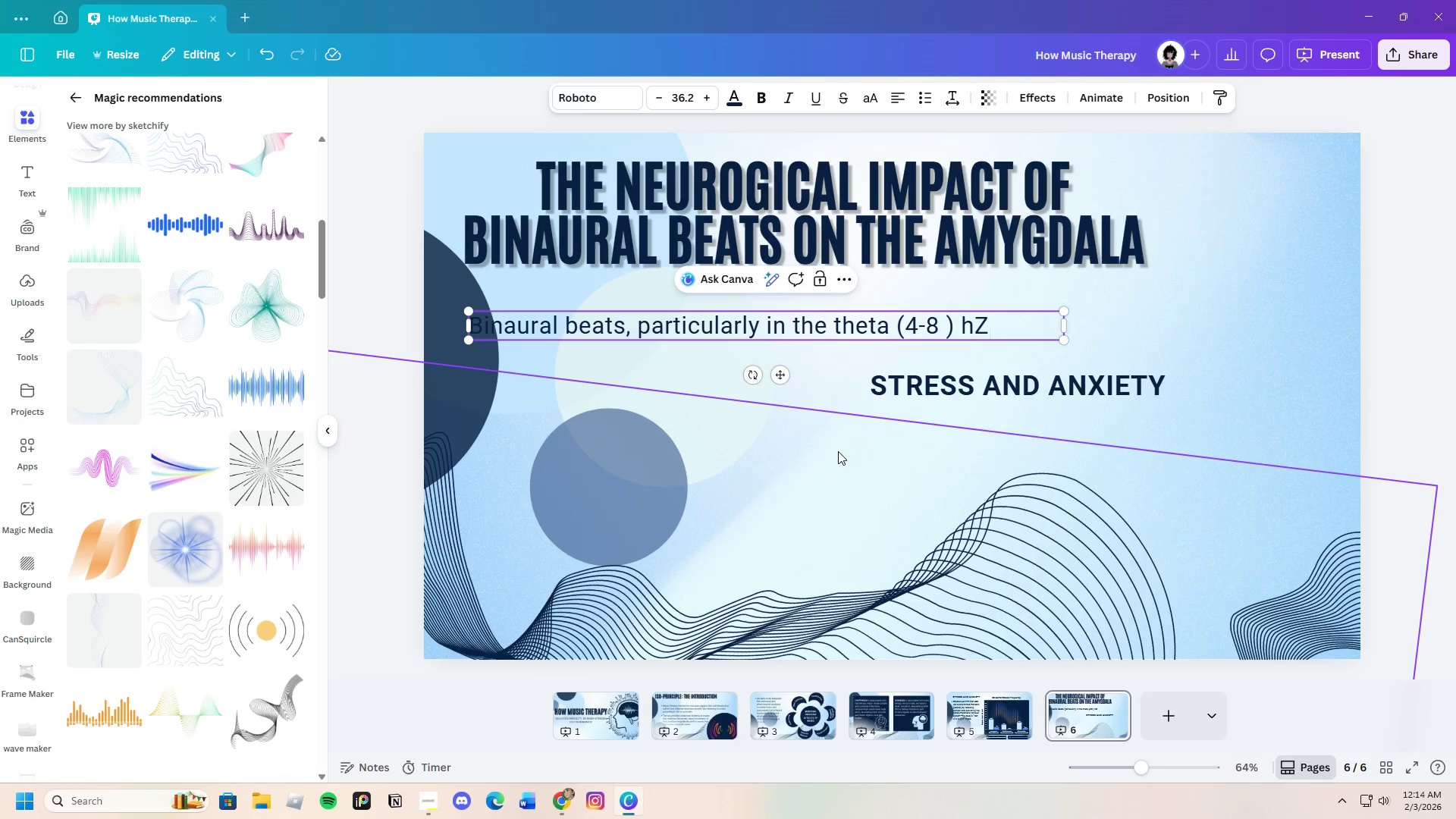 
left_click([562, 789])
 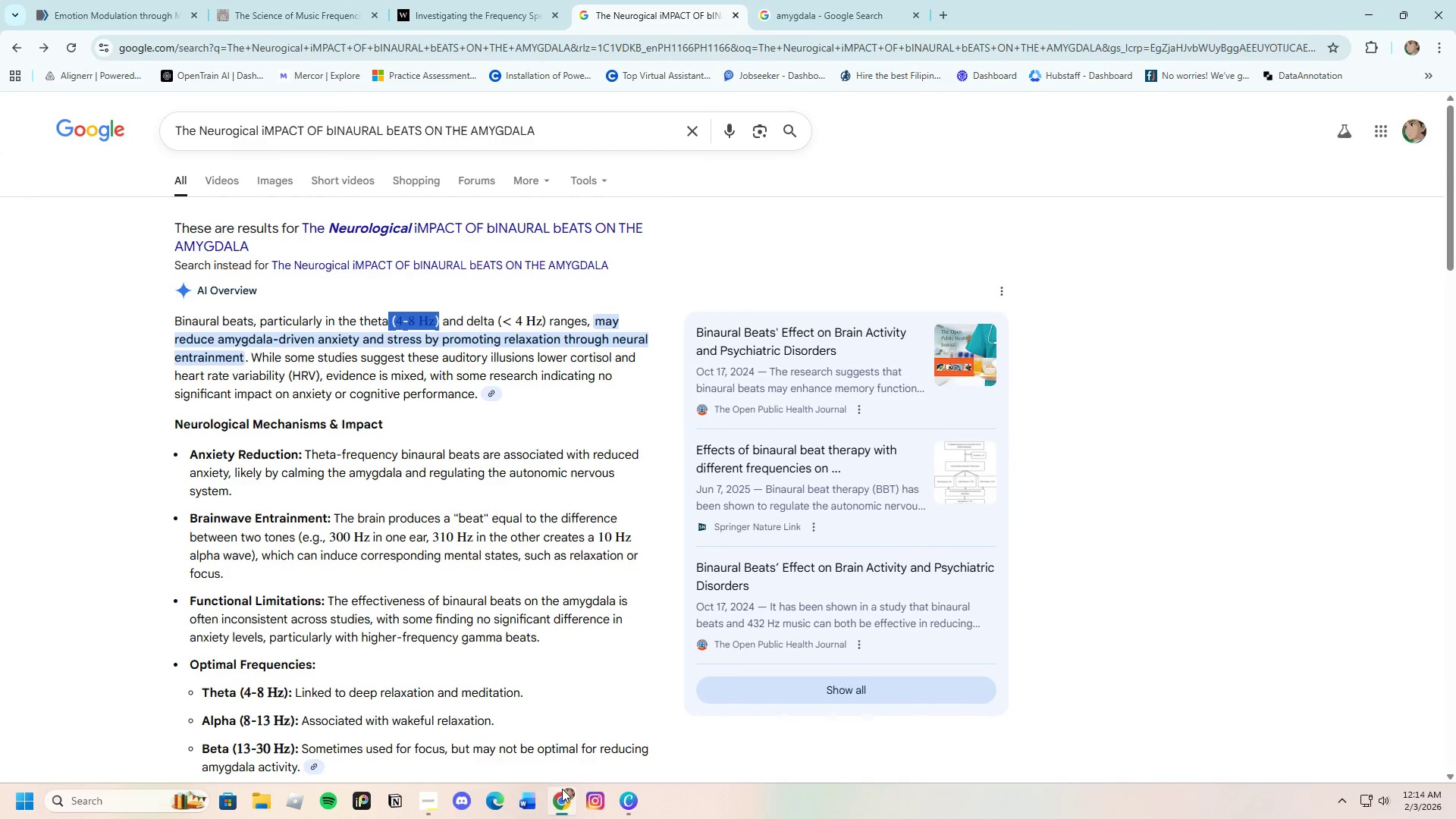 
left_click([563, 789])
 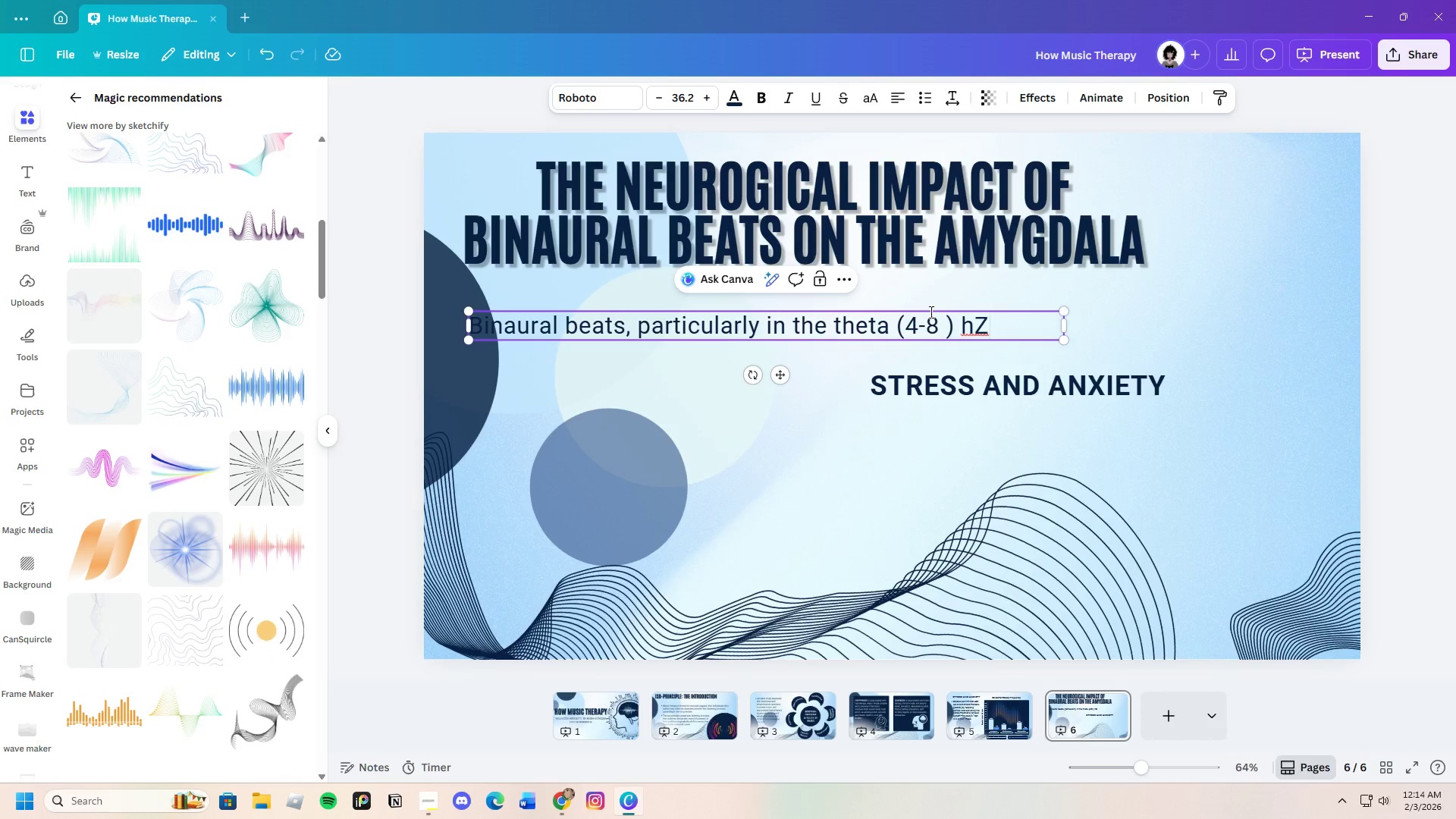 
key(Backspace)
key(Backspace)
key(Backspace)
key(Backspace)
key(Backspace)
type( H)
key(Backspace)
type(hZ))
 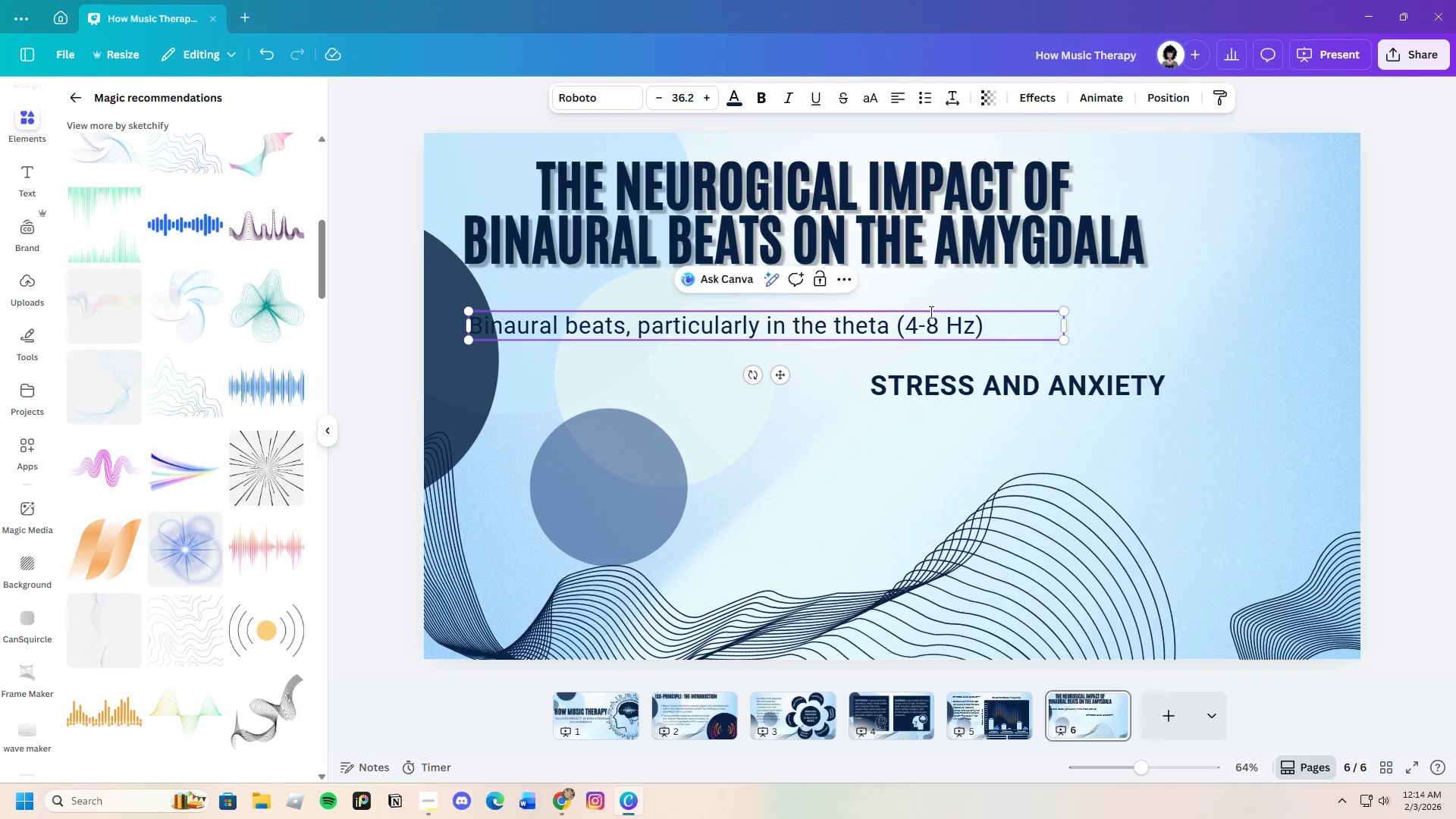 
left_click([556, 816])
 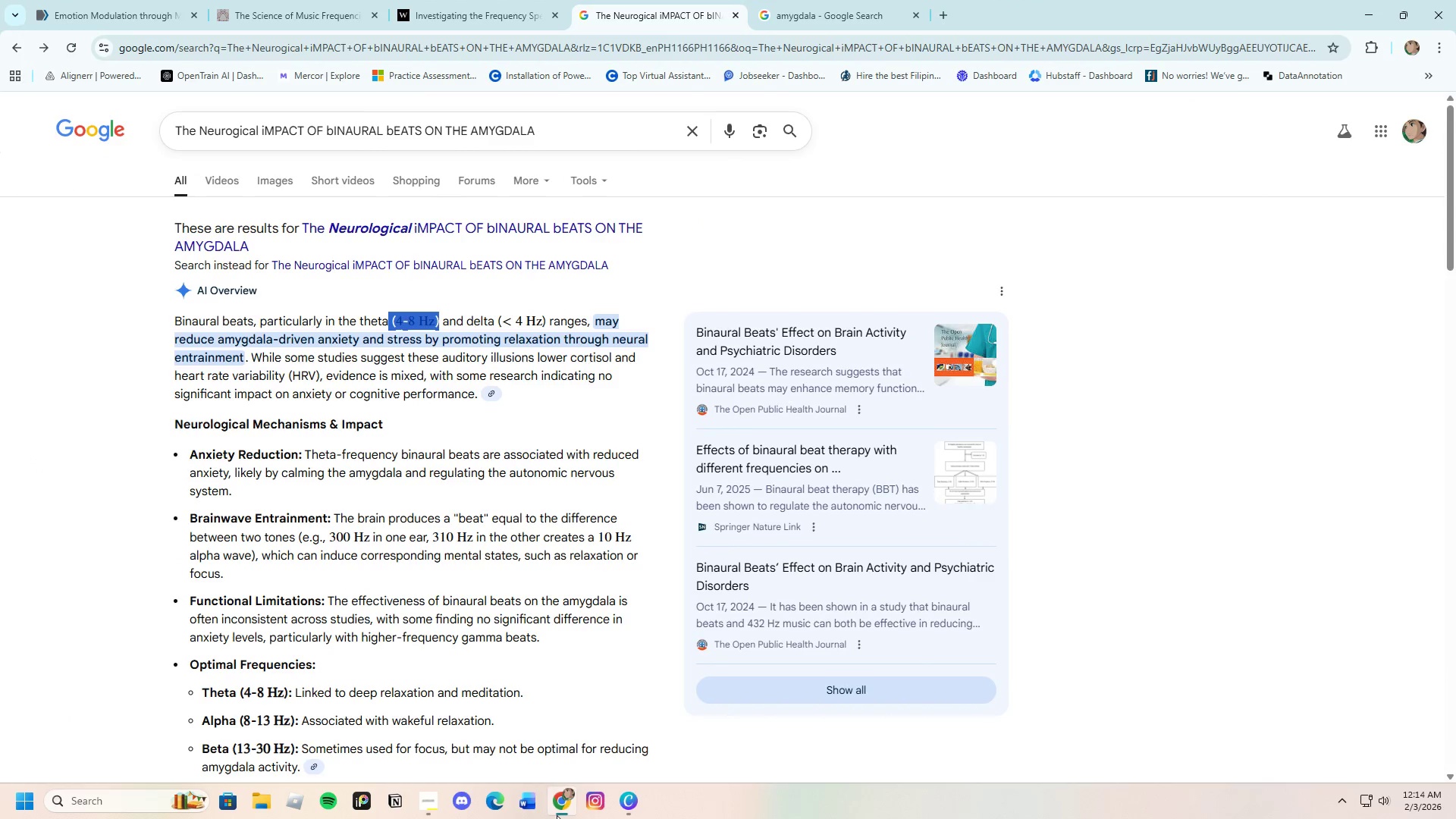 
left_click([557, 815])
 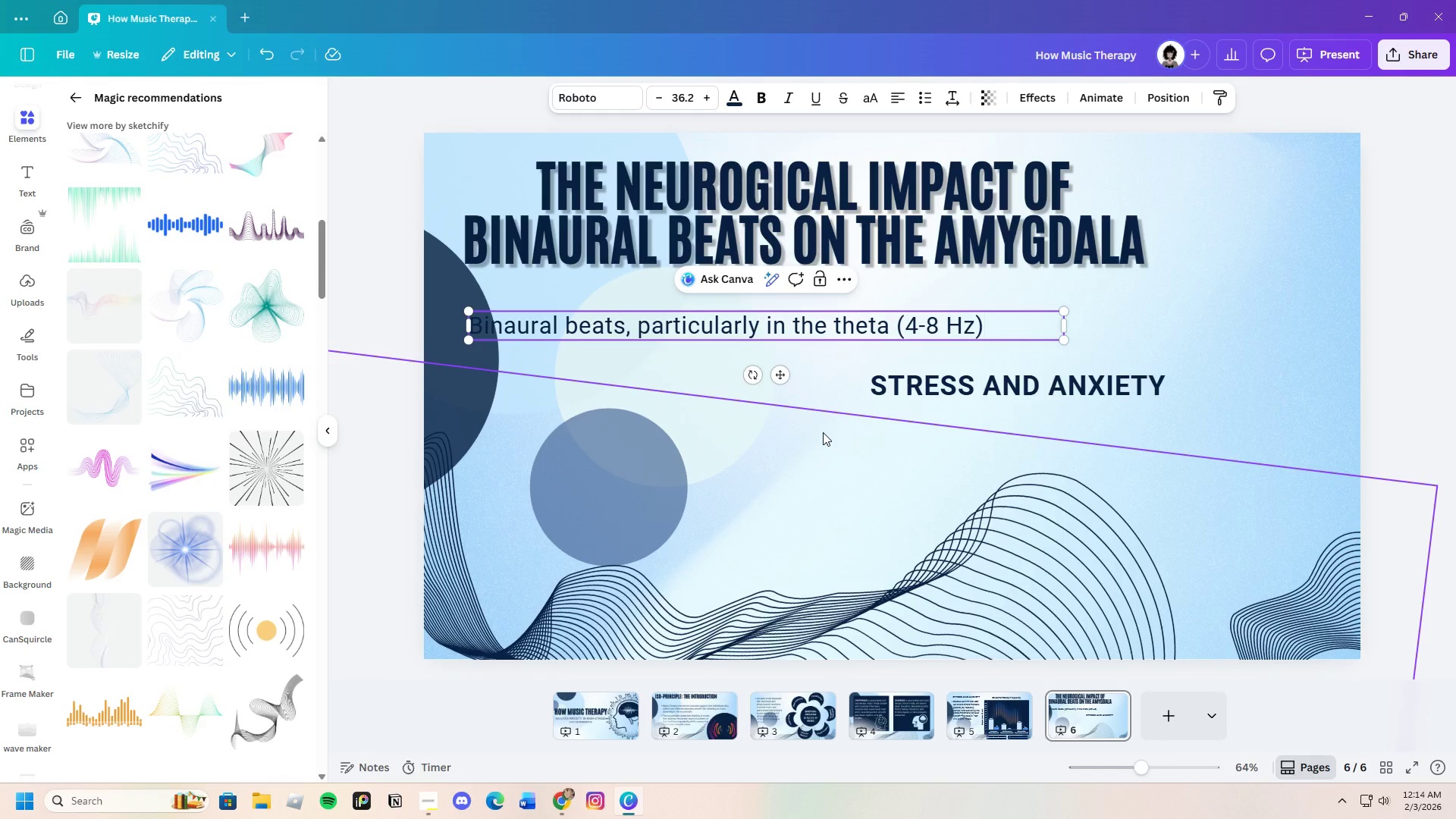 
type( AND DELTA)
 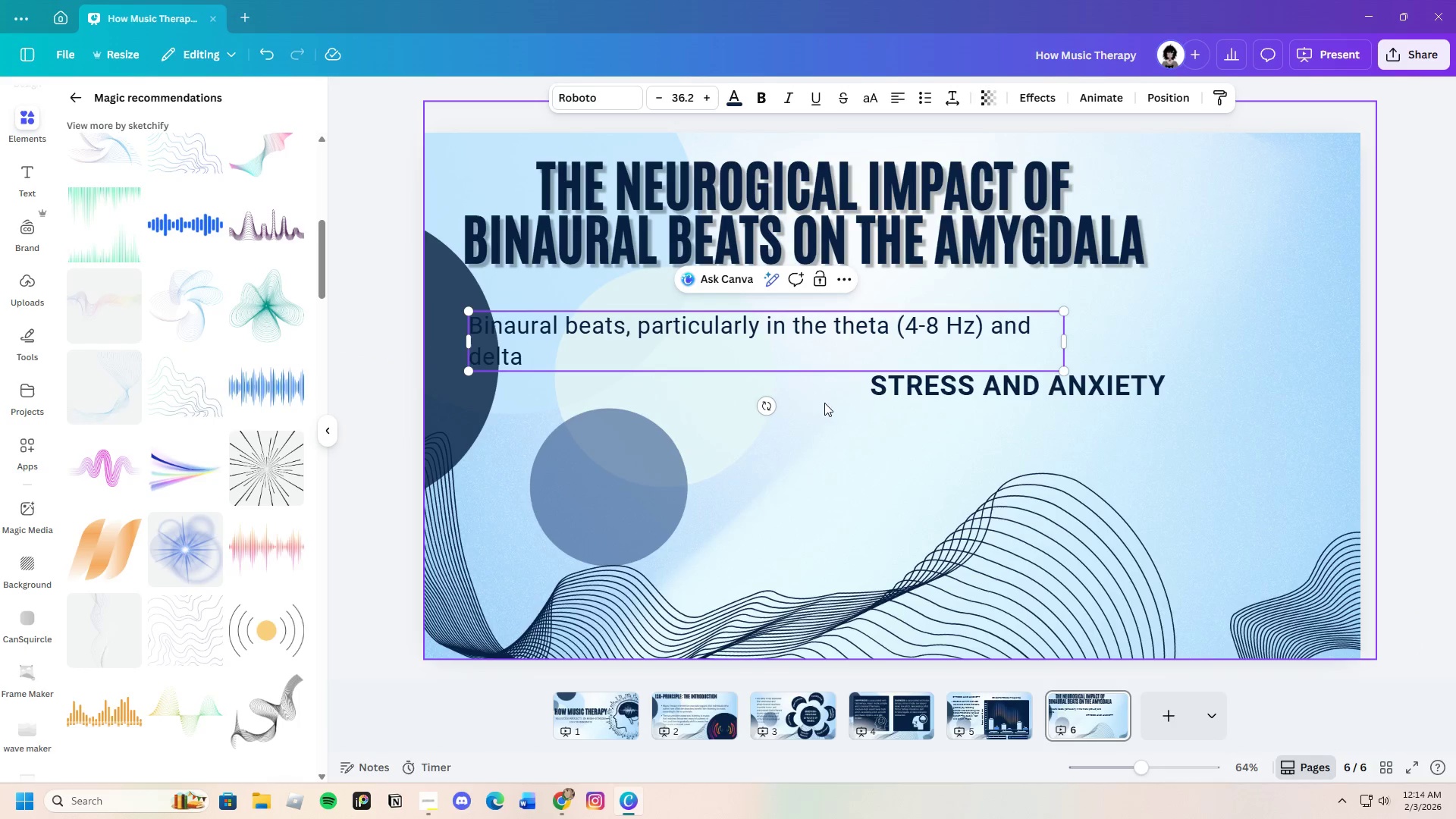 
key(Space)
 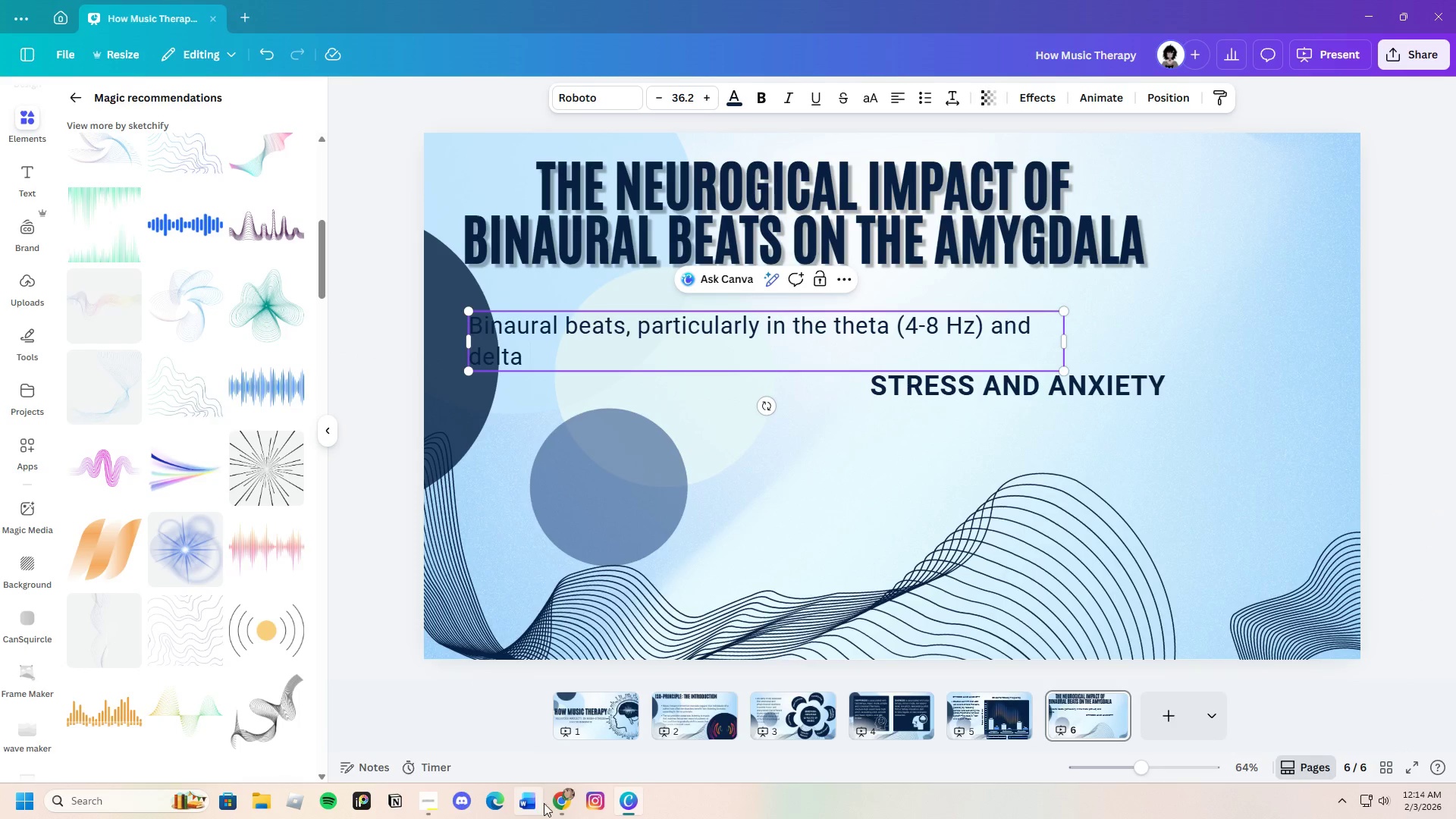 
left_click([554, 803])
 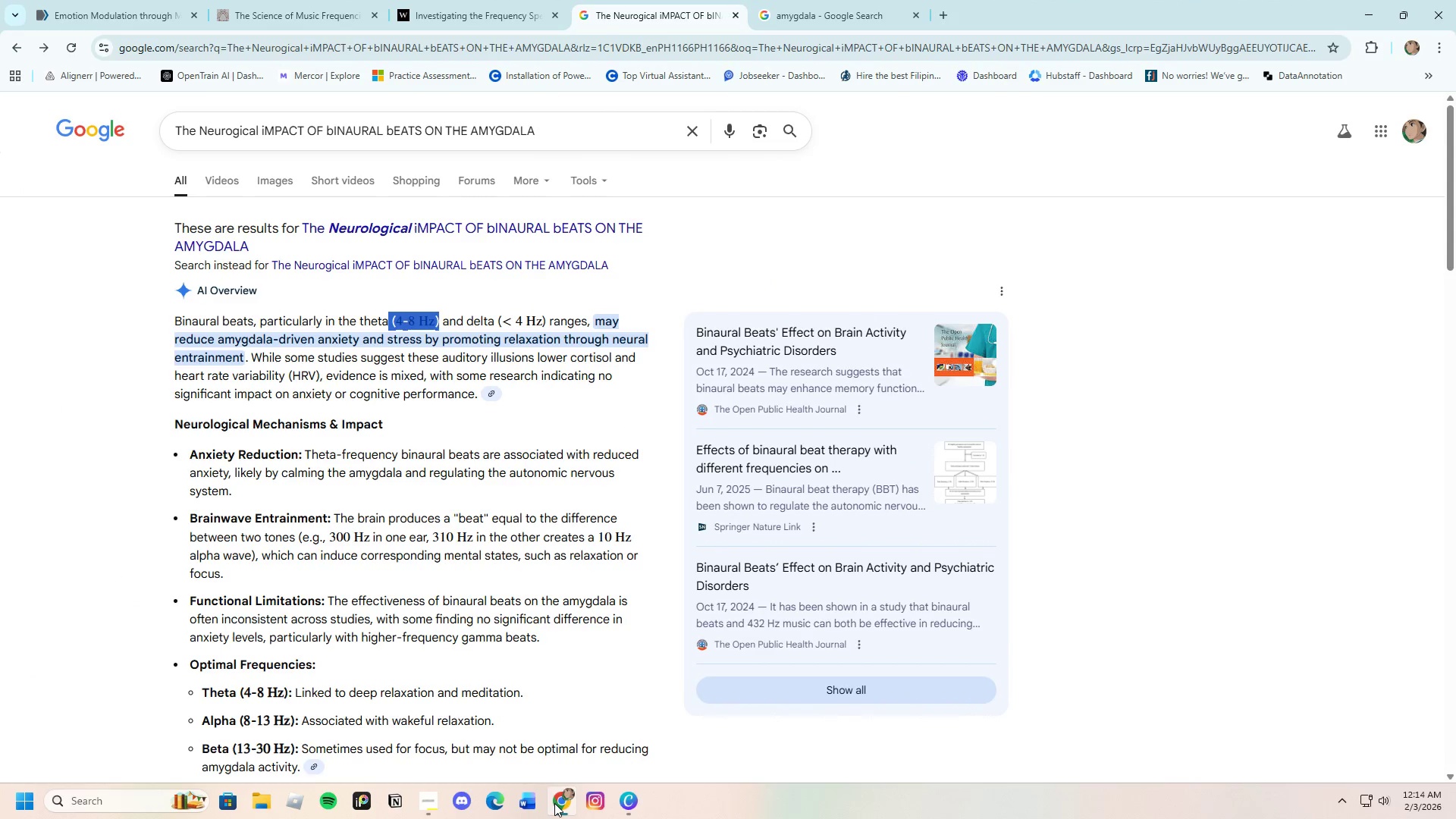 
left_click([554, 803])
 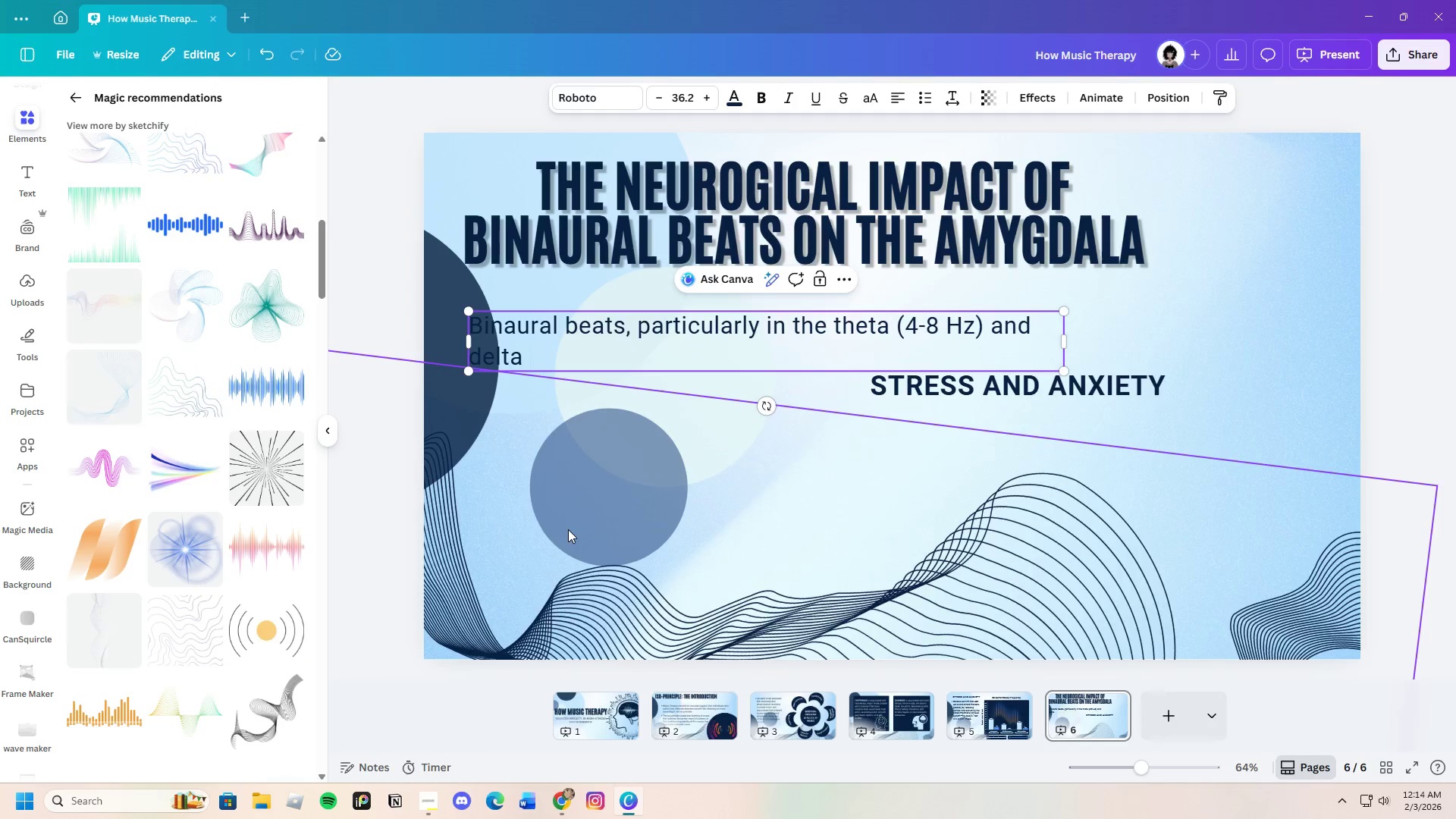 
type((<4))
key(Backspace)
type( Hz))
 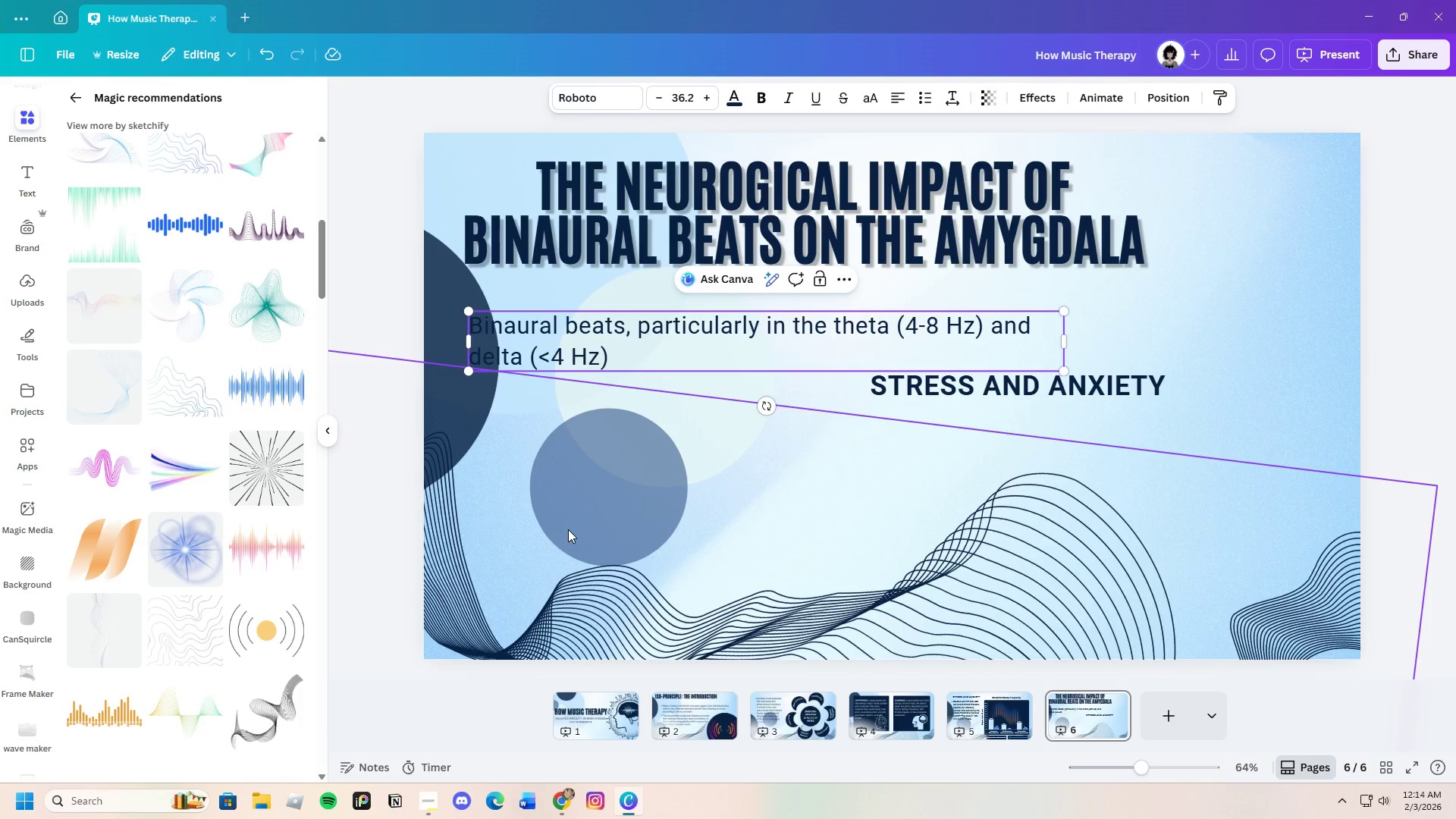 
left_click([598, 356])
 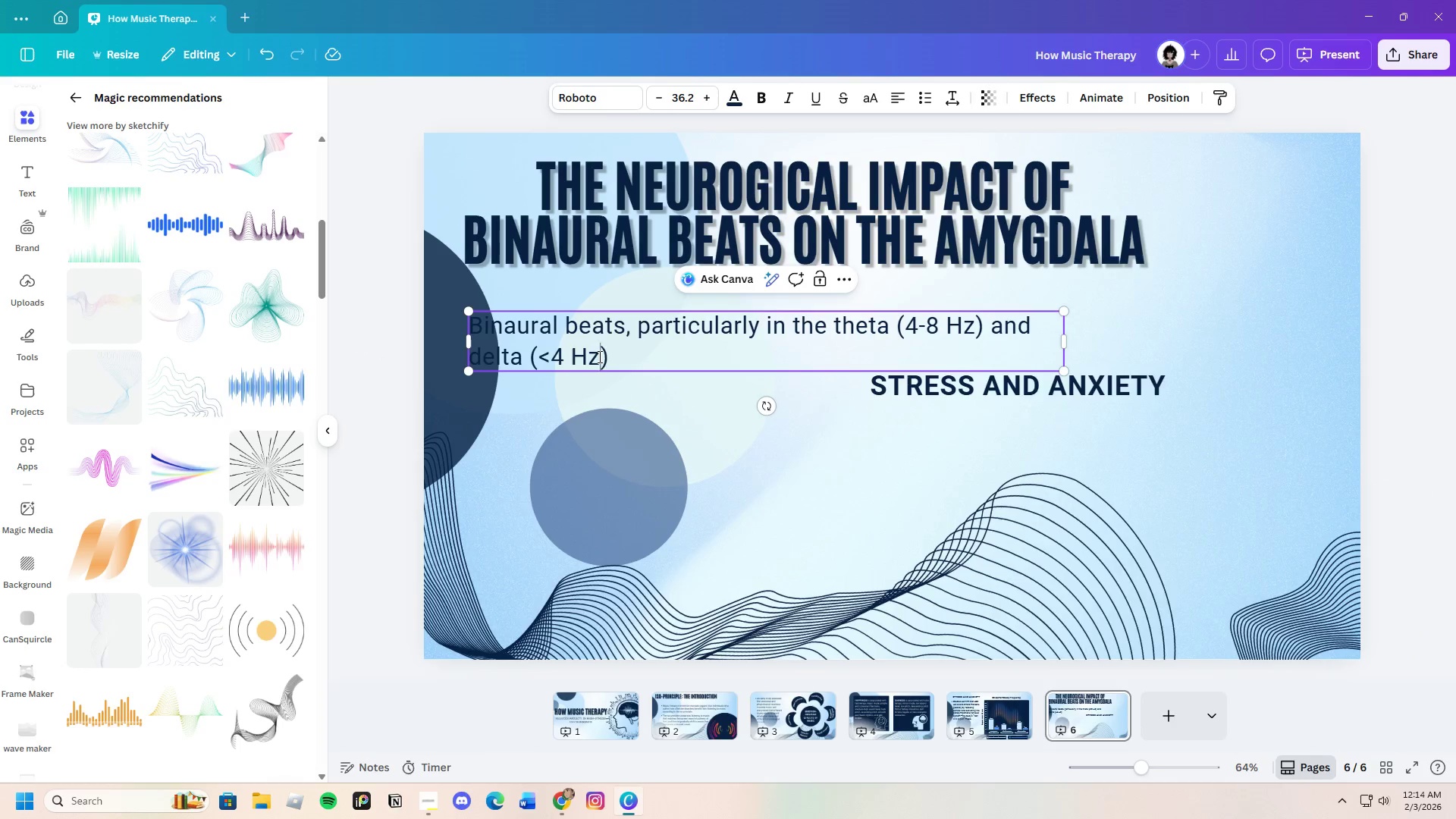 
key(Space)
 